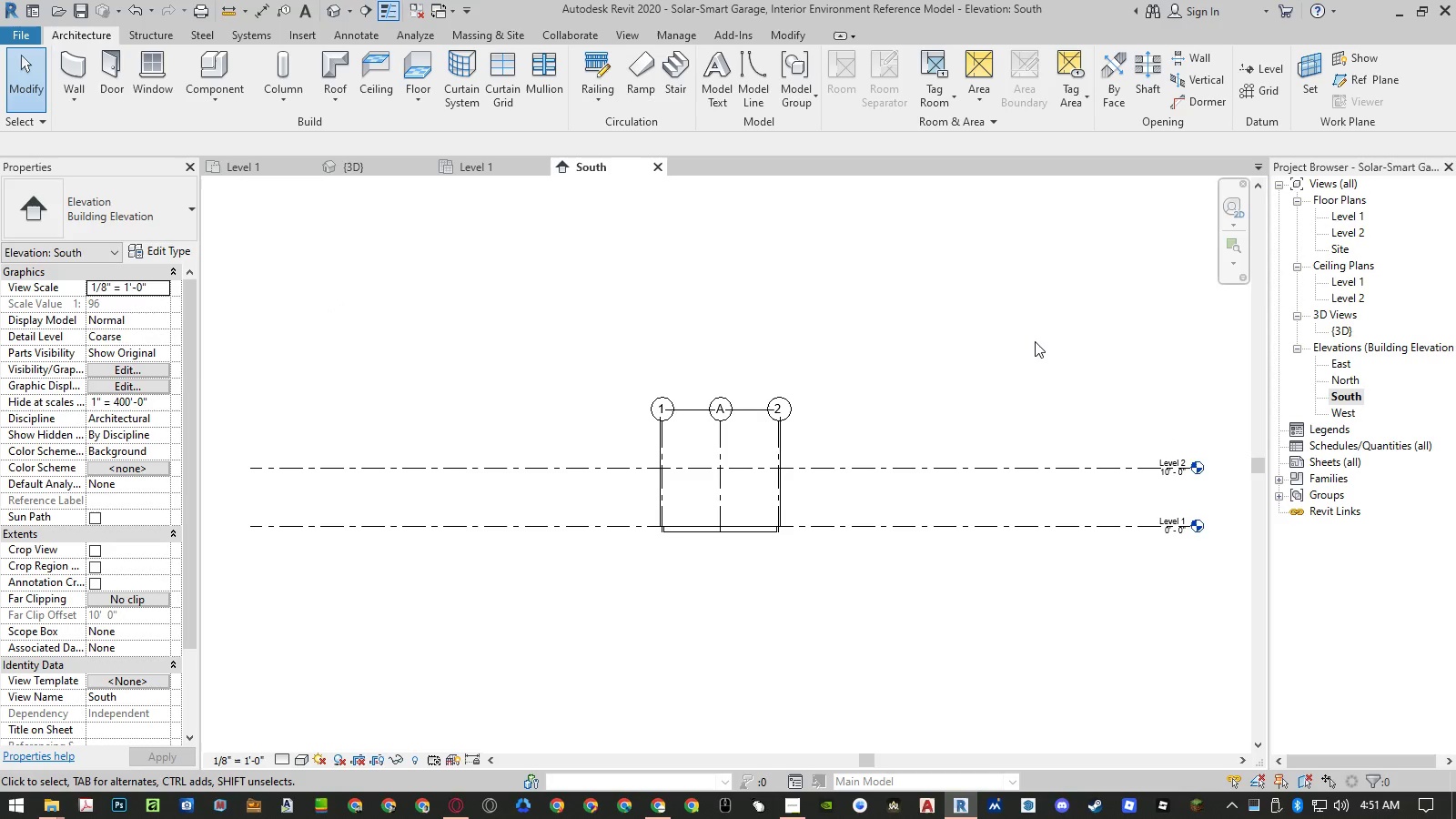 
left_click([1035, 341])
 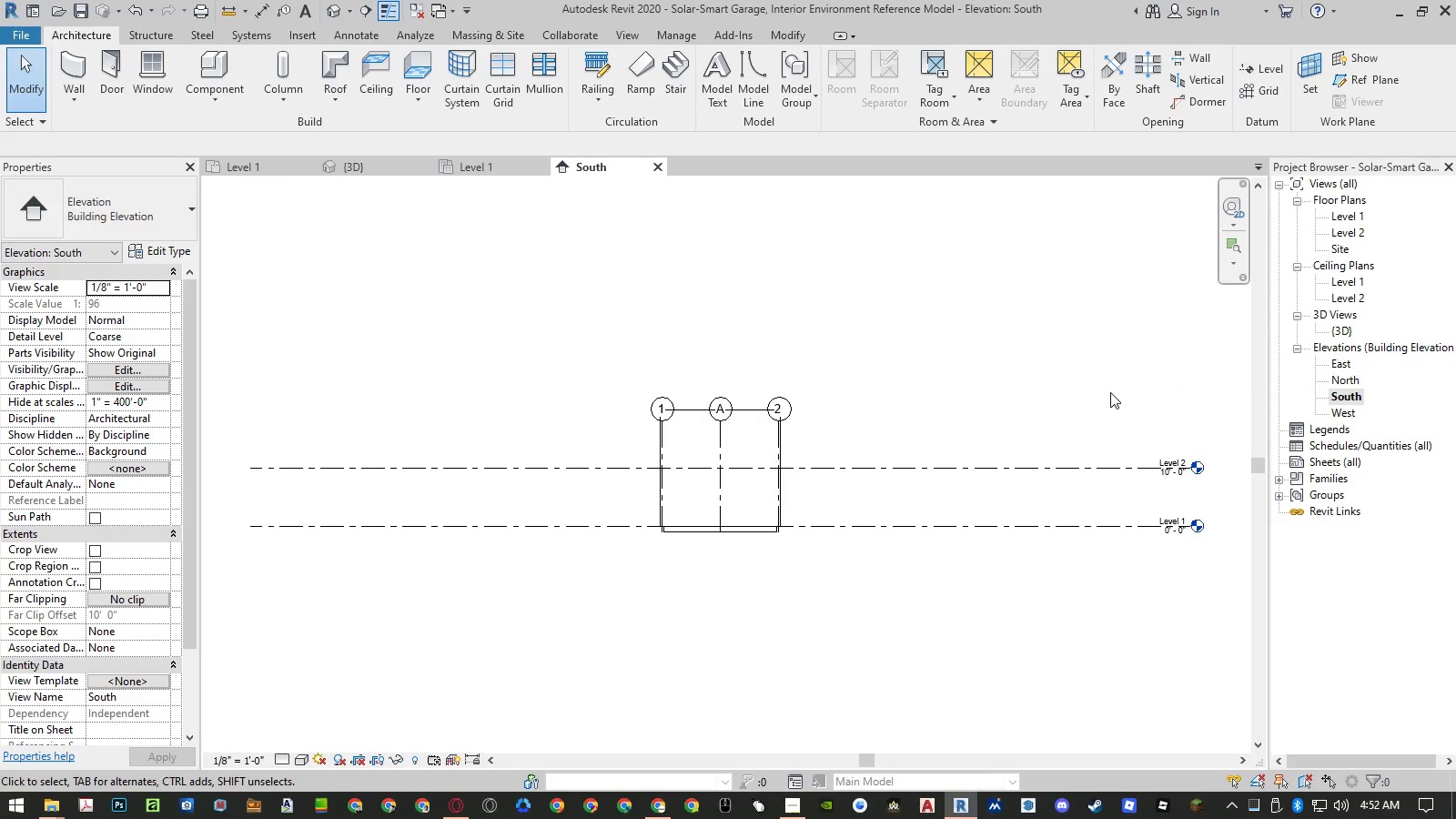 
wait(27.09)
 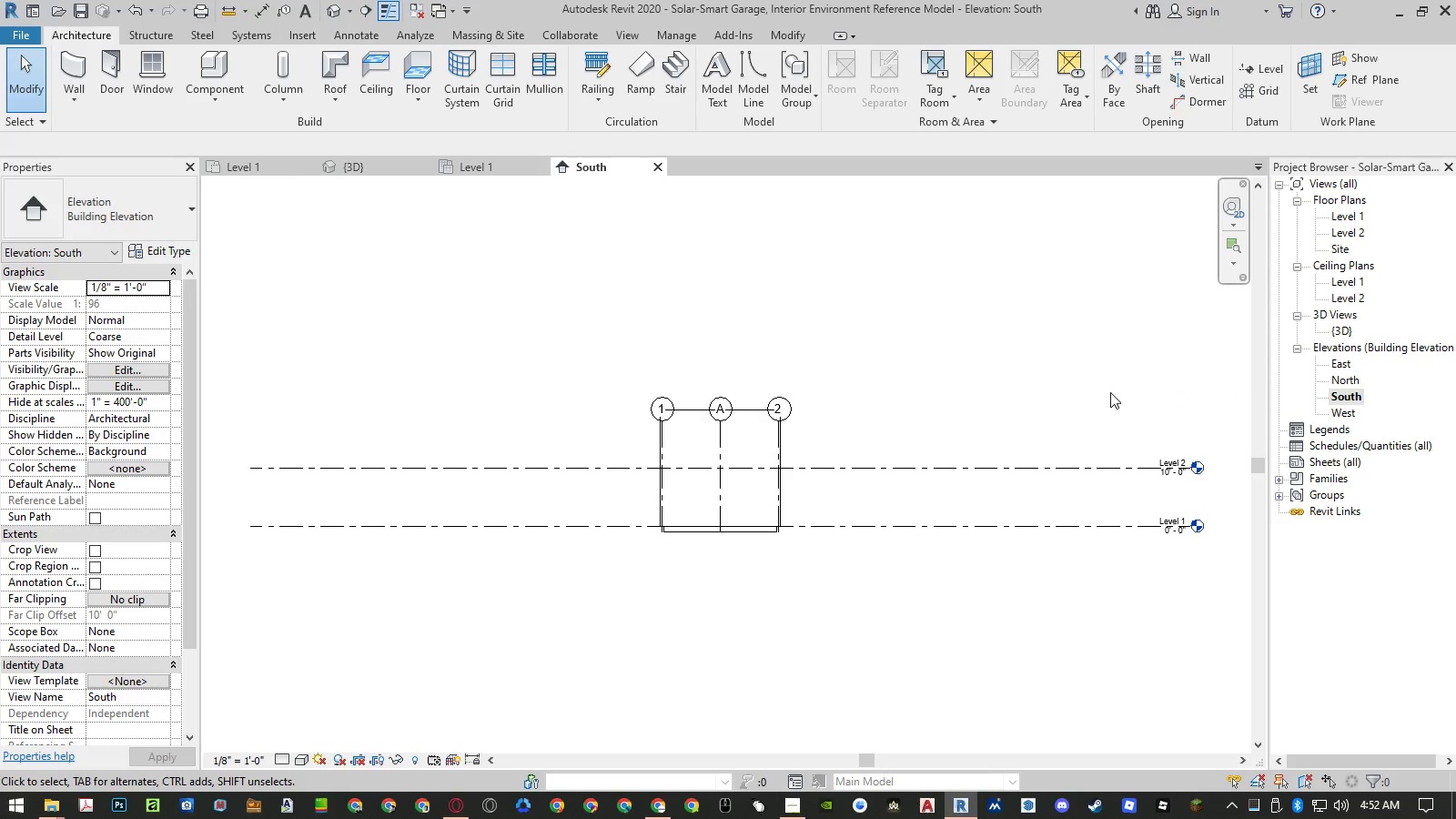 
scroll: coordinate [1041, 490], scroll_direction: up, amount: 4.0
 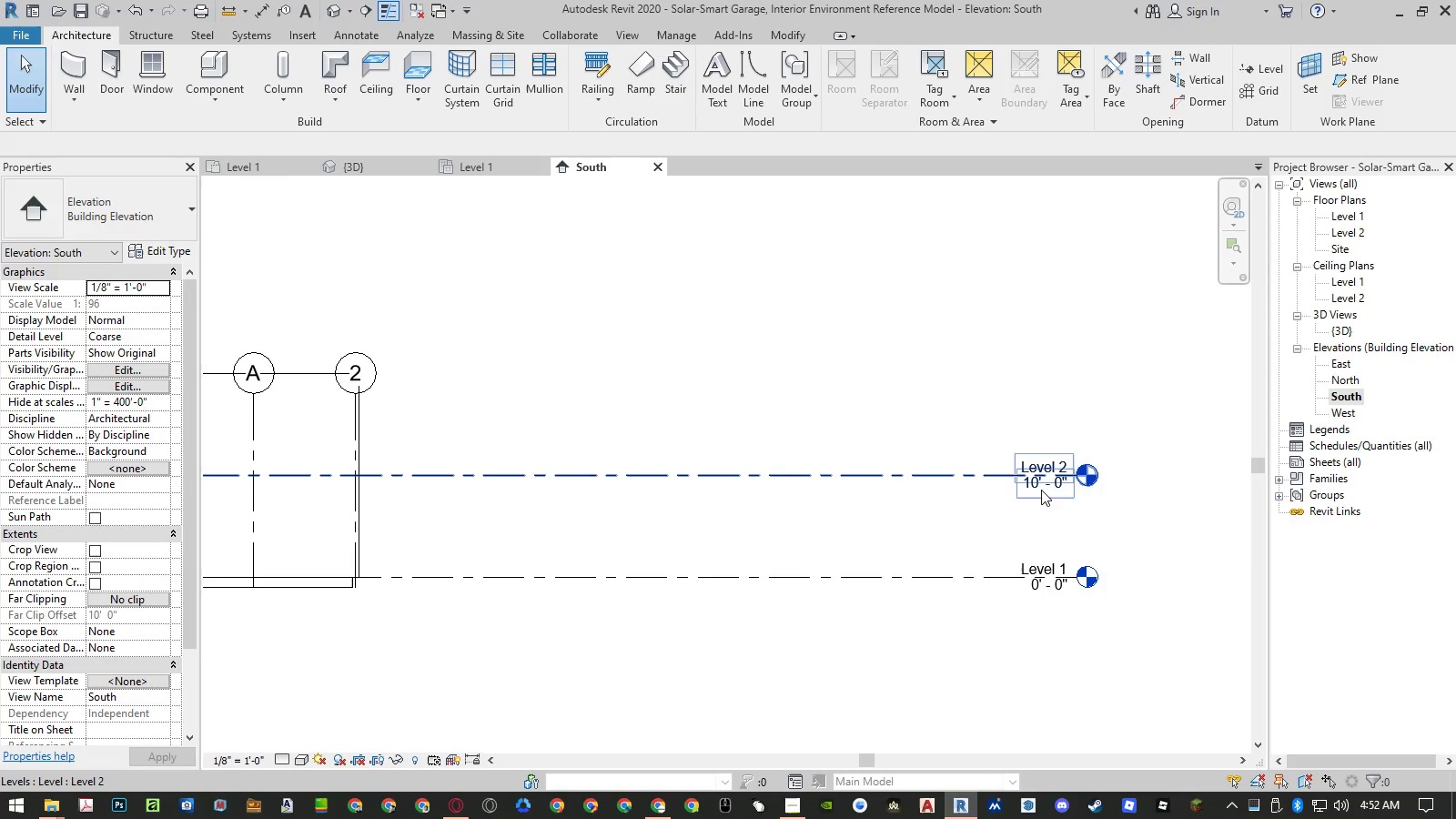 
scroll: coordinate [1041, 490], scroll_direction: down, amount: 5.0
 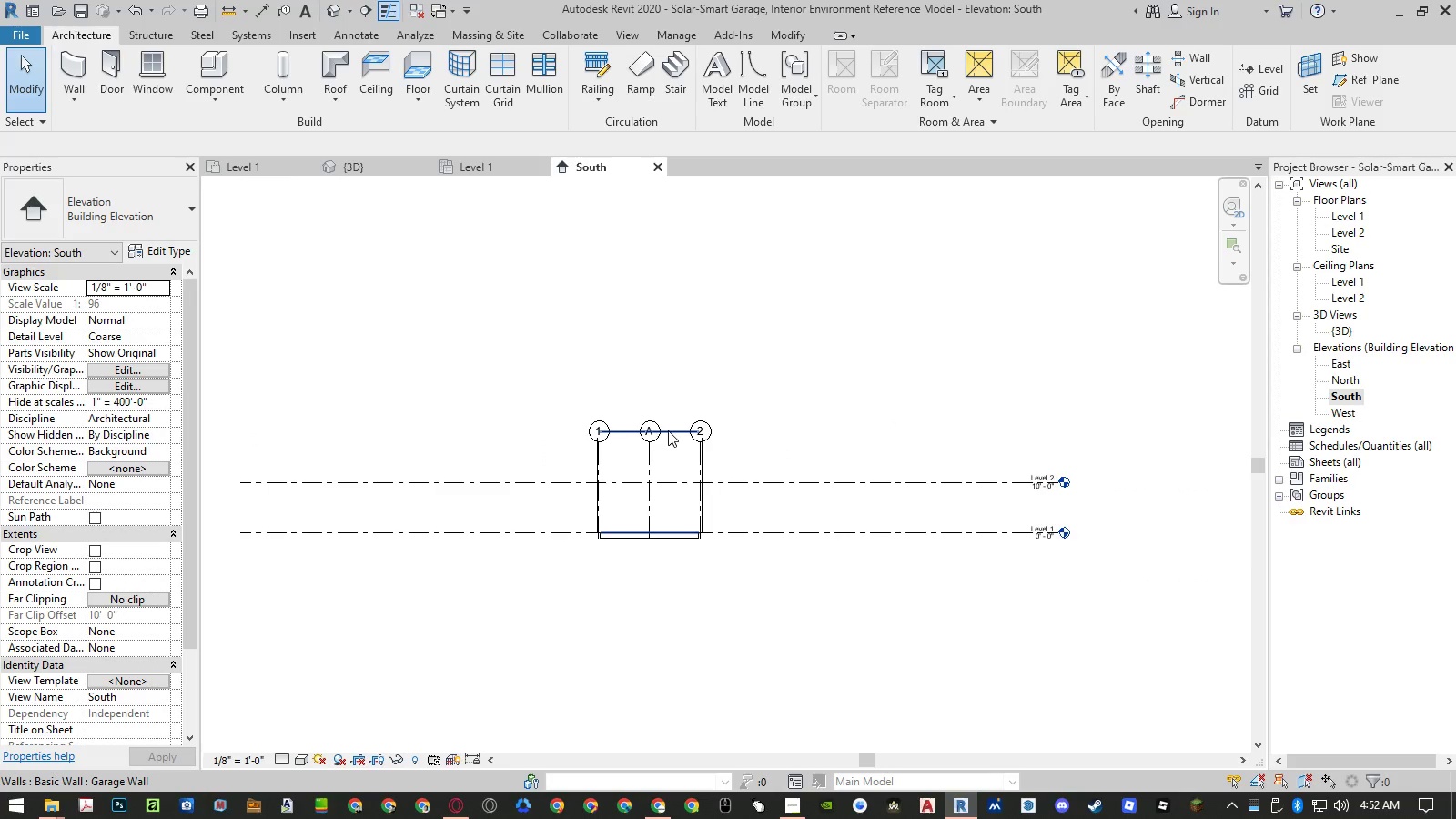 
left_click([669, 430])
 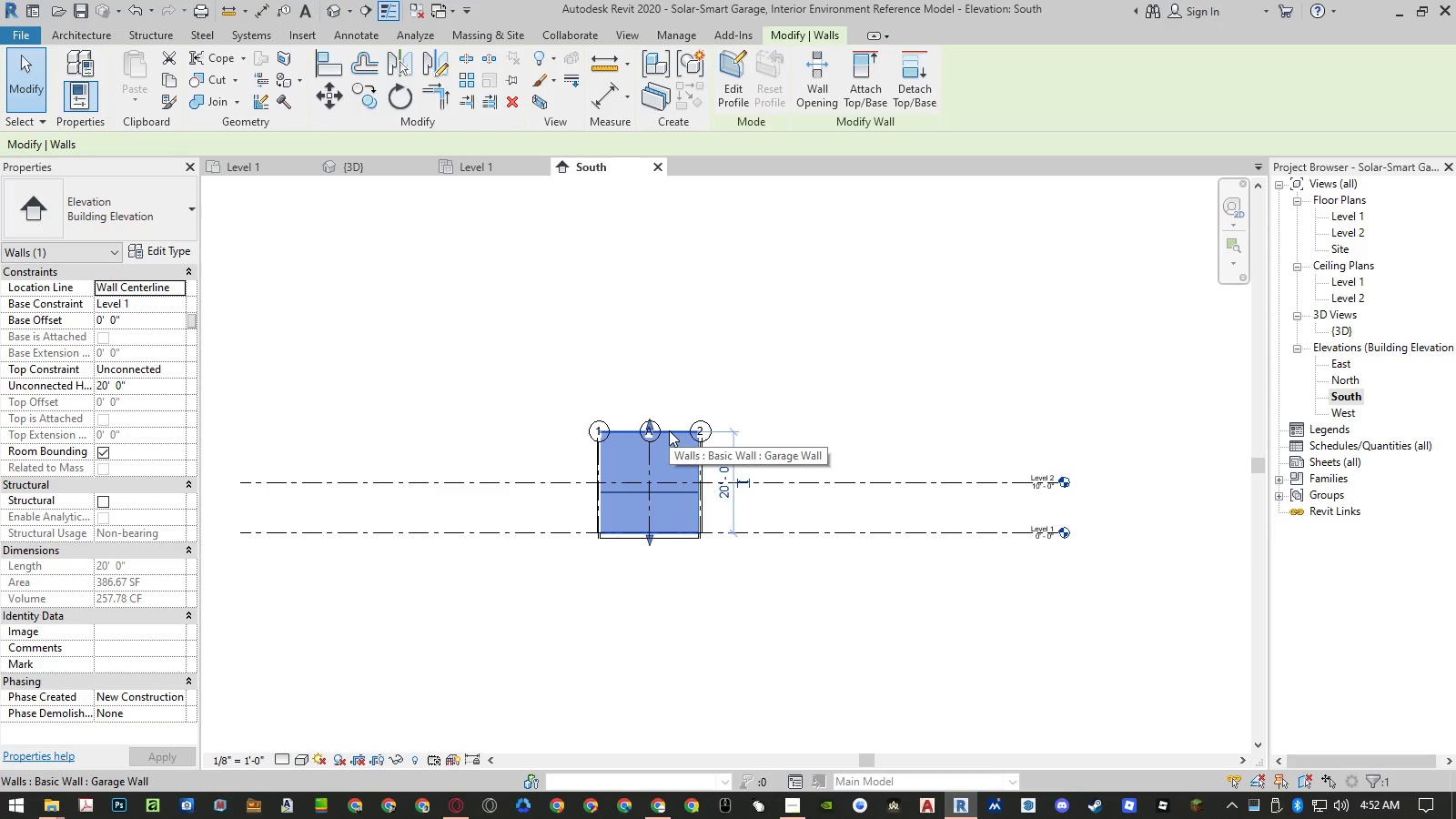 
right_click([669, 430])
 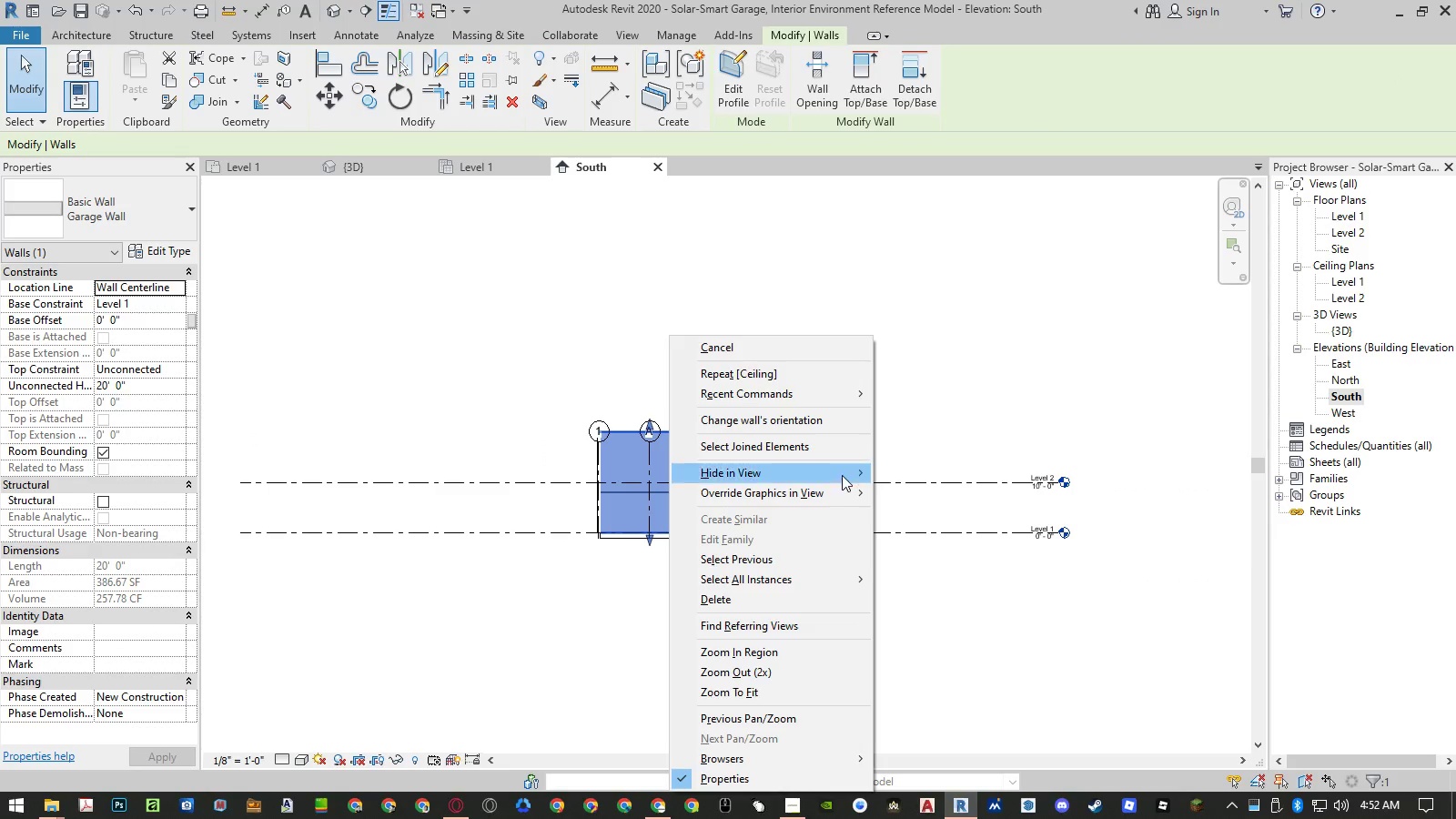 
left_click([829, 572])
 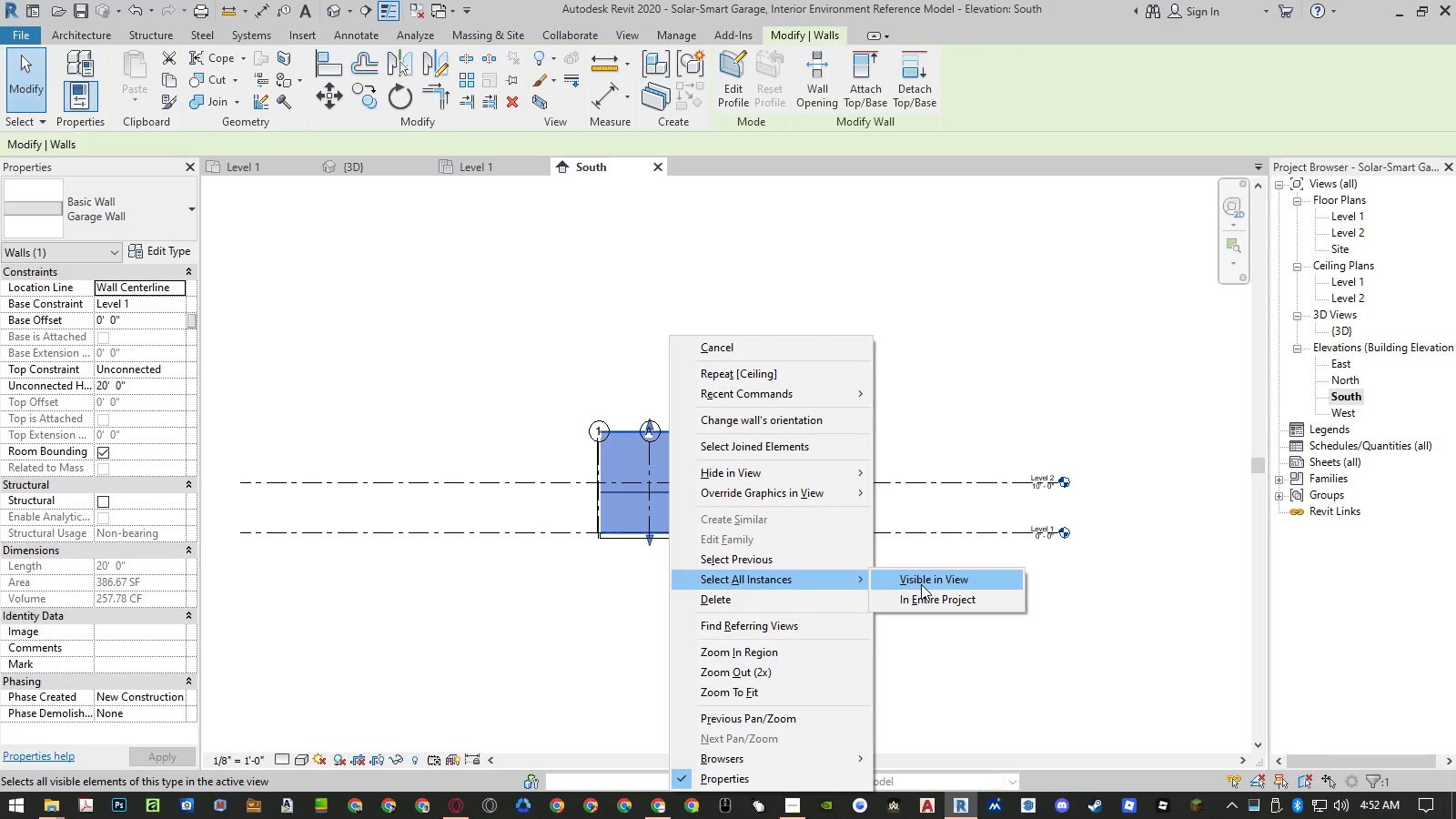 
left_click([919, 593])
 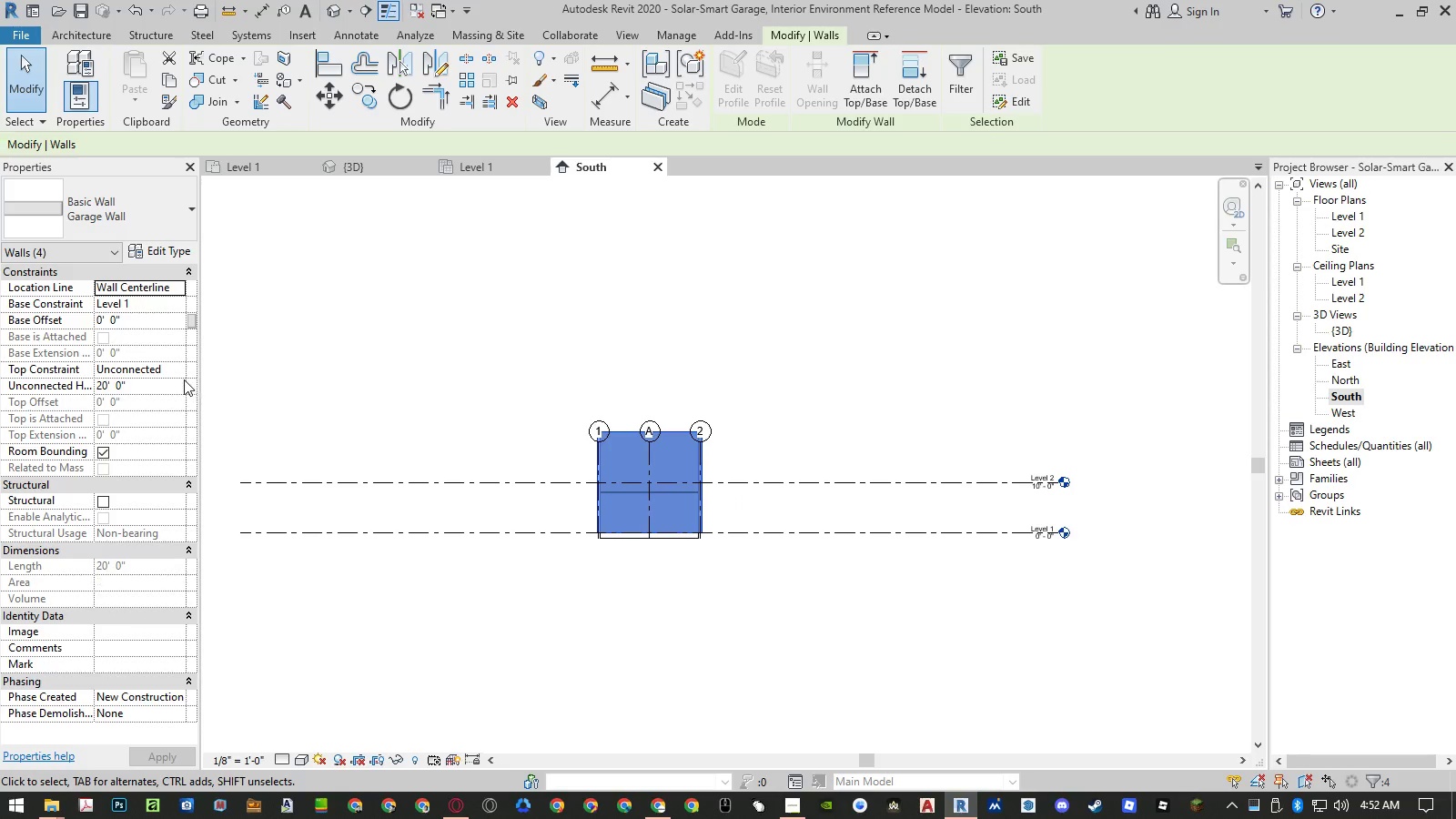 
left_click([180, 371])
 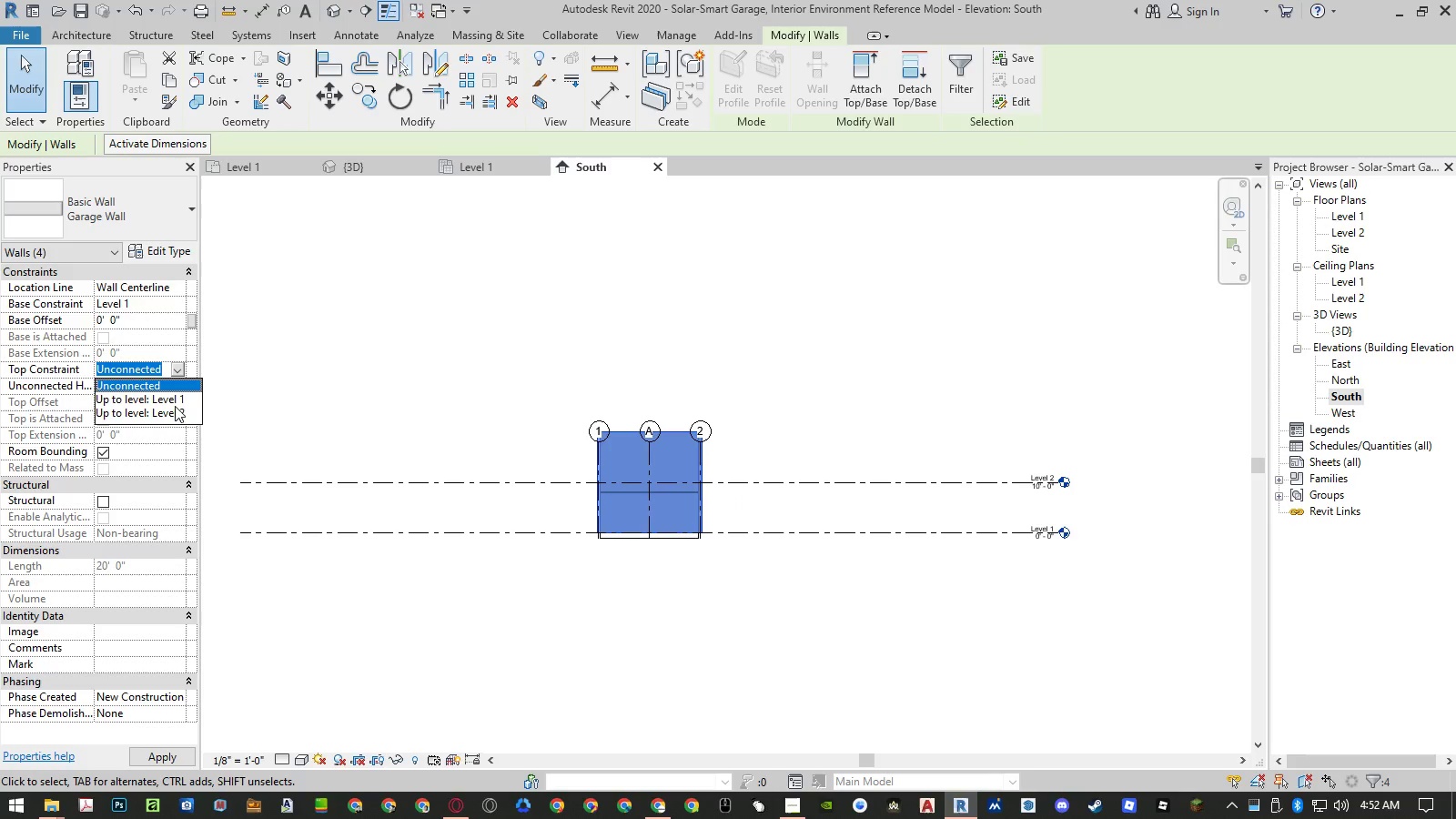 
left_click([174, 416])
 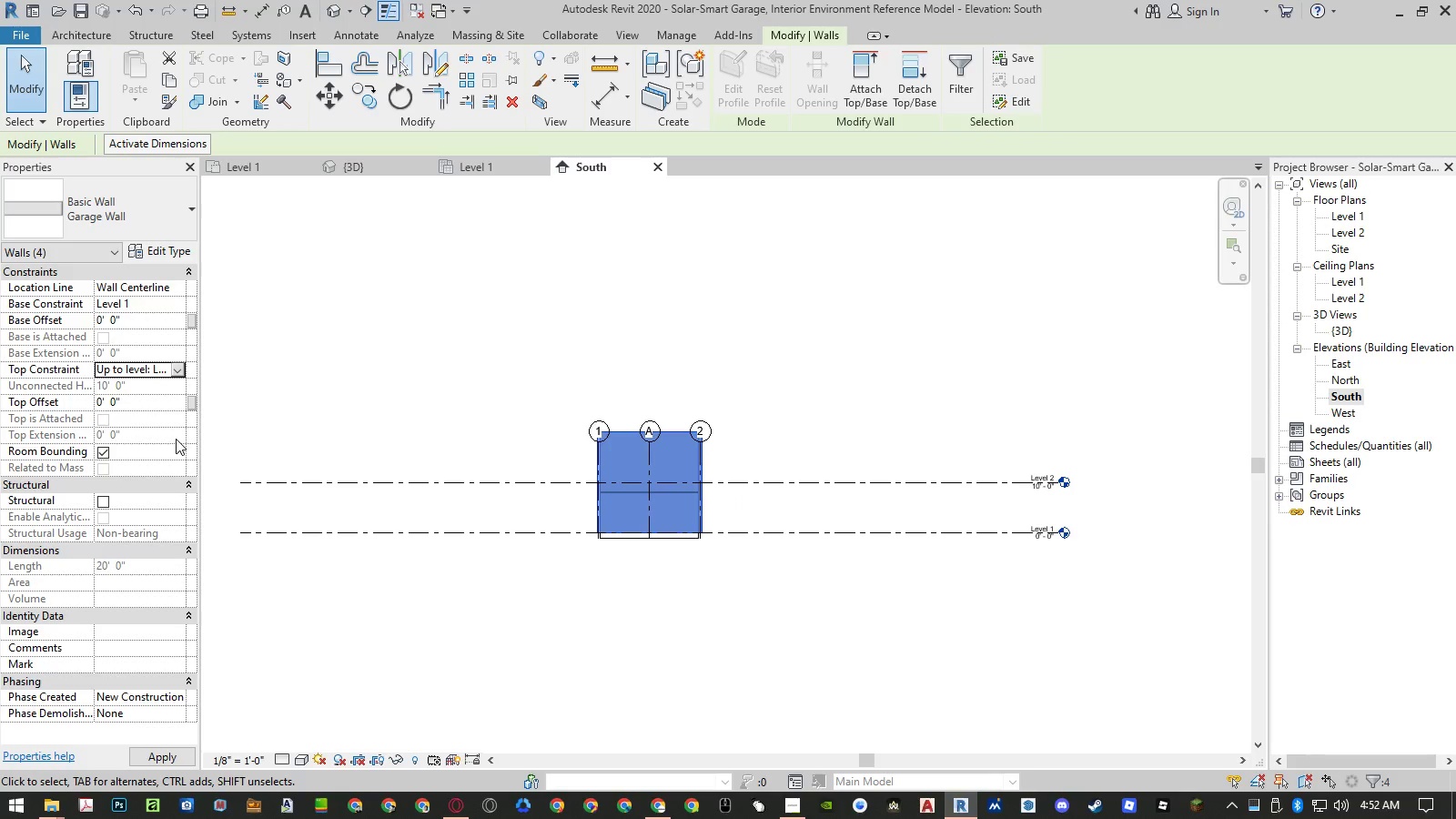 
left_click([140, 757])
 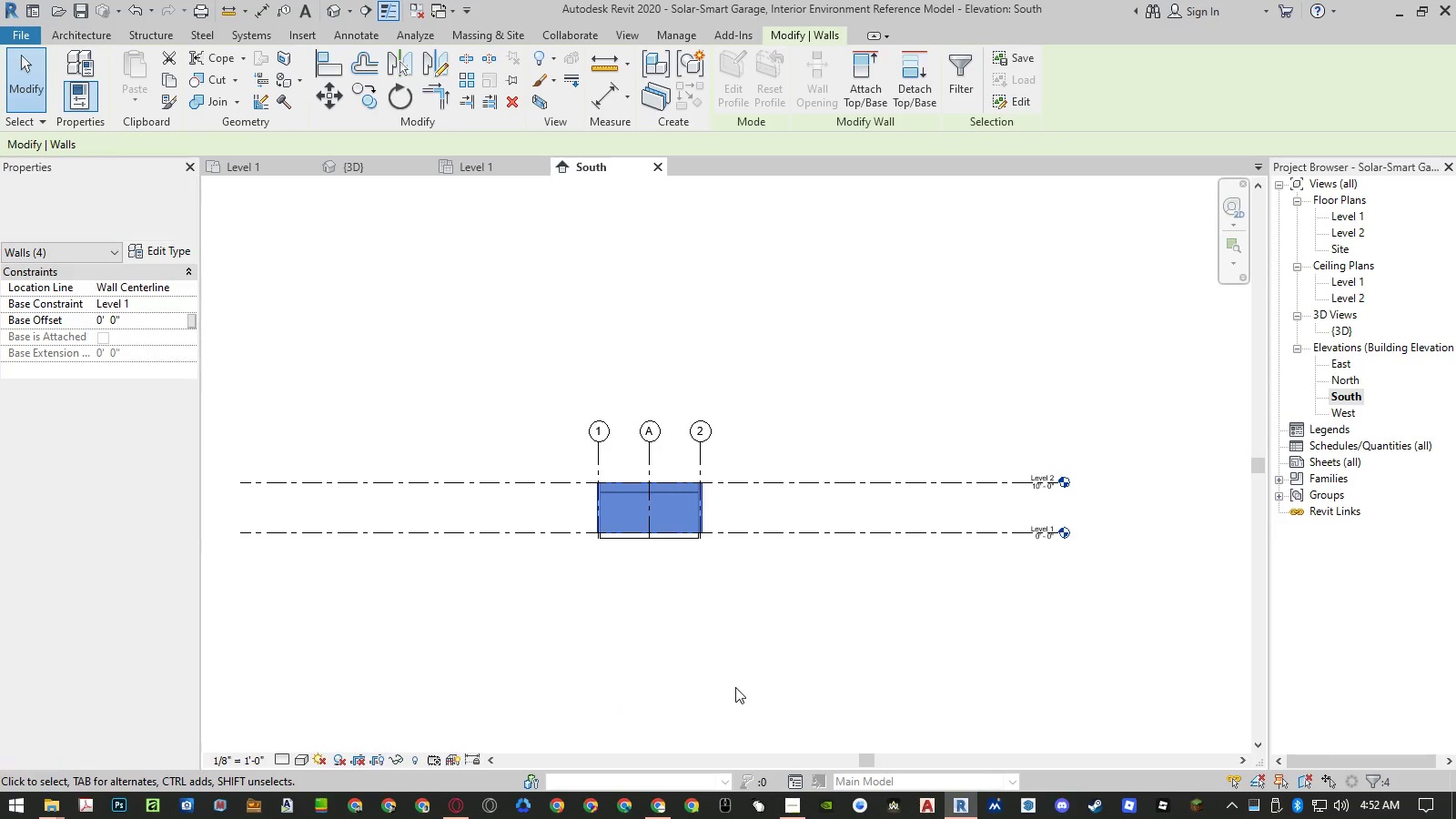 
left_click([745, 662])
 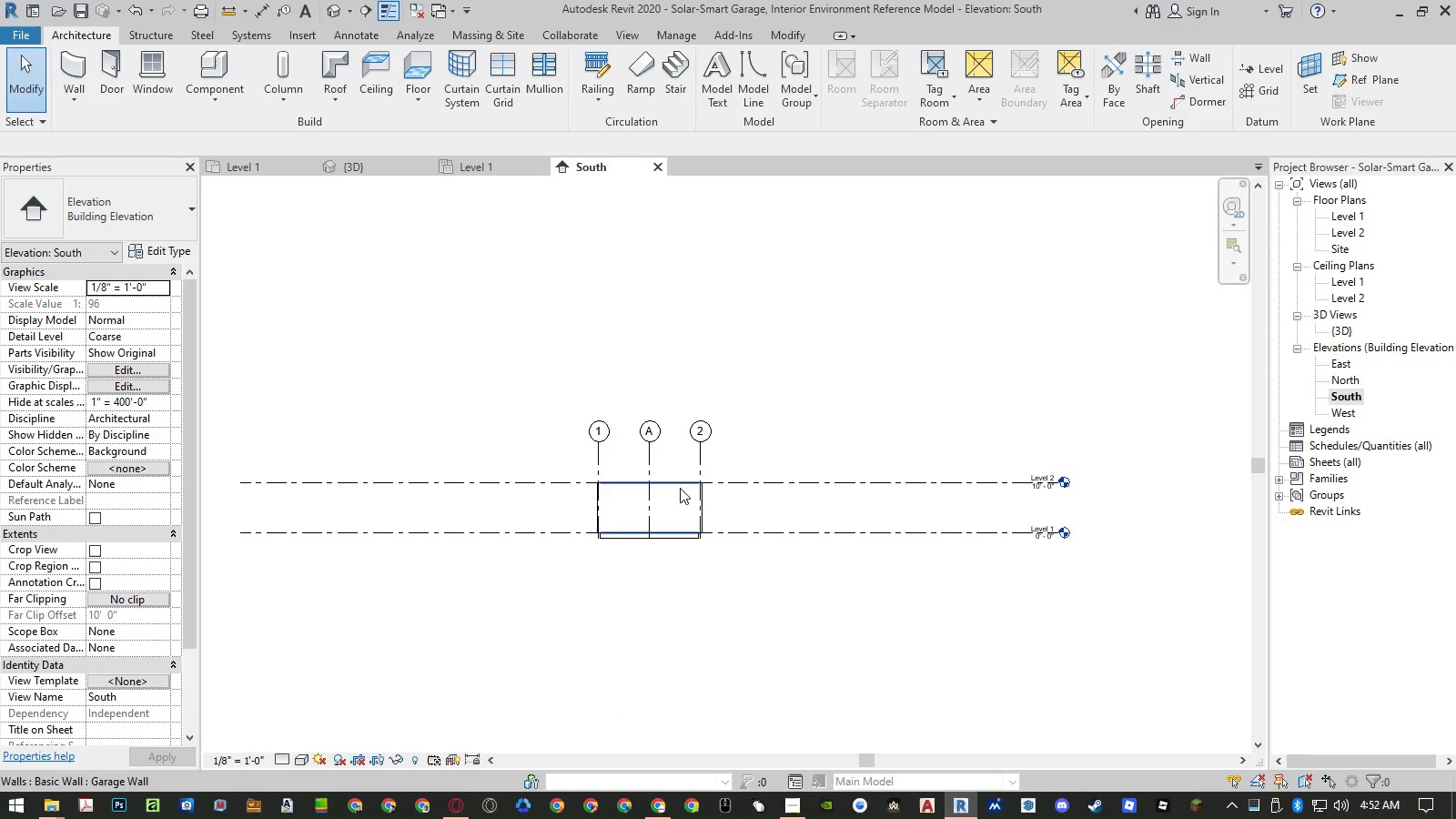 
scroll: coordinate [628, 490], scroll_direction: up, amount: 4.0
 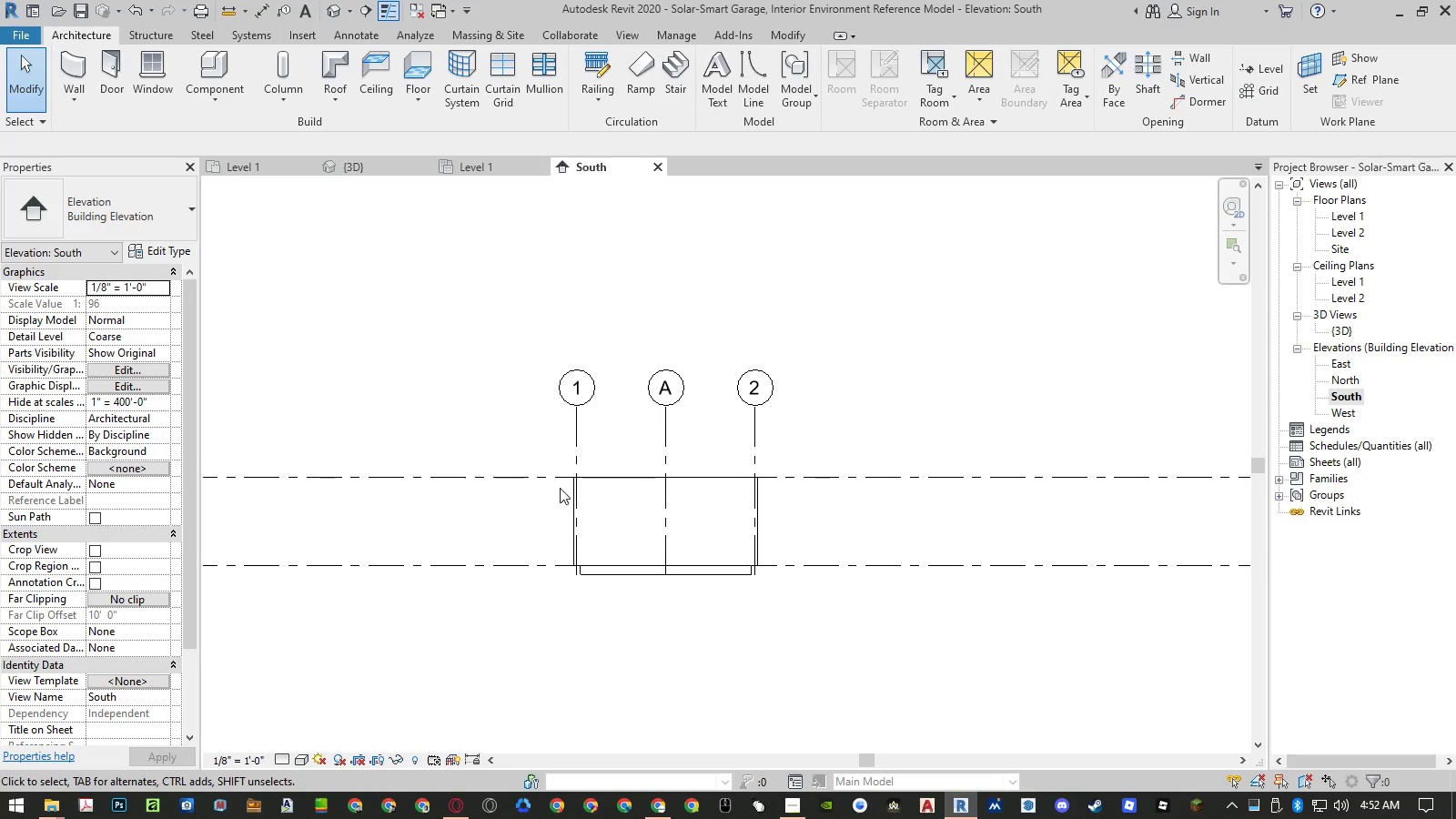 
left_click_drag(start_coordinate=[553, 489], to_coordinate=[822, 513])
 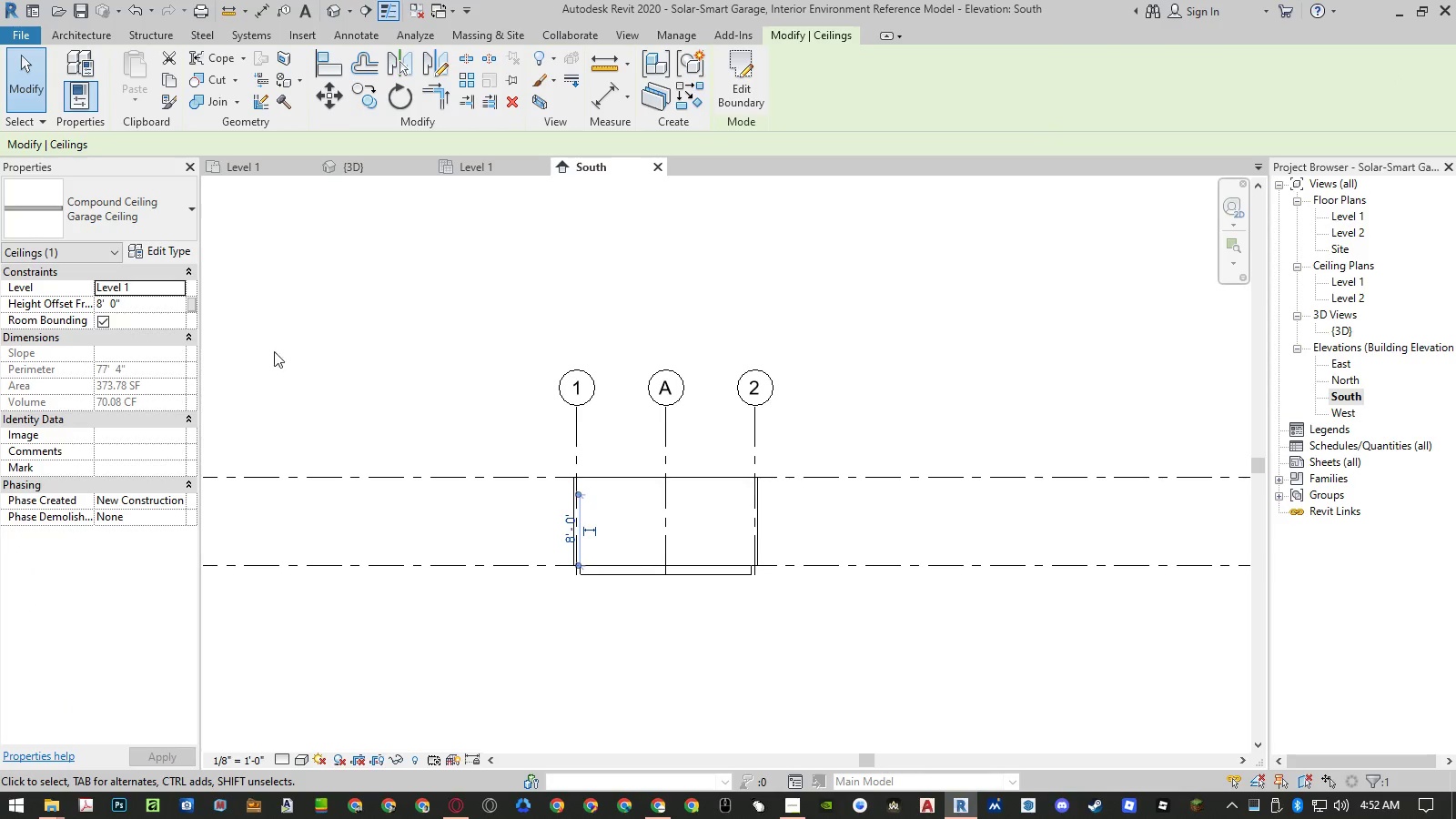 
left_click([158, 307])
 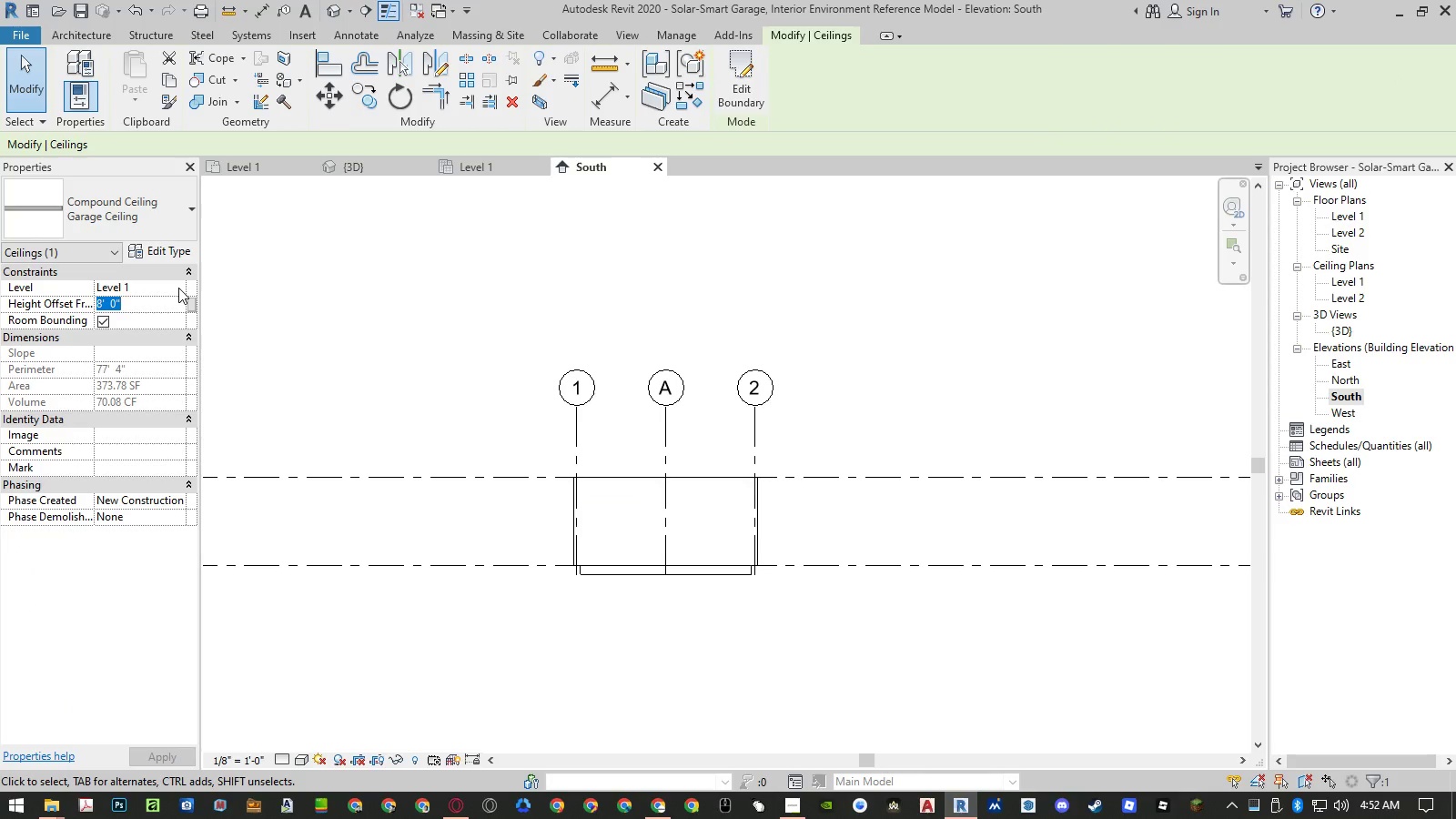 
key(Numpad0)
 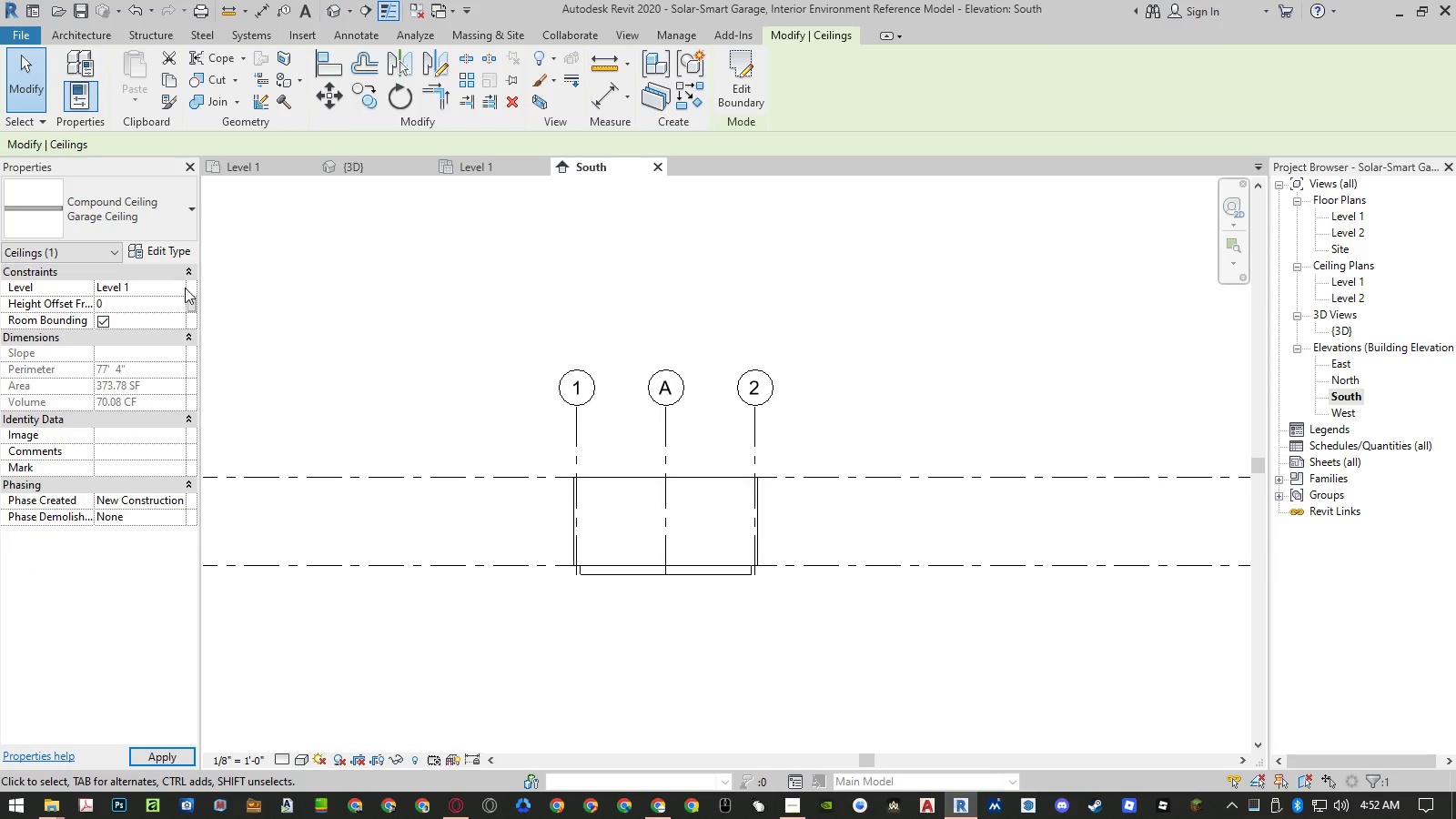 
double_click([178, 288])
 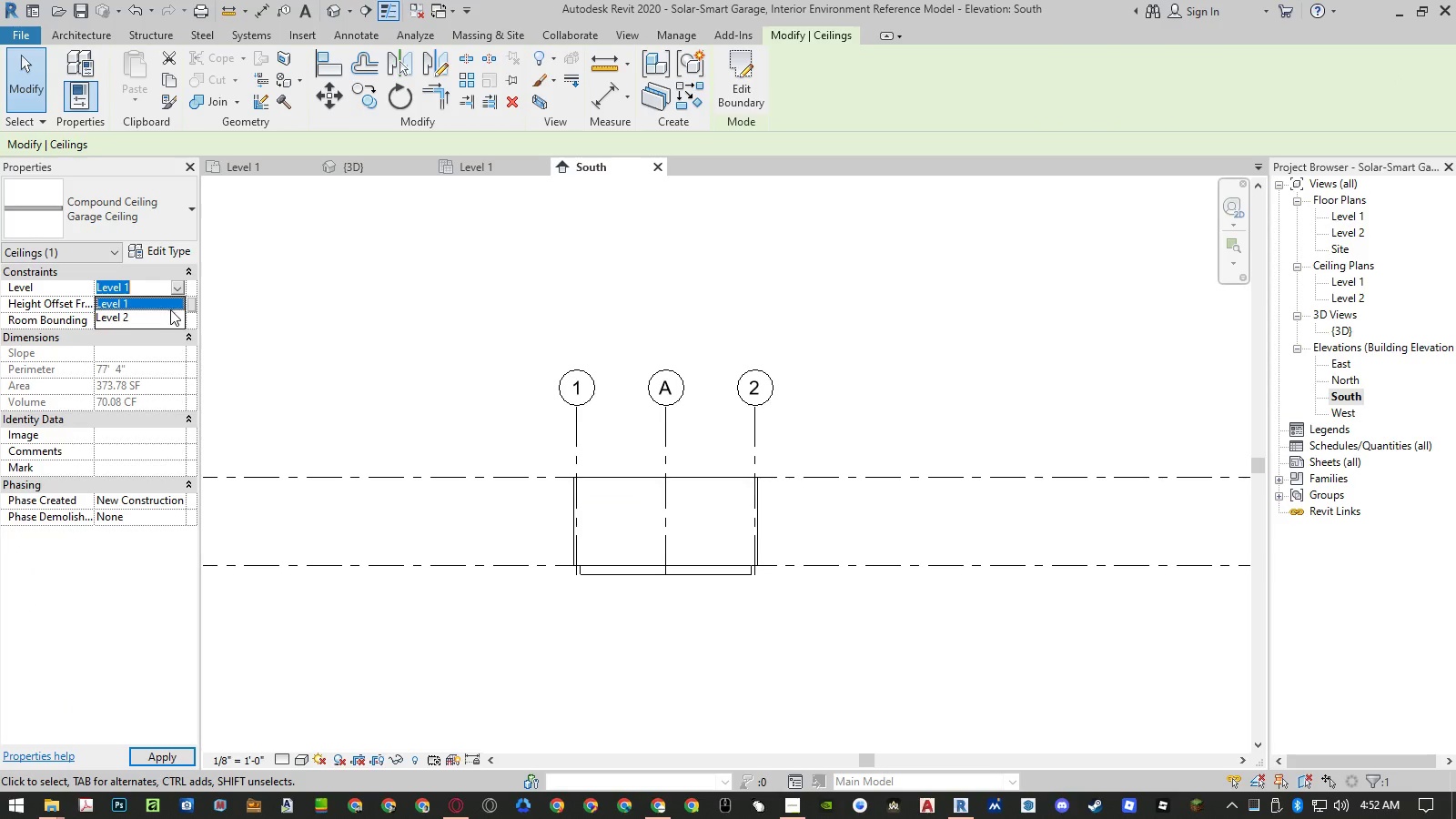 
left_click([167, 315])
 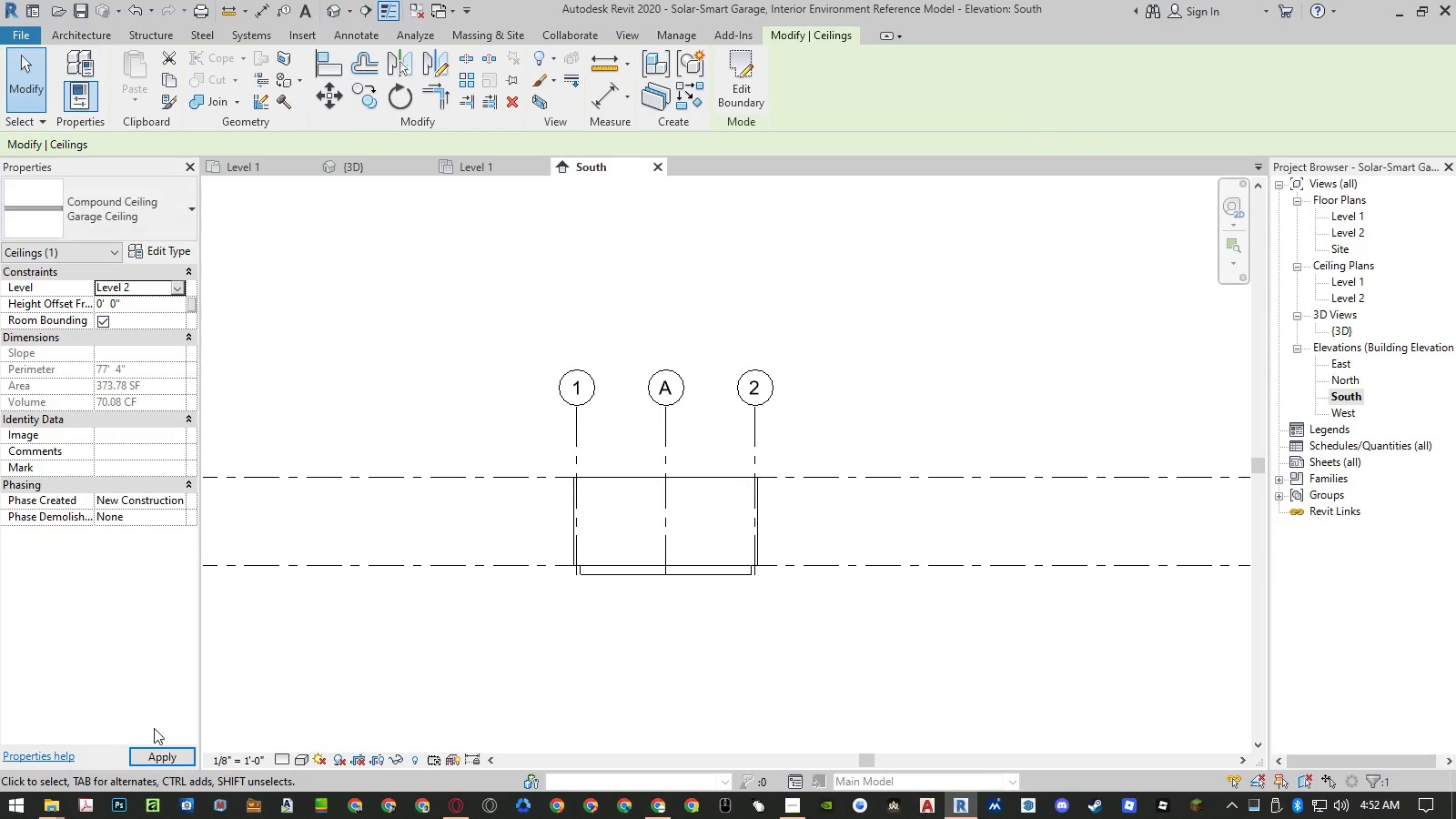 
left_click([157, 753])
 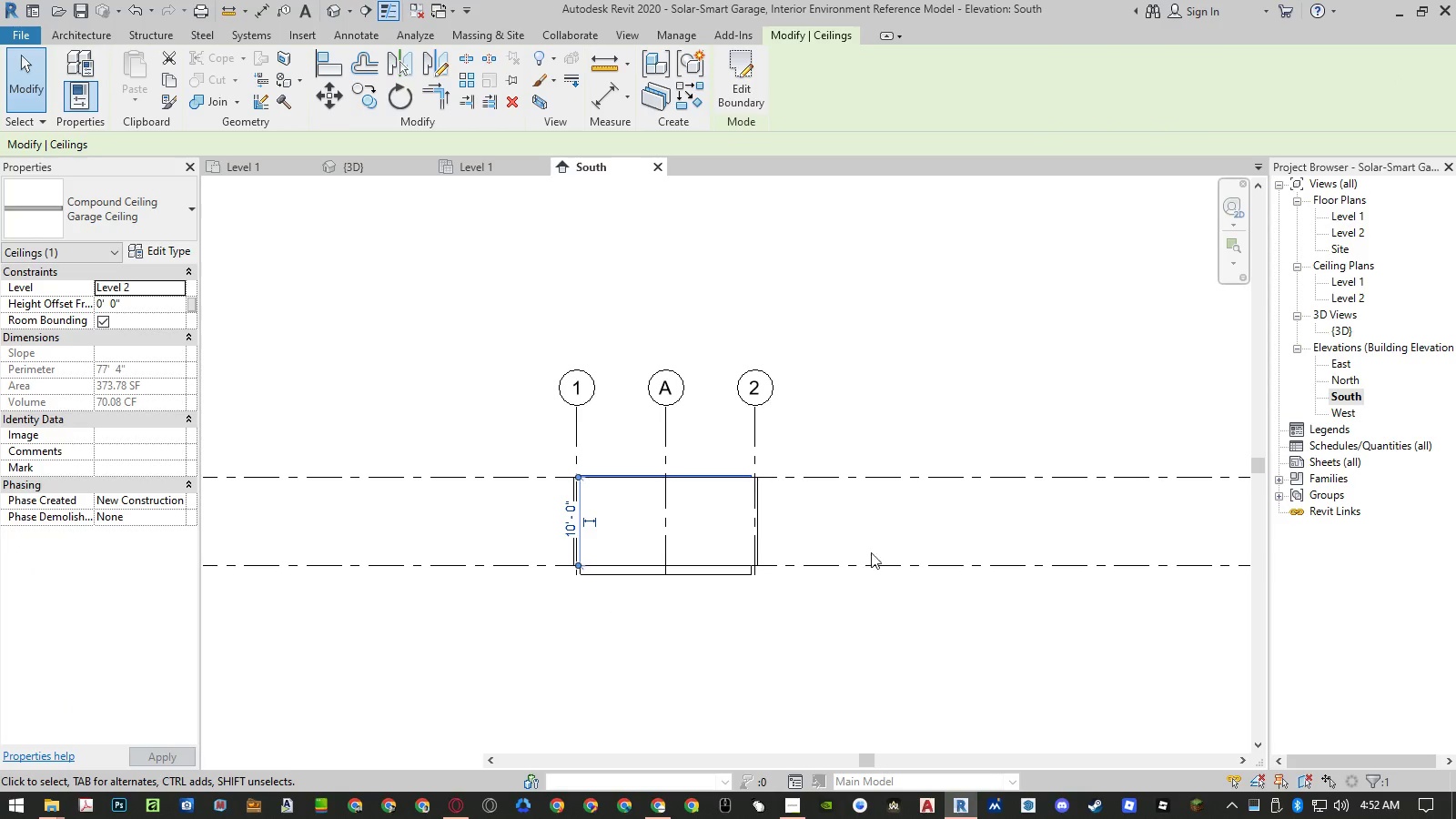 
left_click([841, 515])
 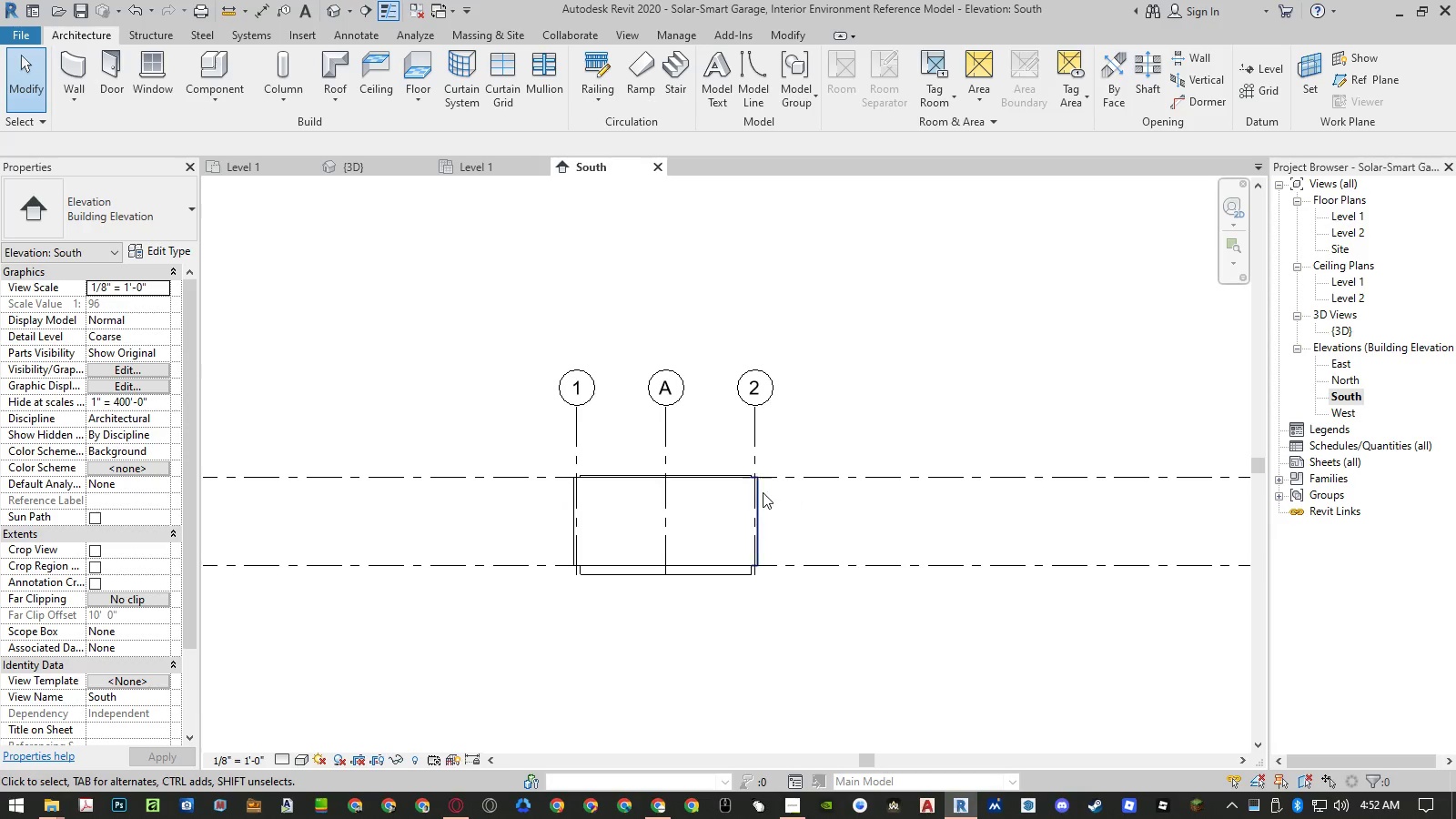 
scroll: coordinate [760, 491], scroll_direction: up, amount: 6.0
 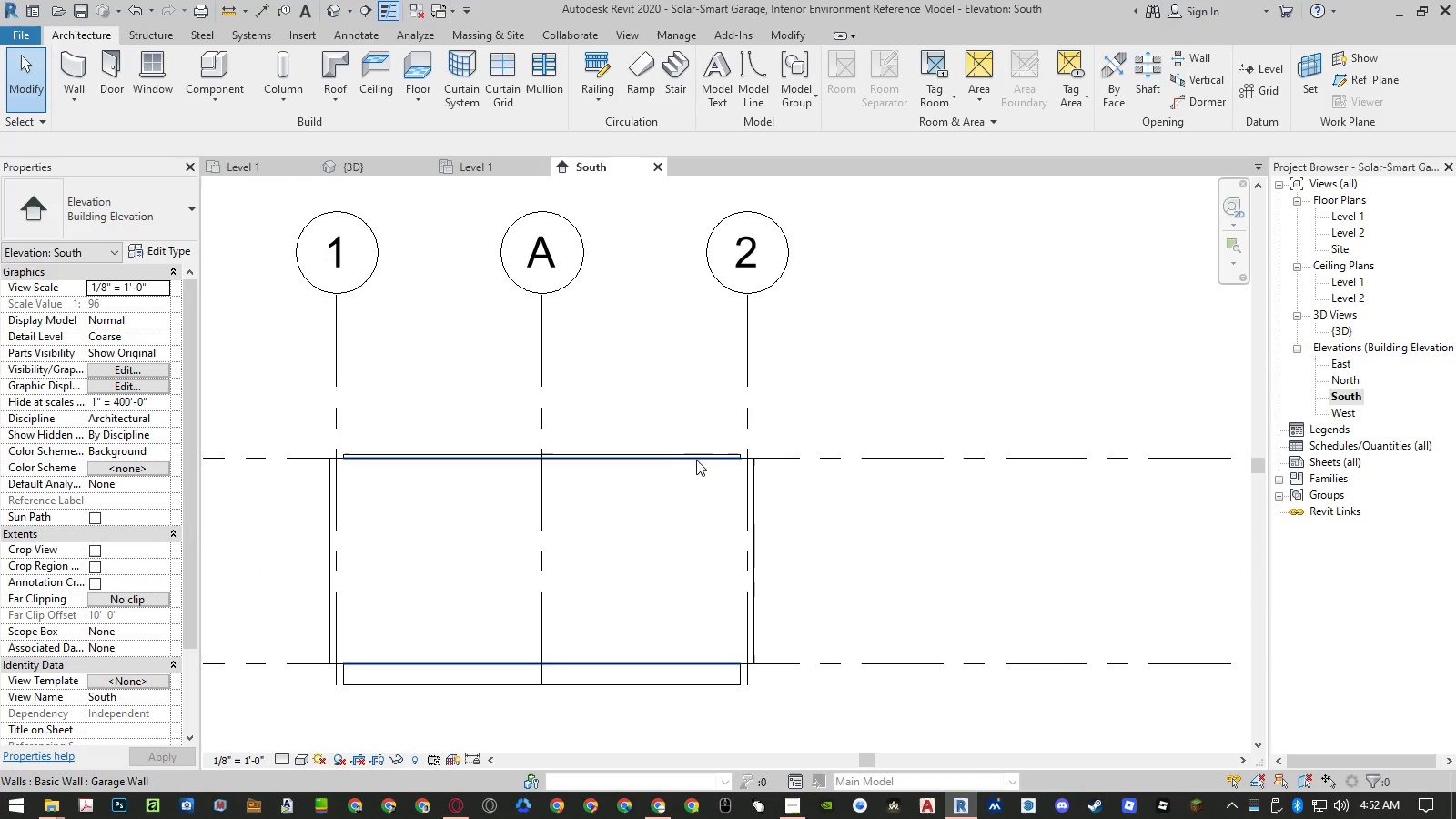 
left_click([685, 450])
 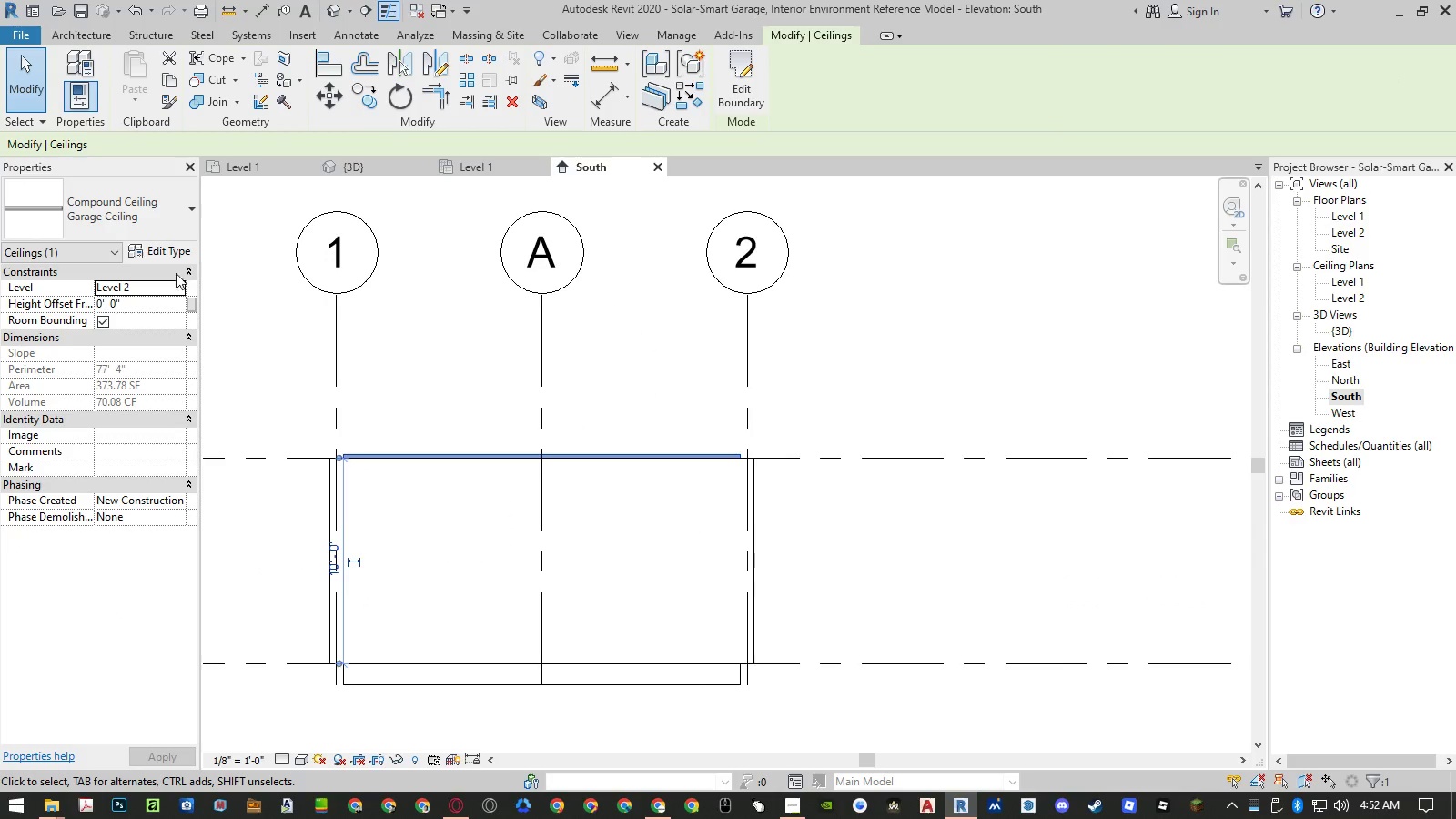 
left_click([138, 246])
 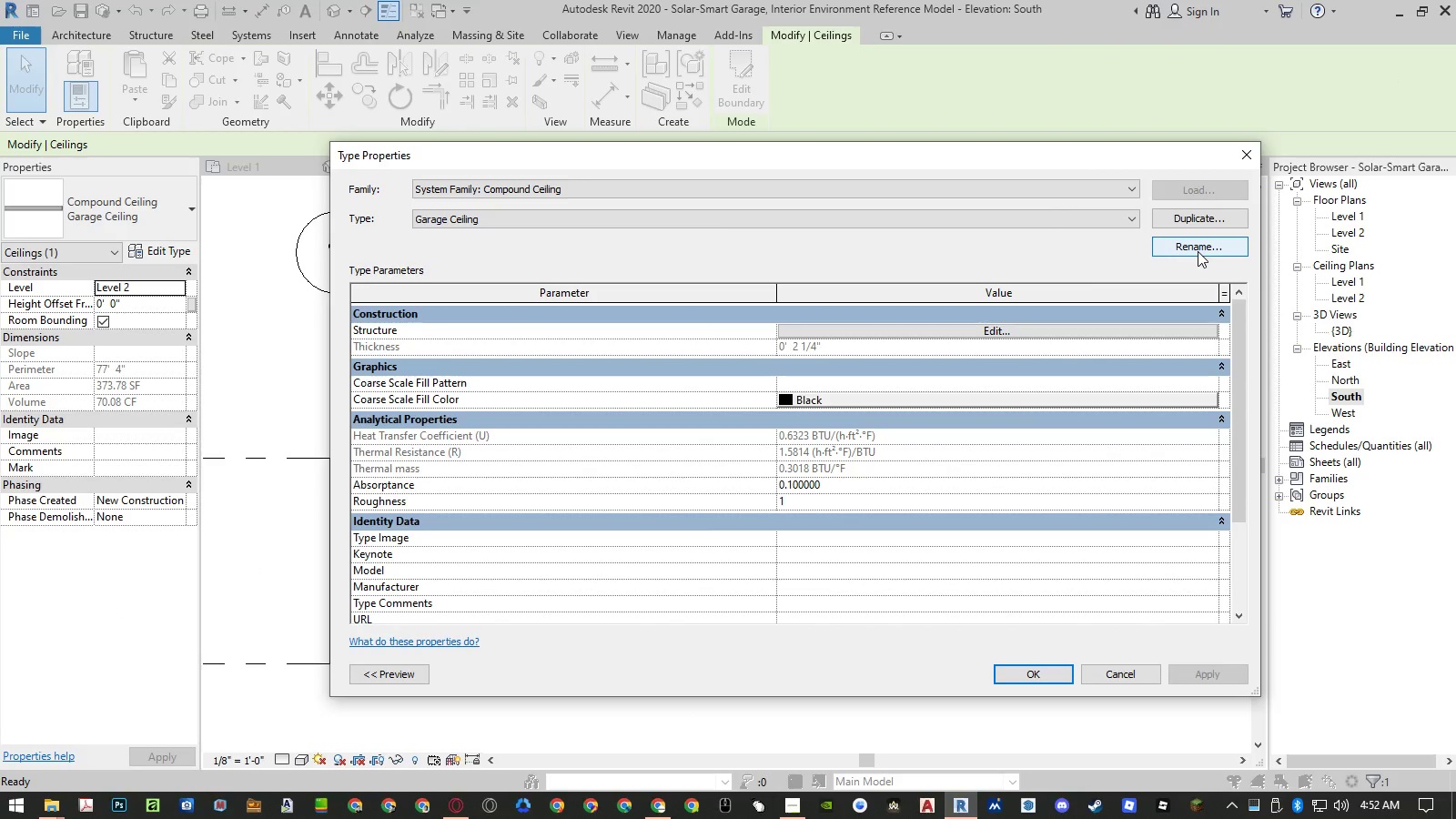 
left_click([1125, 328])
 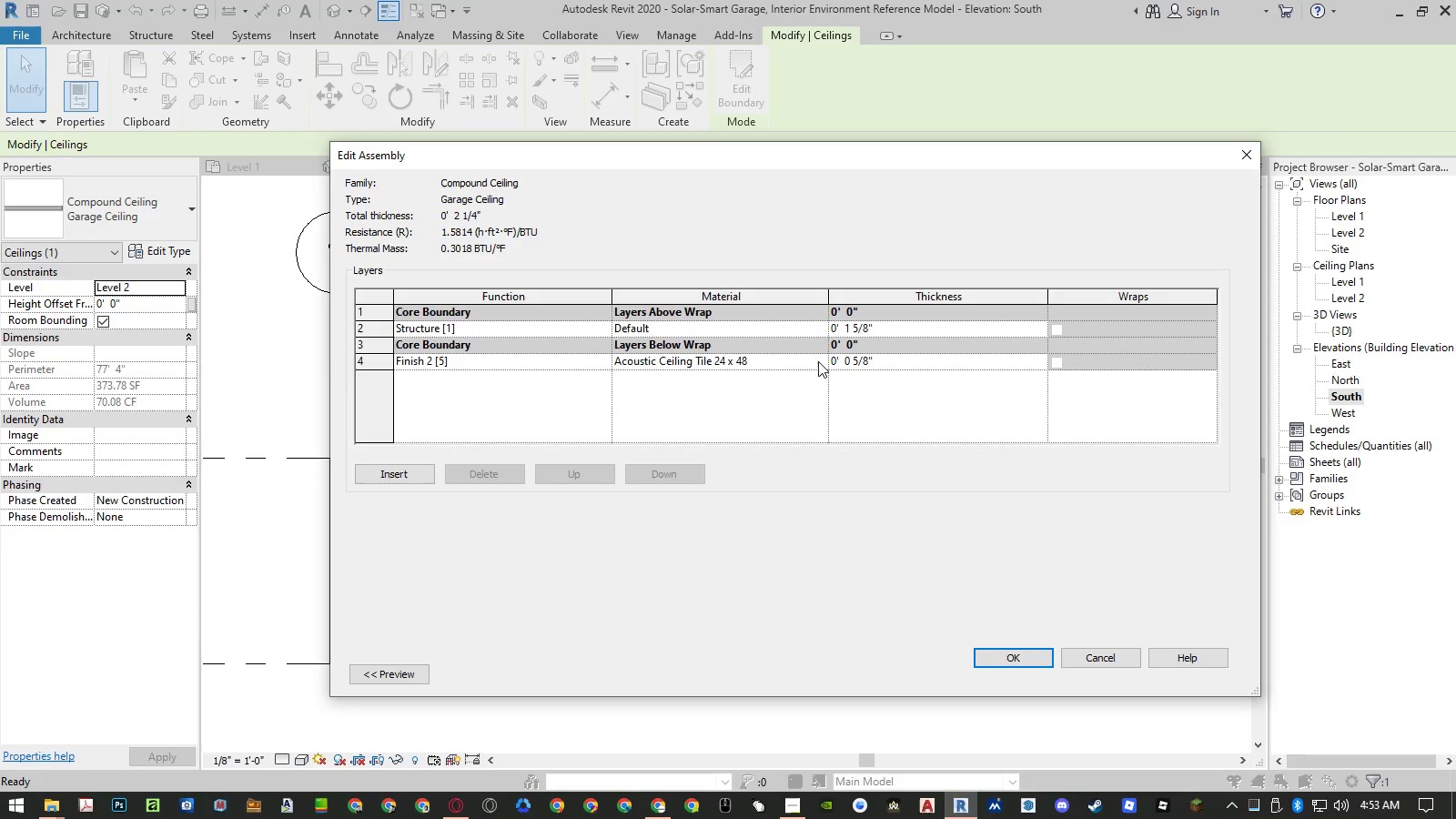 
wait(9.33)
 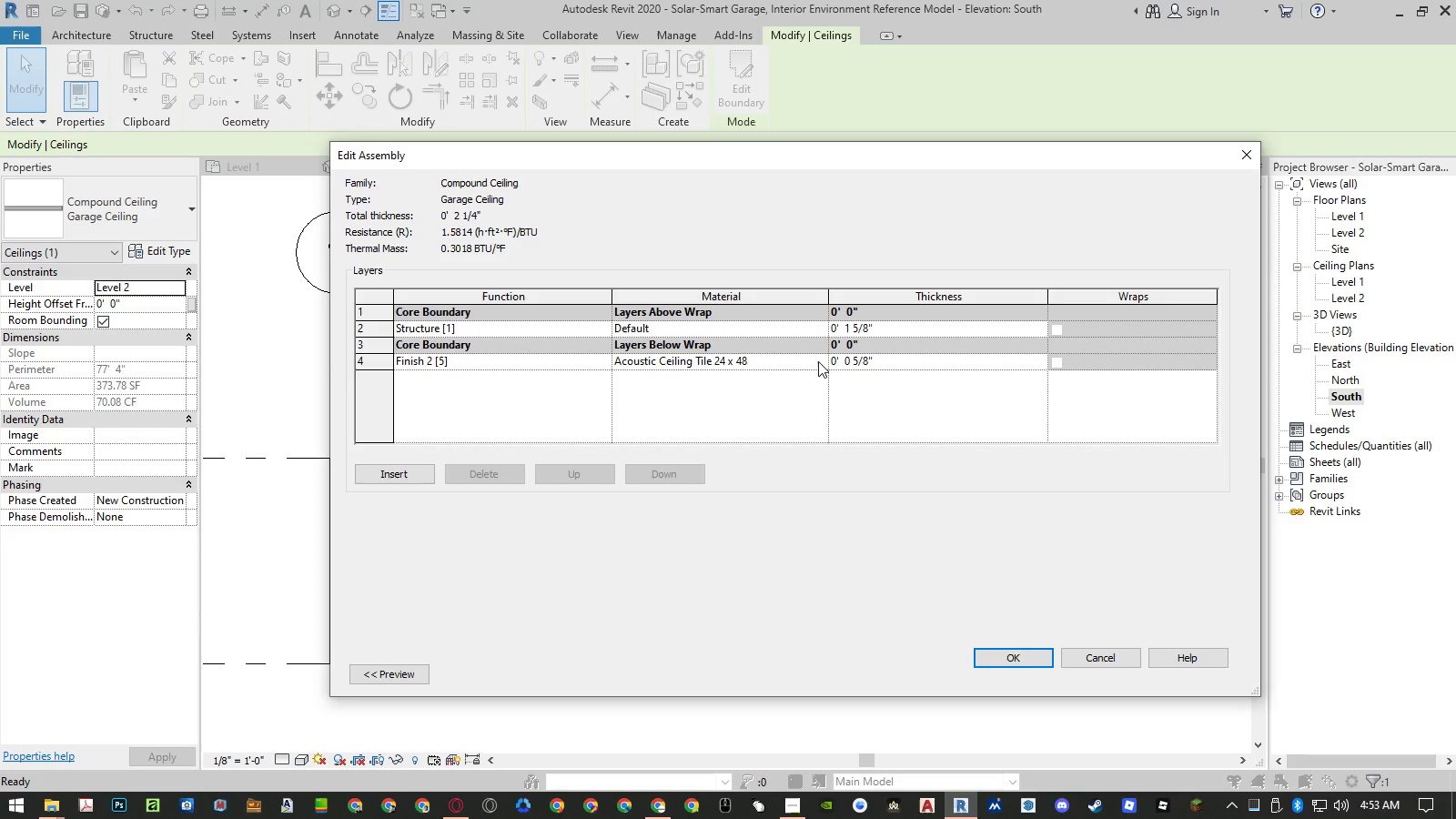 
left_click([818, 361])
 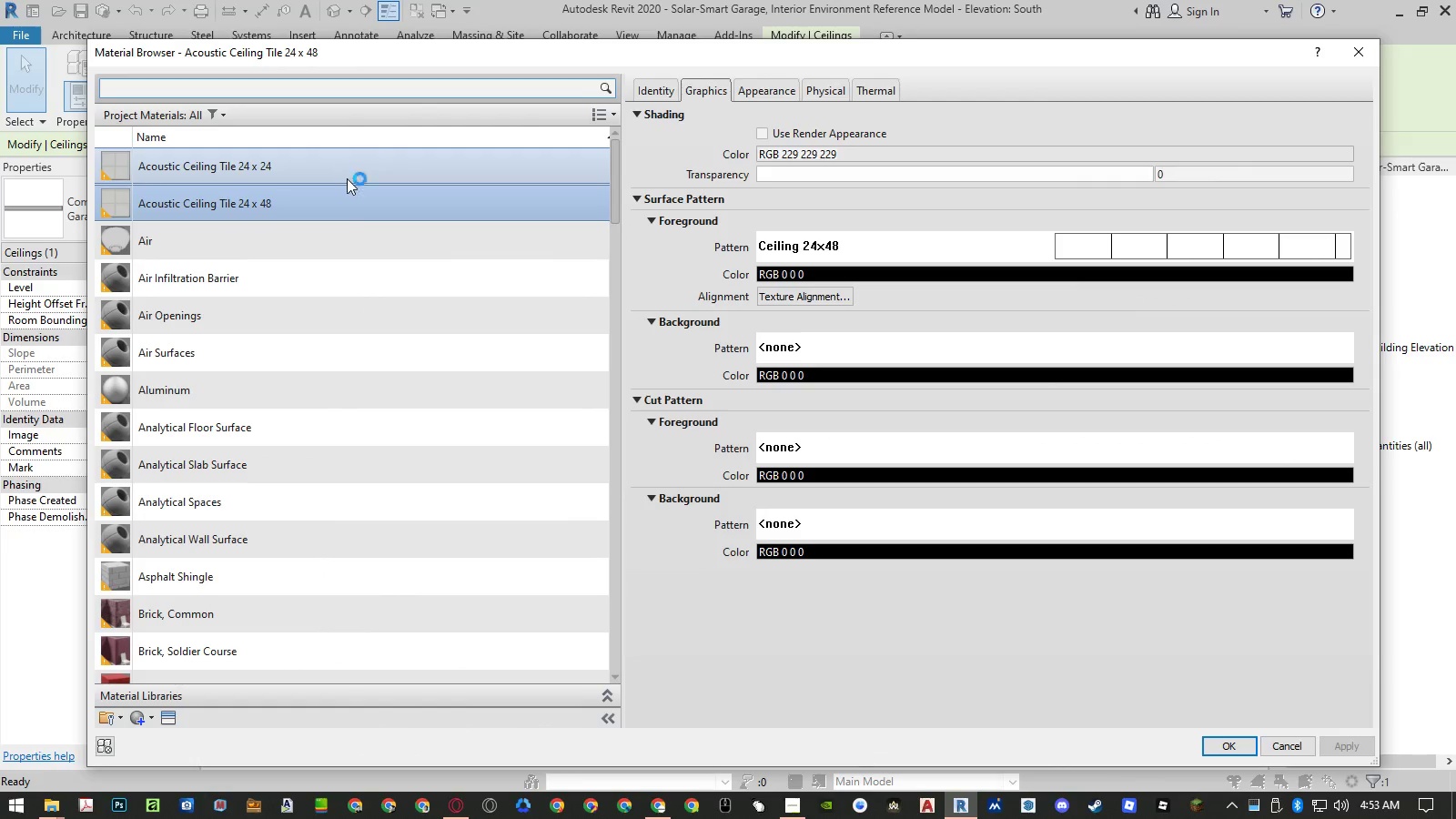 
wait(6.45)
 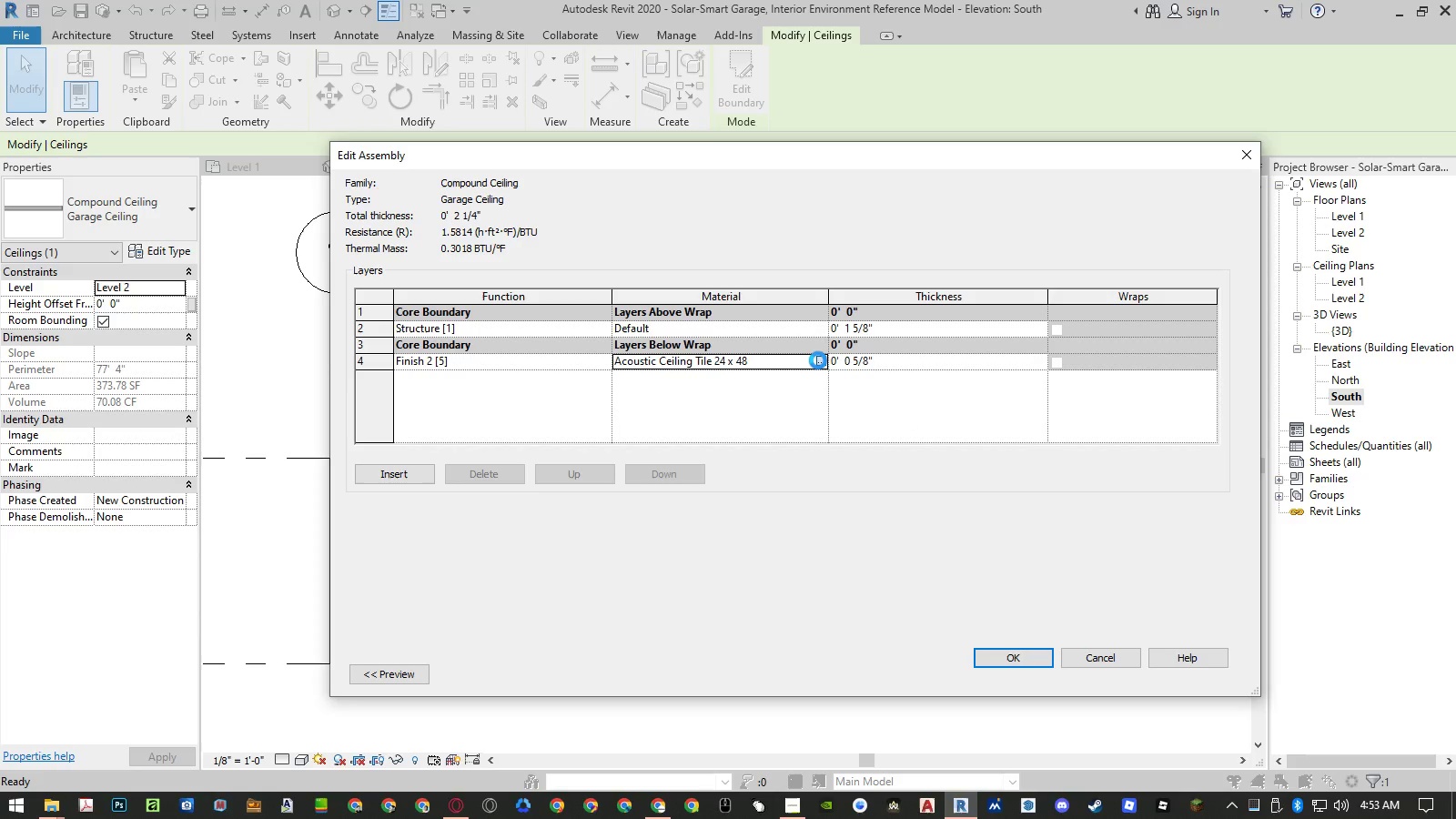 
scroll: coordinate [334, 302], scroll_direction: down, amount: 4.0
 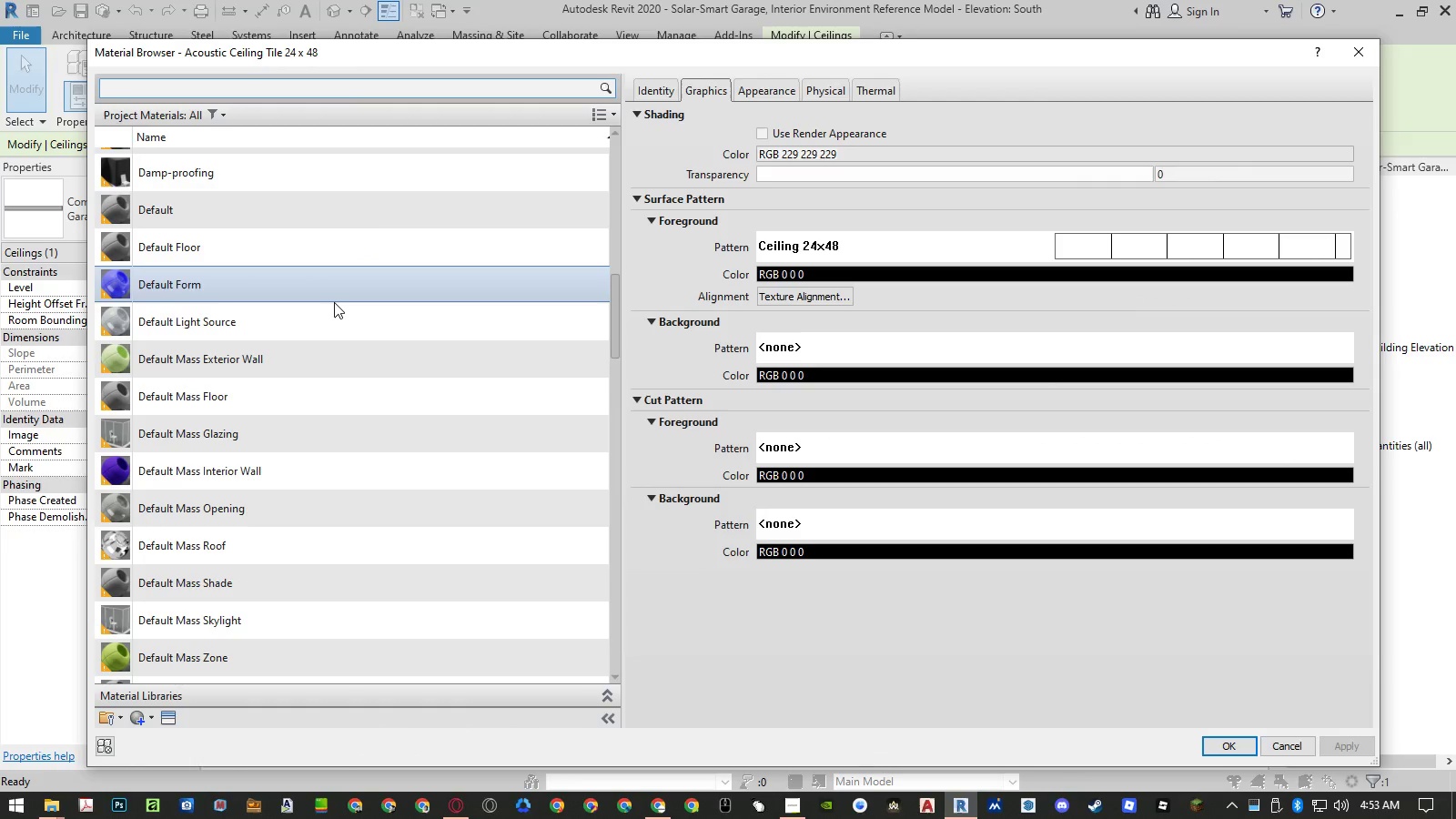 
scroll: coordinate [334, 302], scroll_direction: up, amount: 11.0
 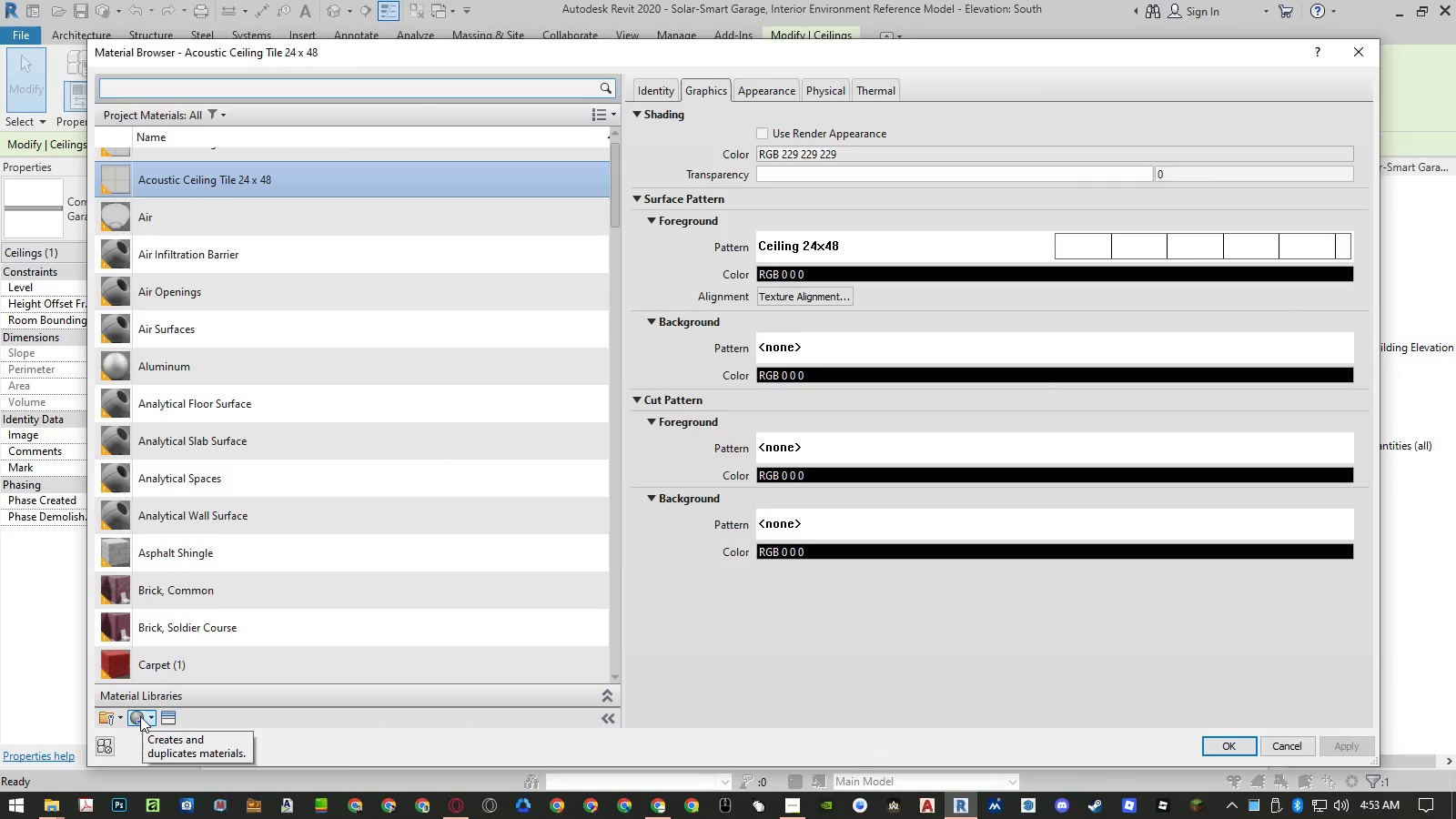 
left_click([140, 716])
 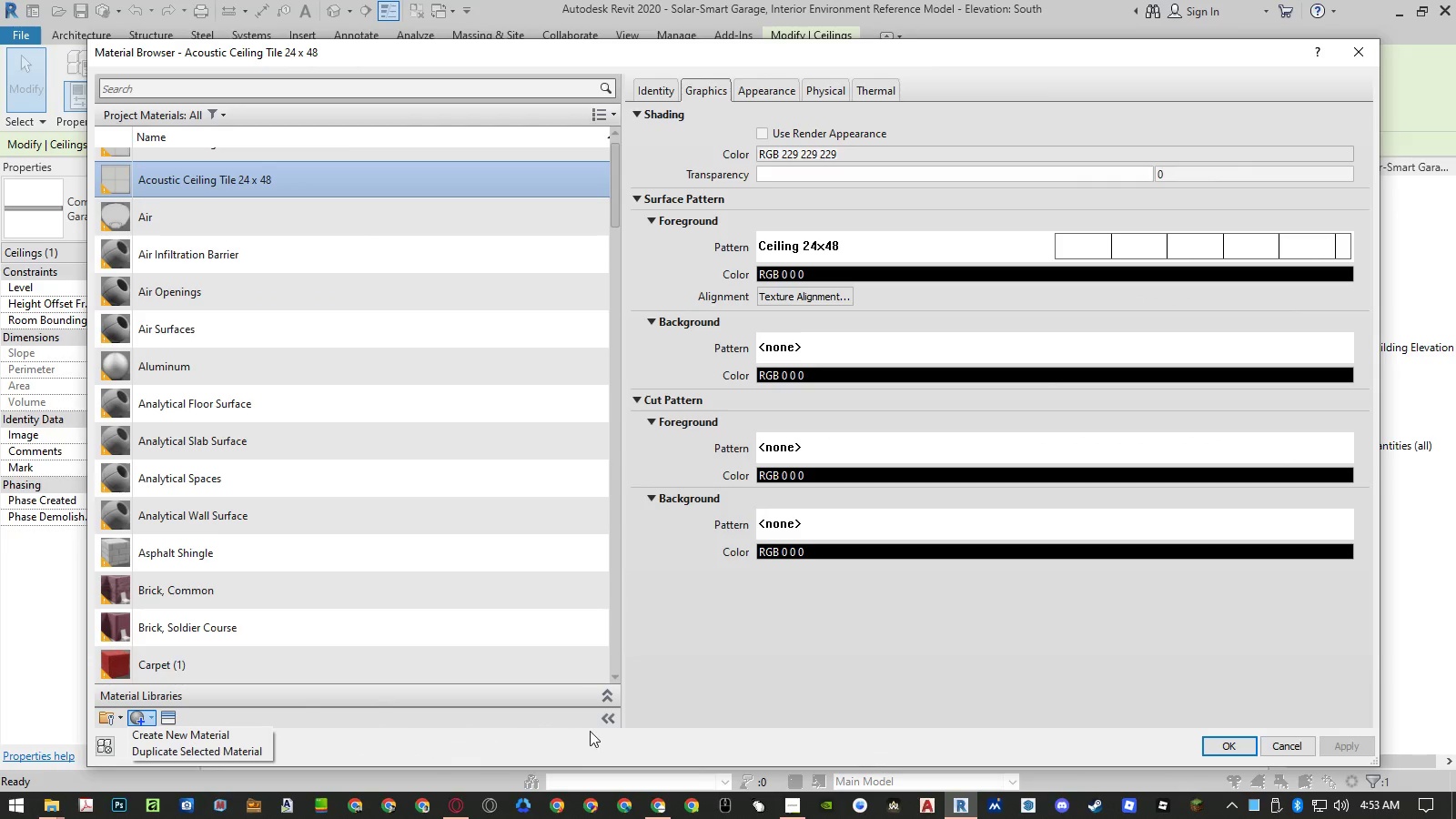 
left_click([601, 703])
 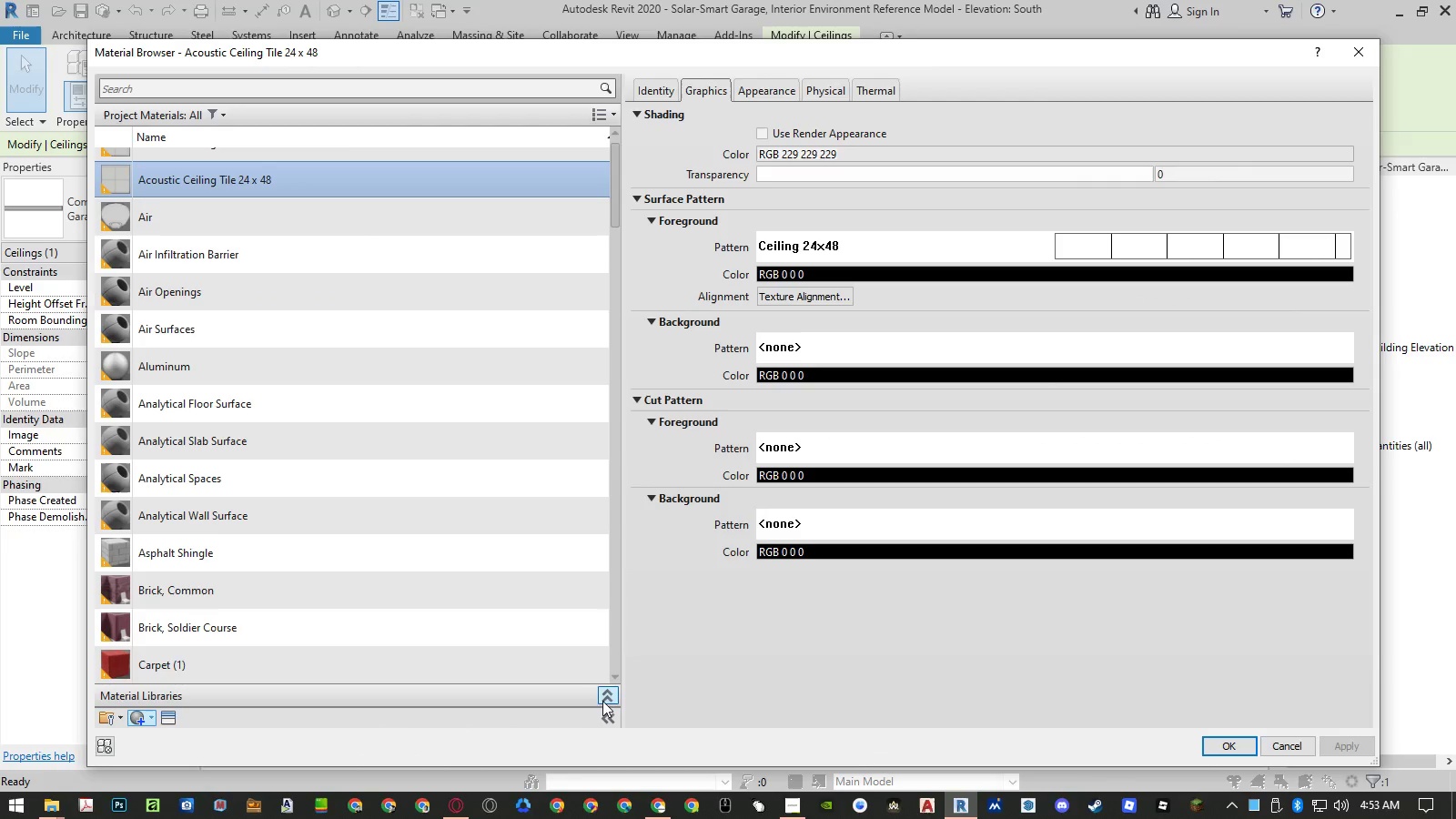 
left_click([604, 698])
 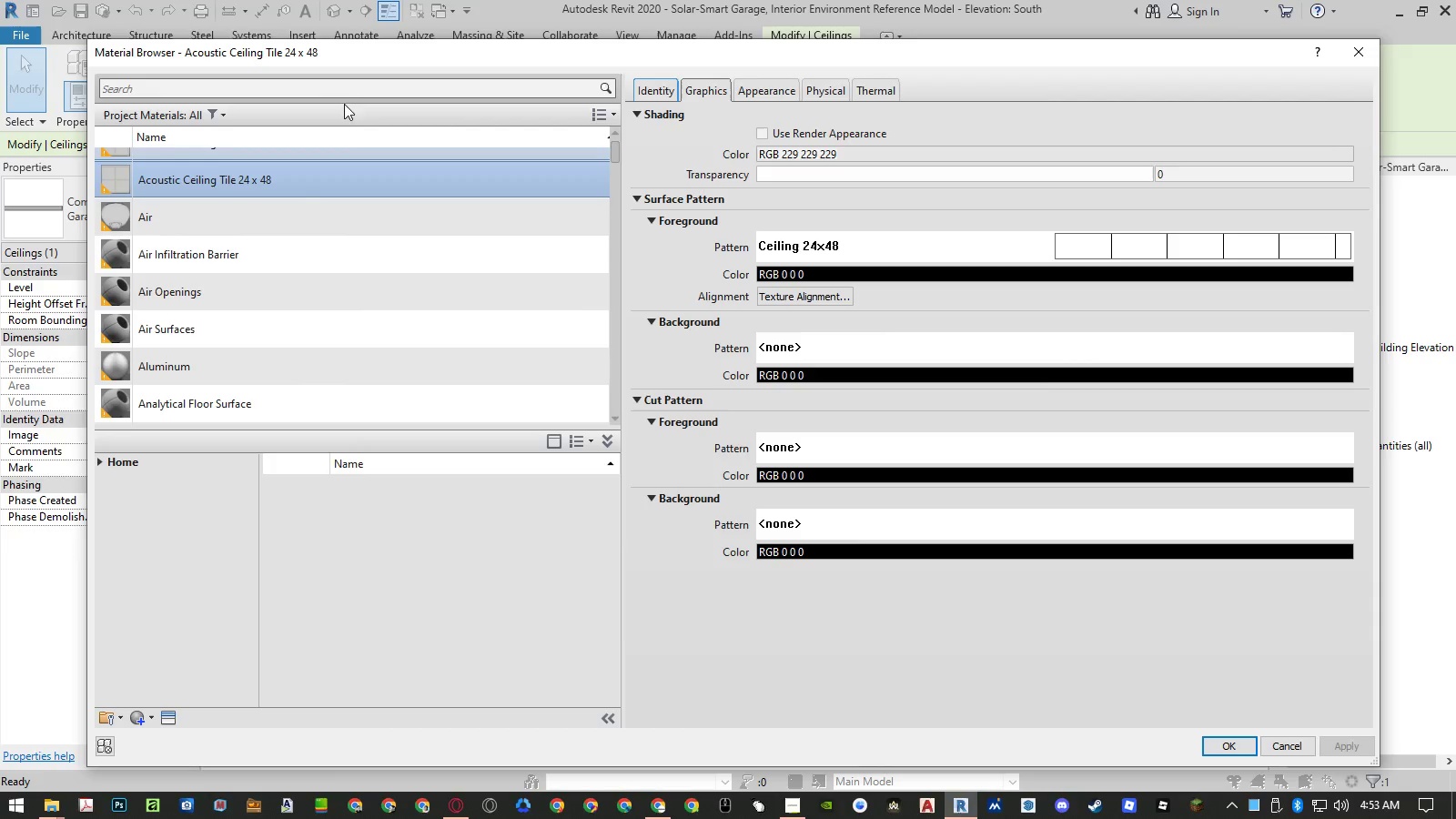 
left_click([342, 91])
 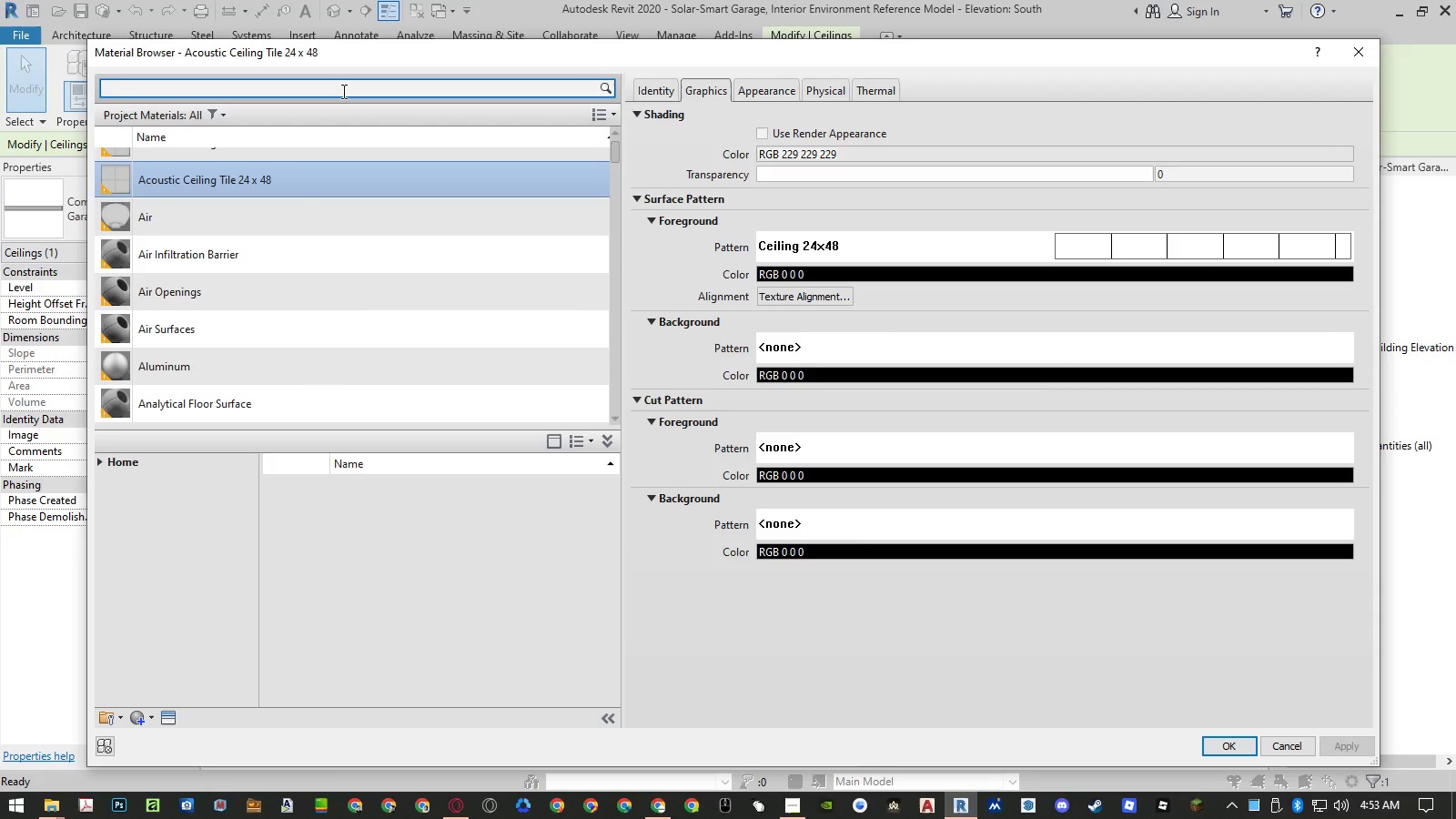 
type(gypsum)
 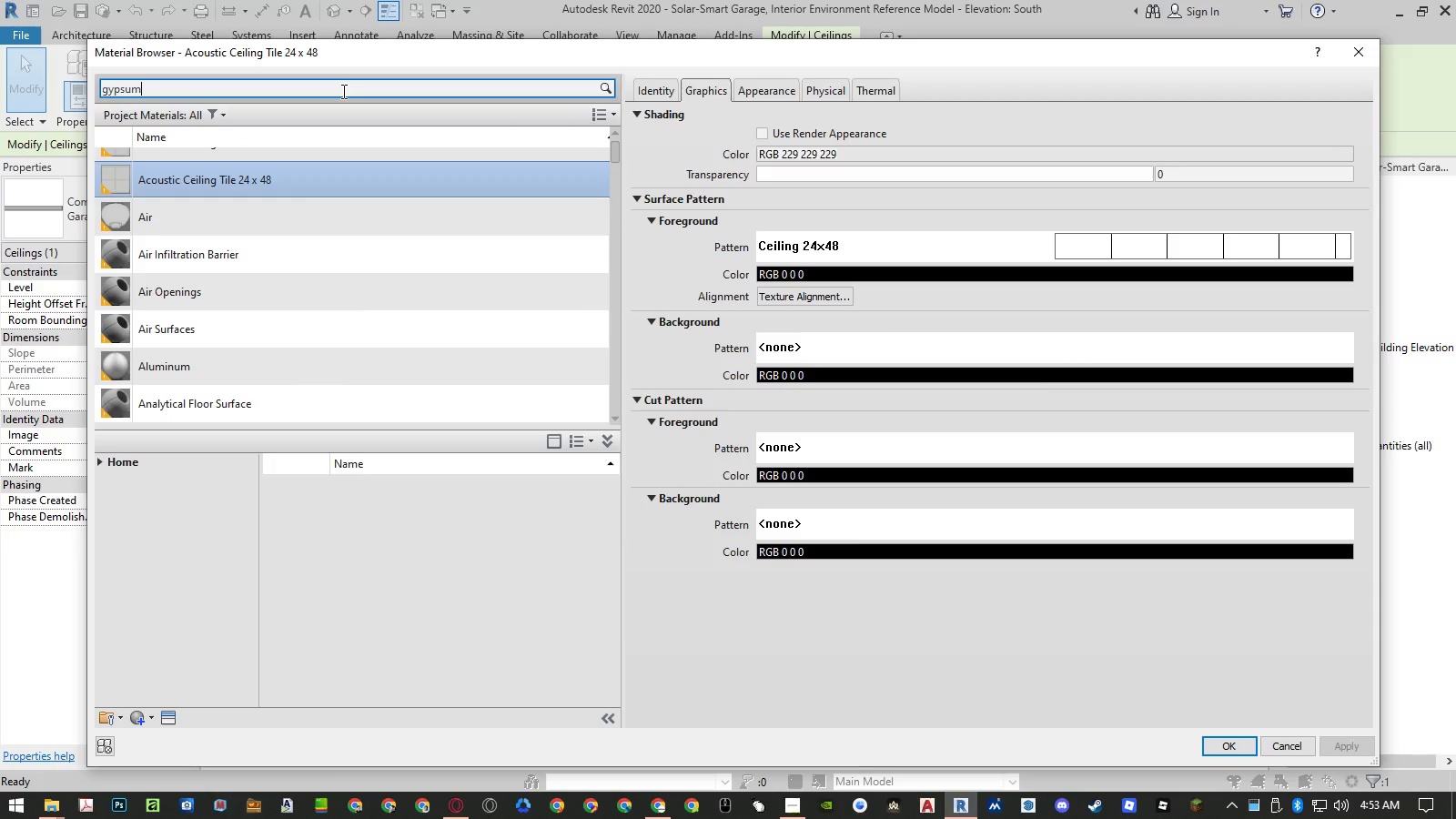 
key(Enter)
 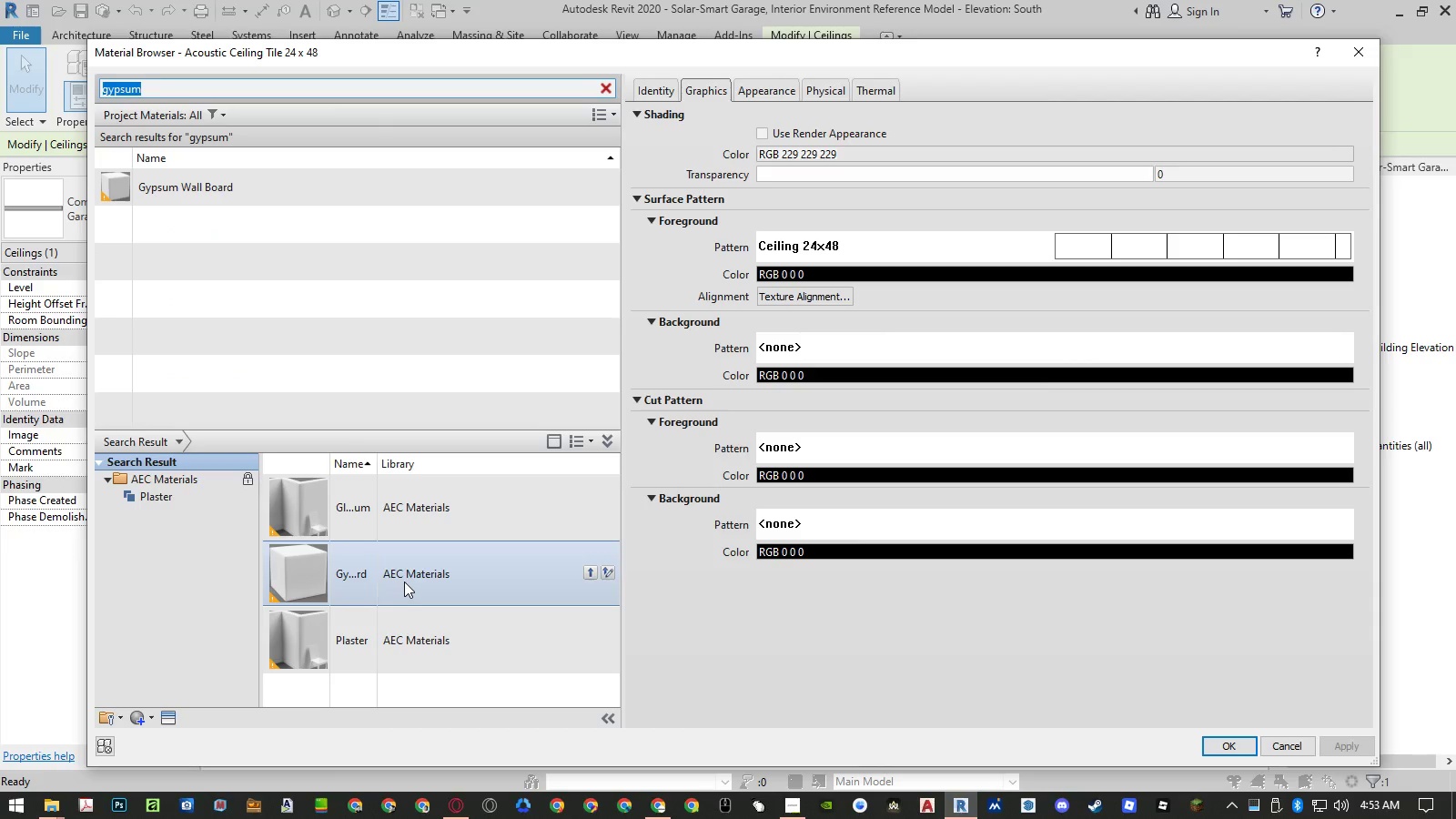 
double_click([379, 466])
 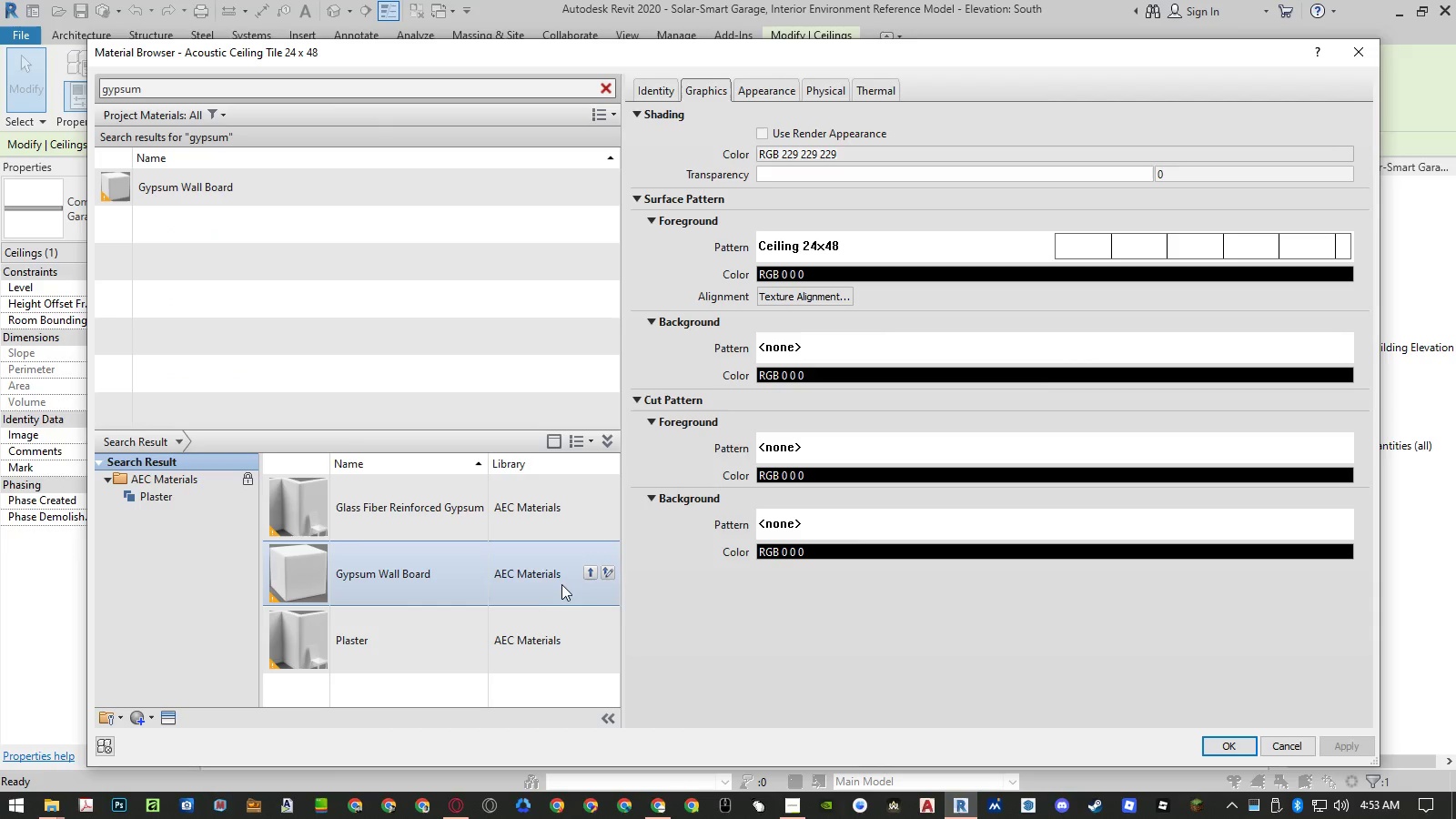 
left_click([592, 573])
 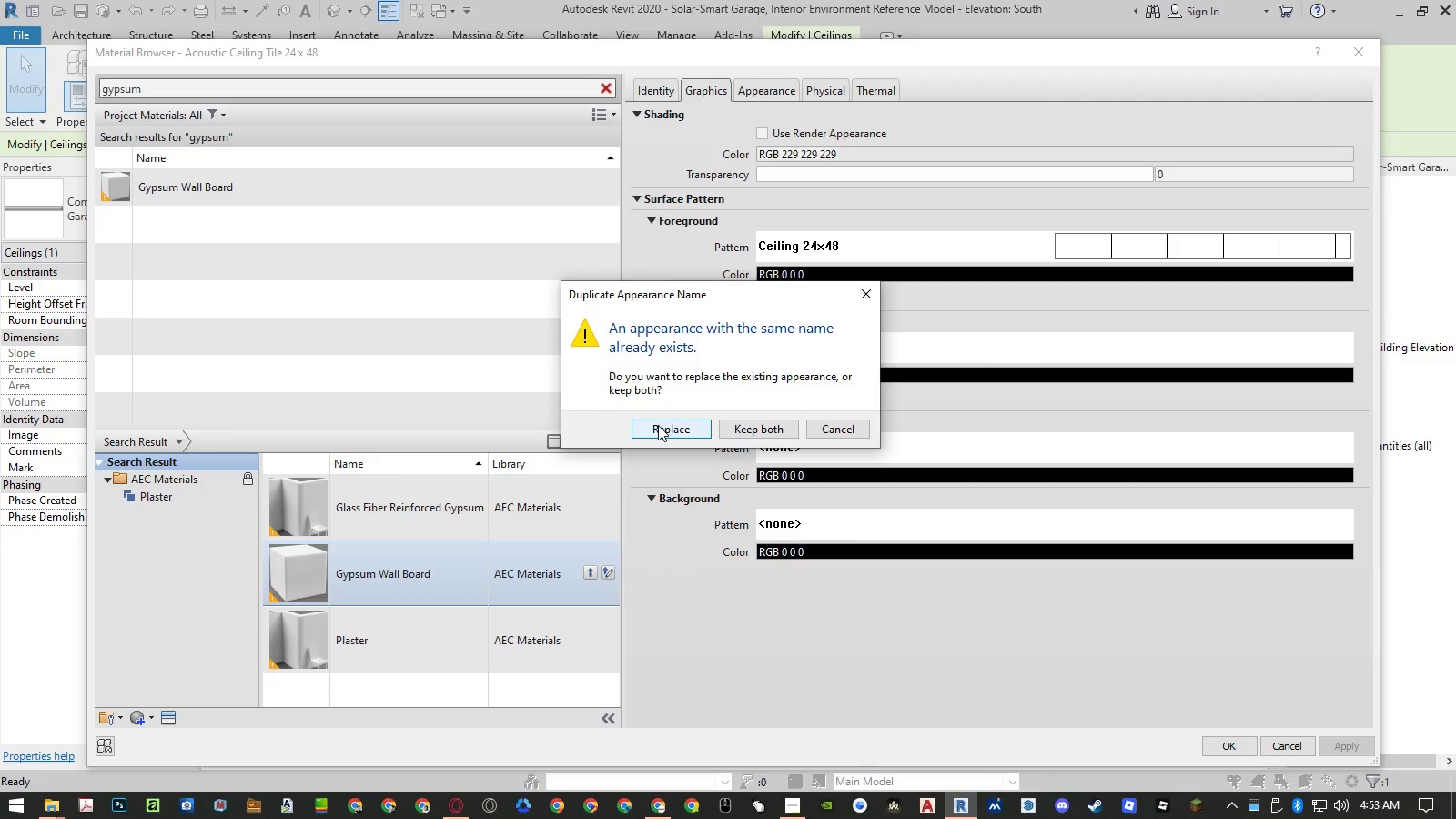 
left_click([658, 425])
 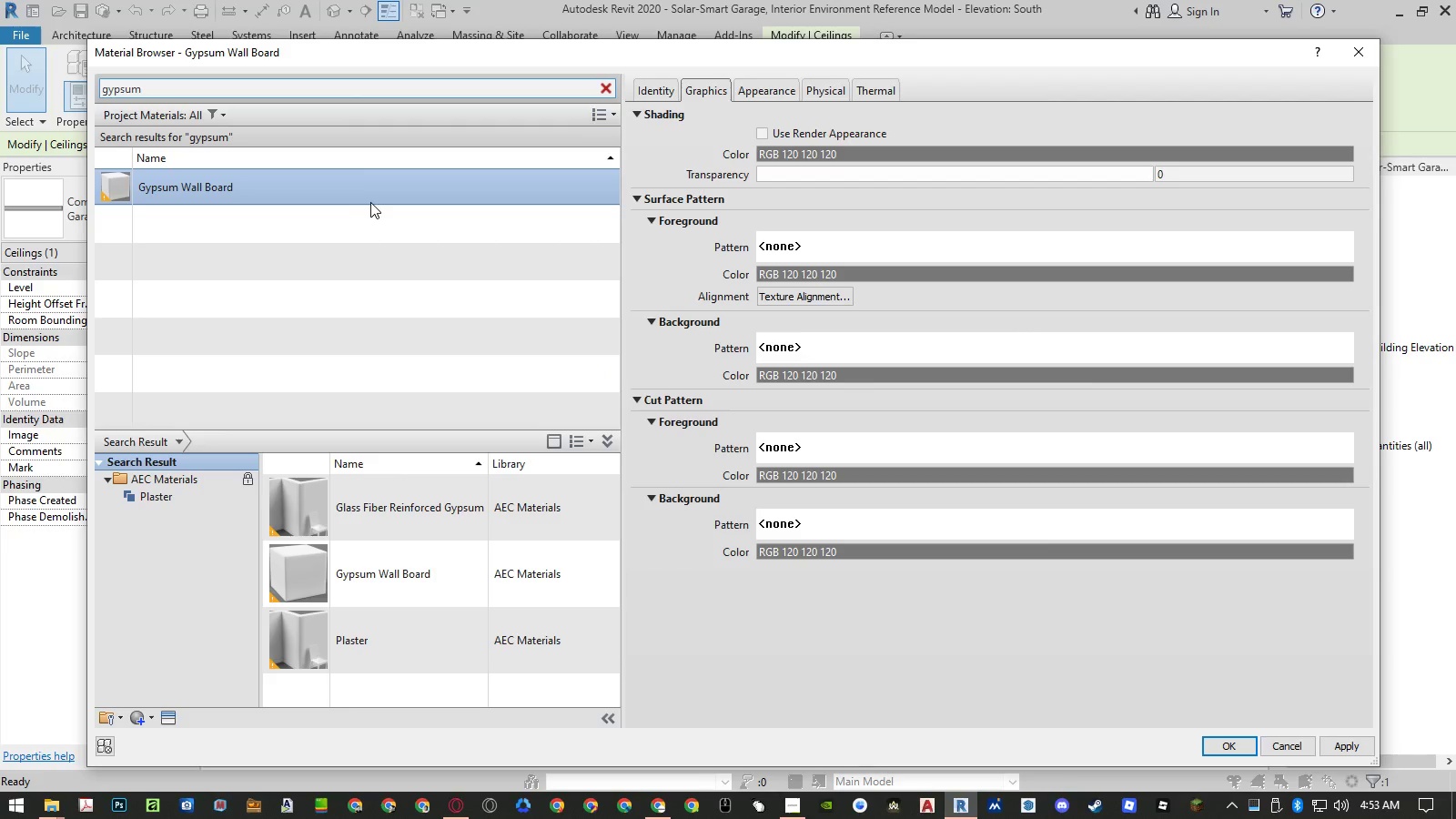 
right_click([361, 184])
 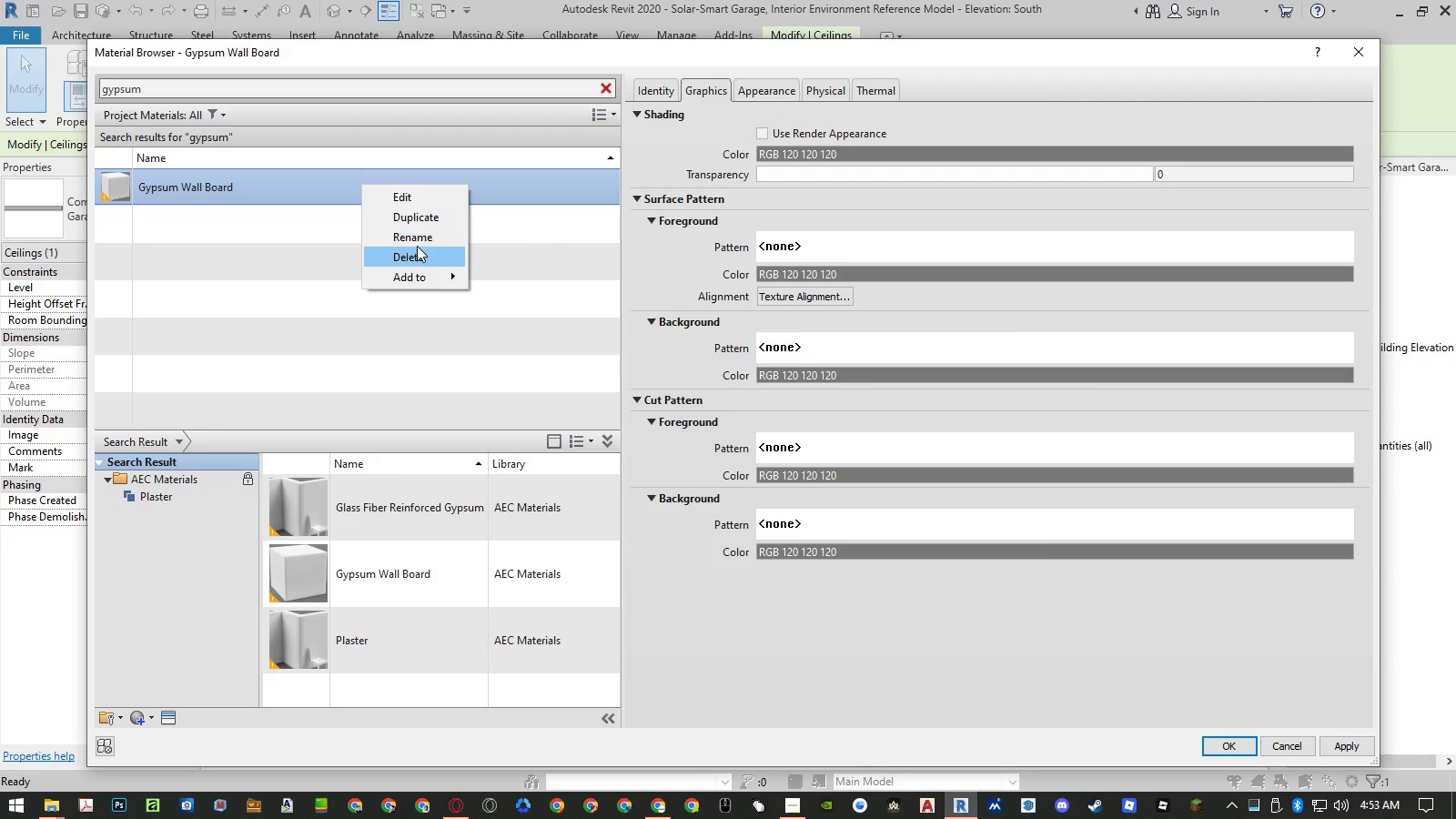 
left_click([419, 240])
 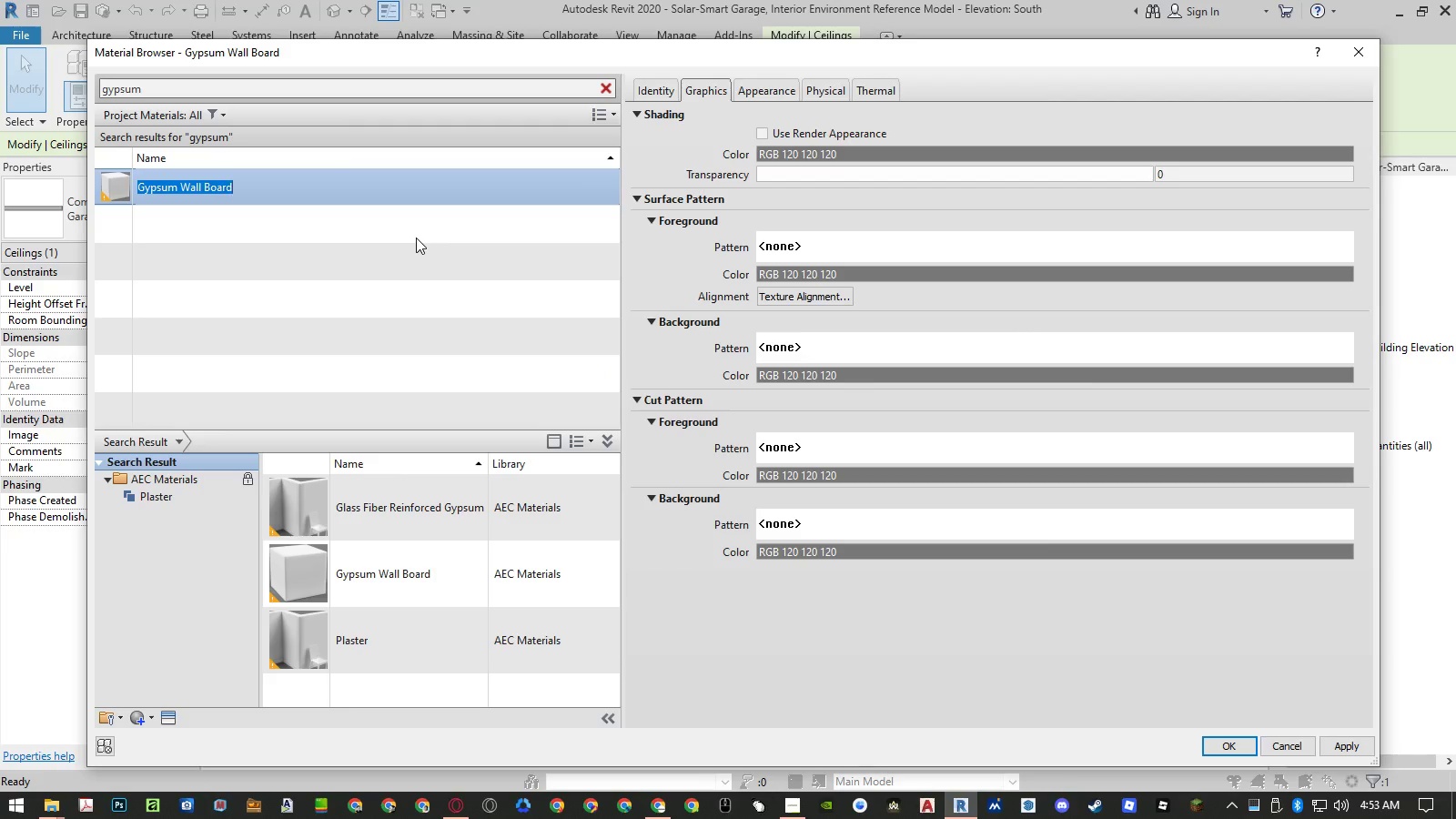 
type(Garage Ceiling)
 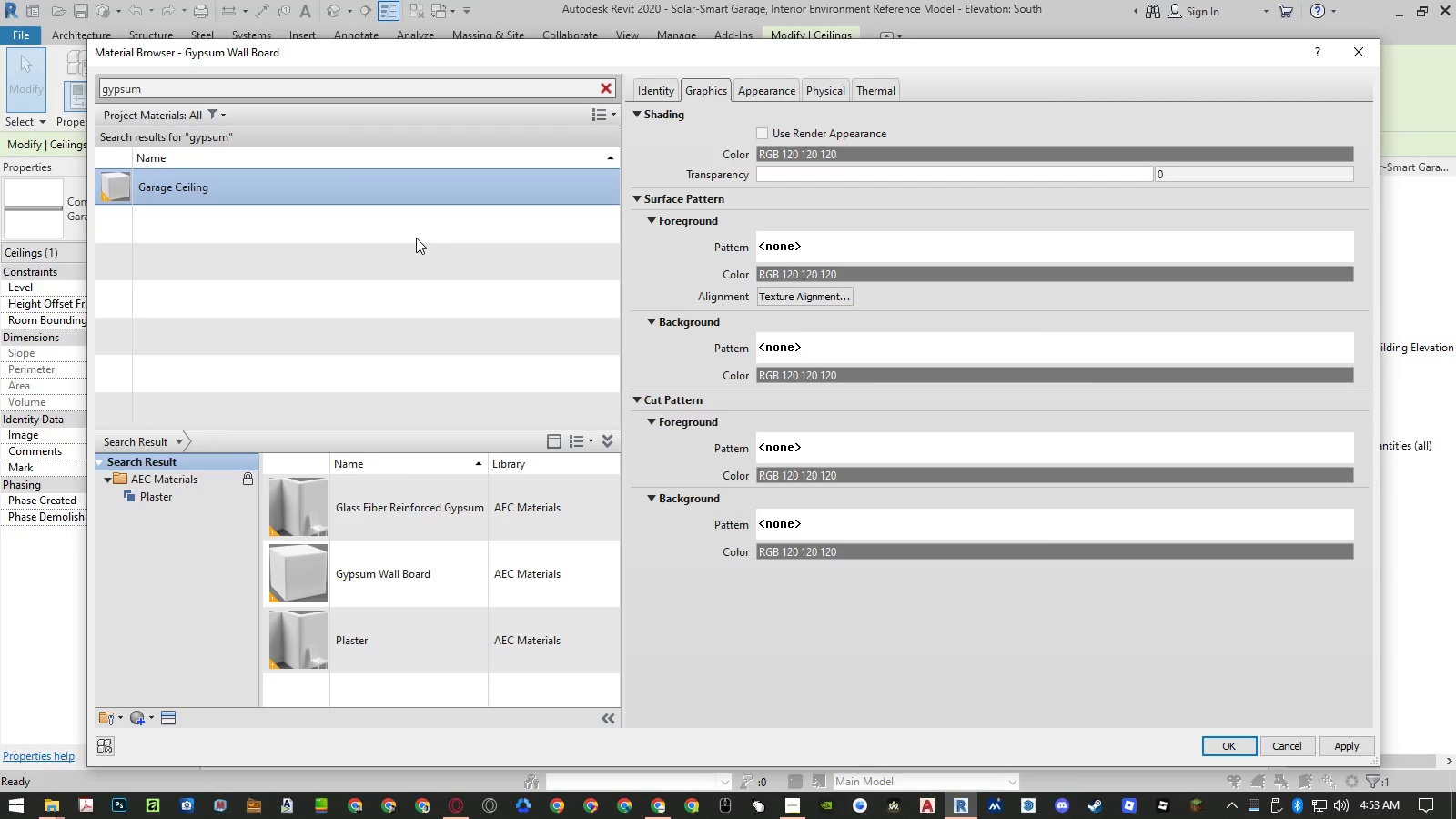 
 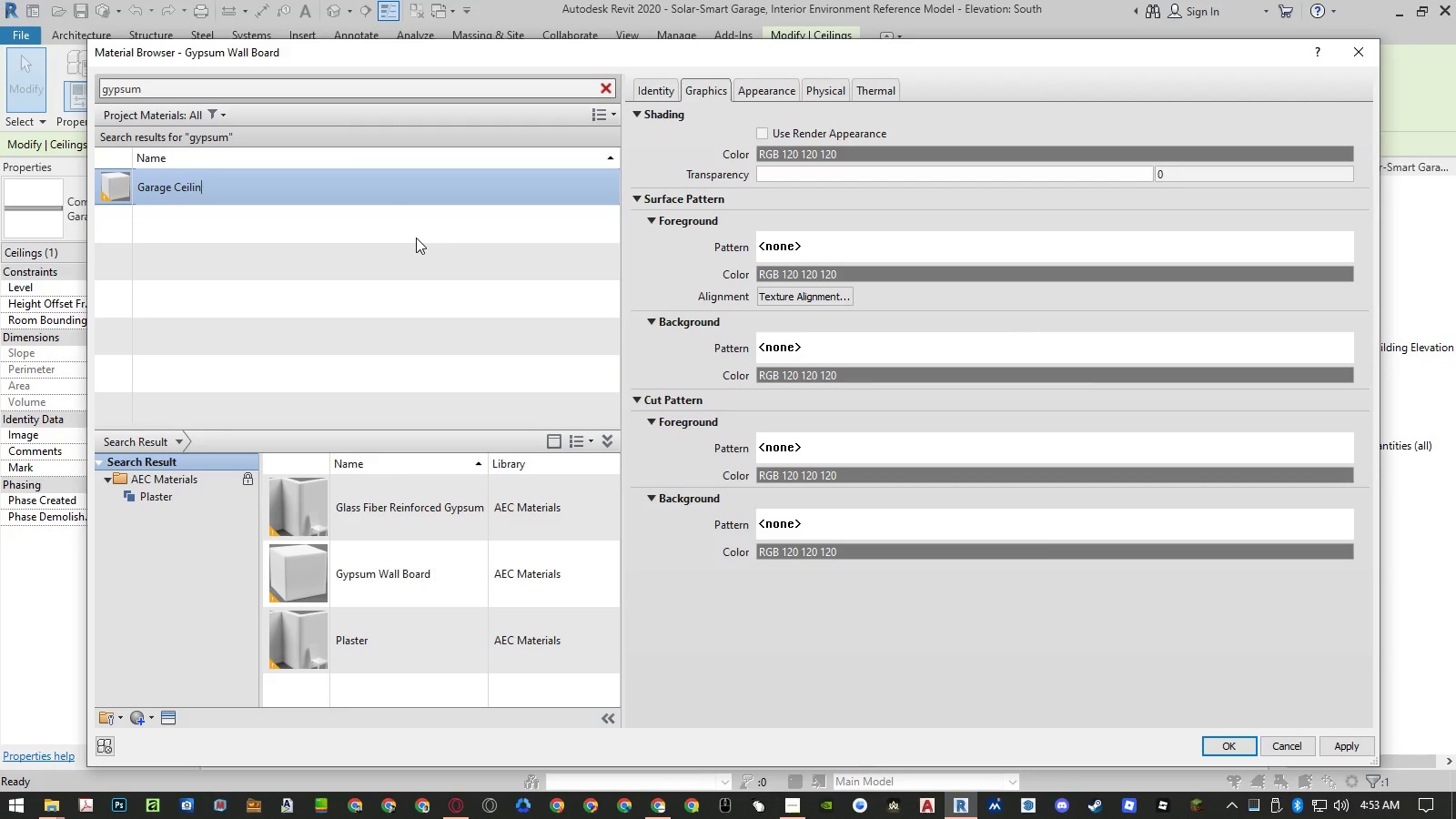 
key(Enter)
 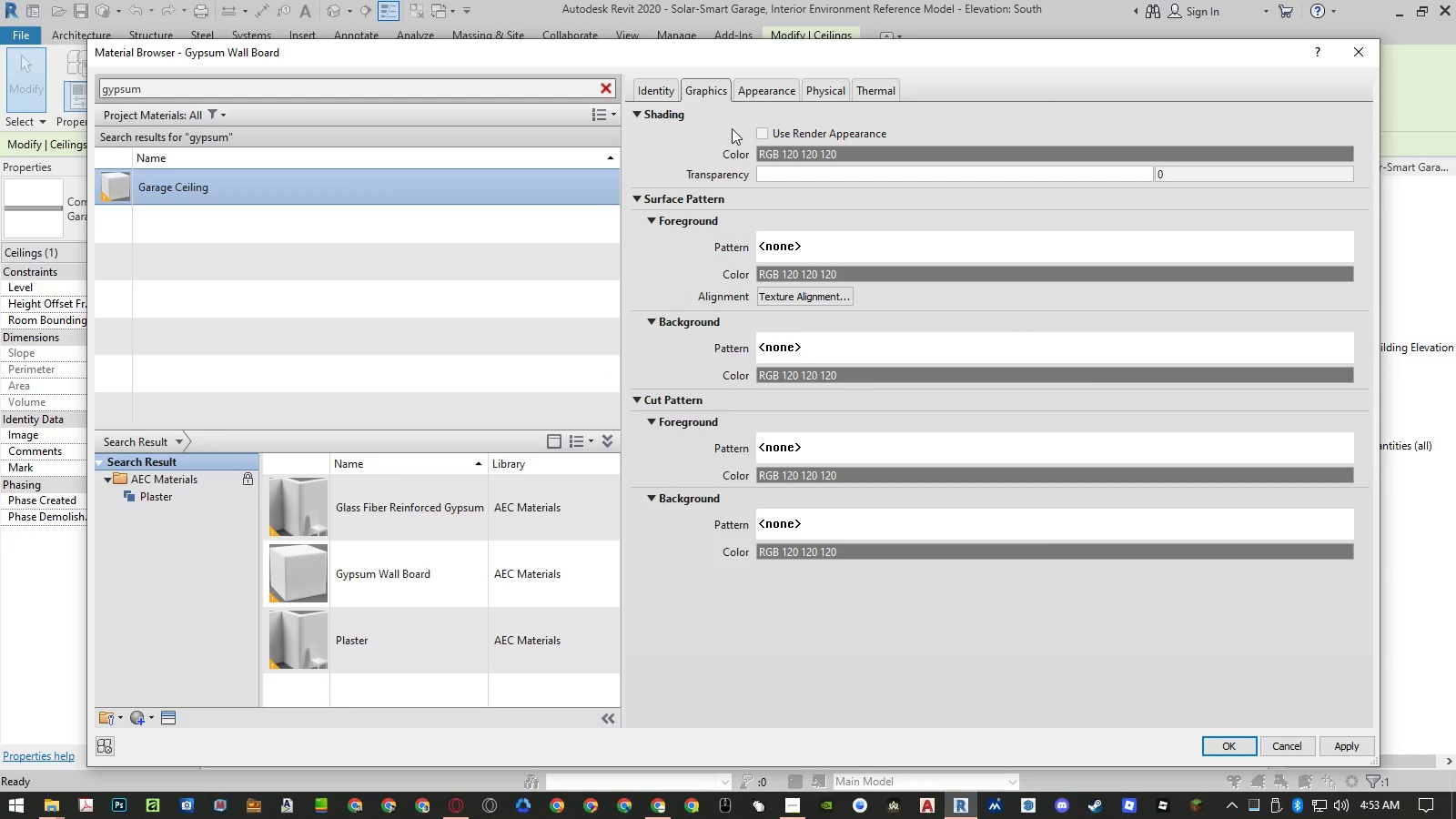 
left_click([759, 132])
 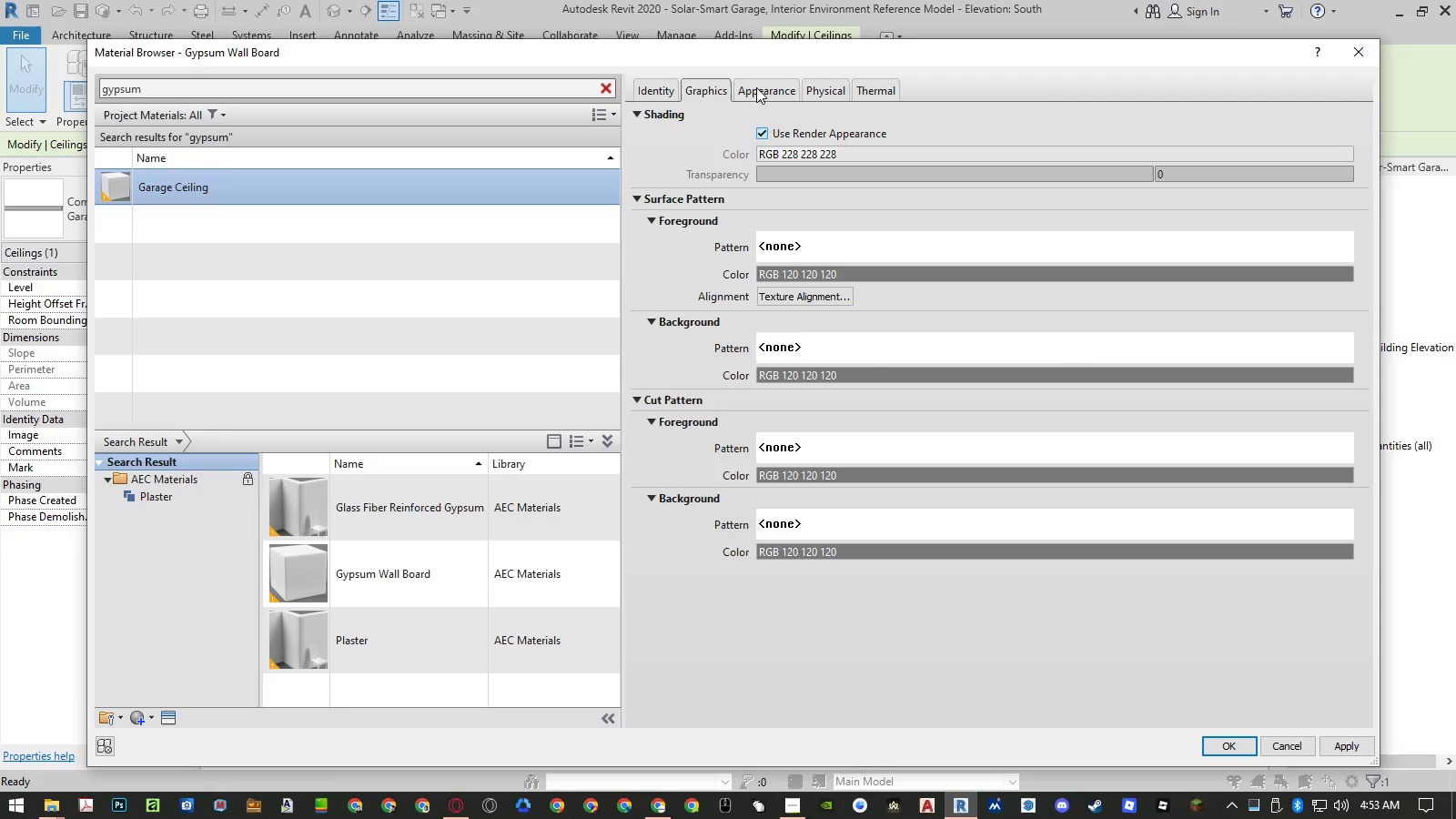 
left_click([756, 87])
 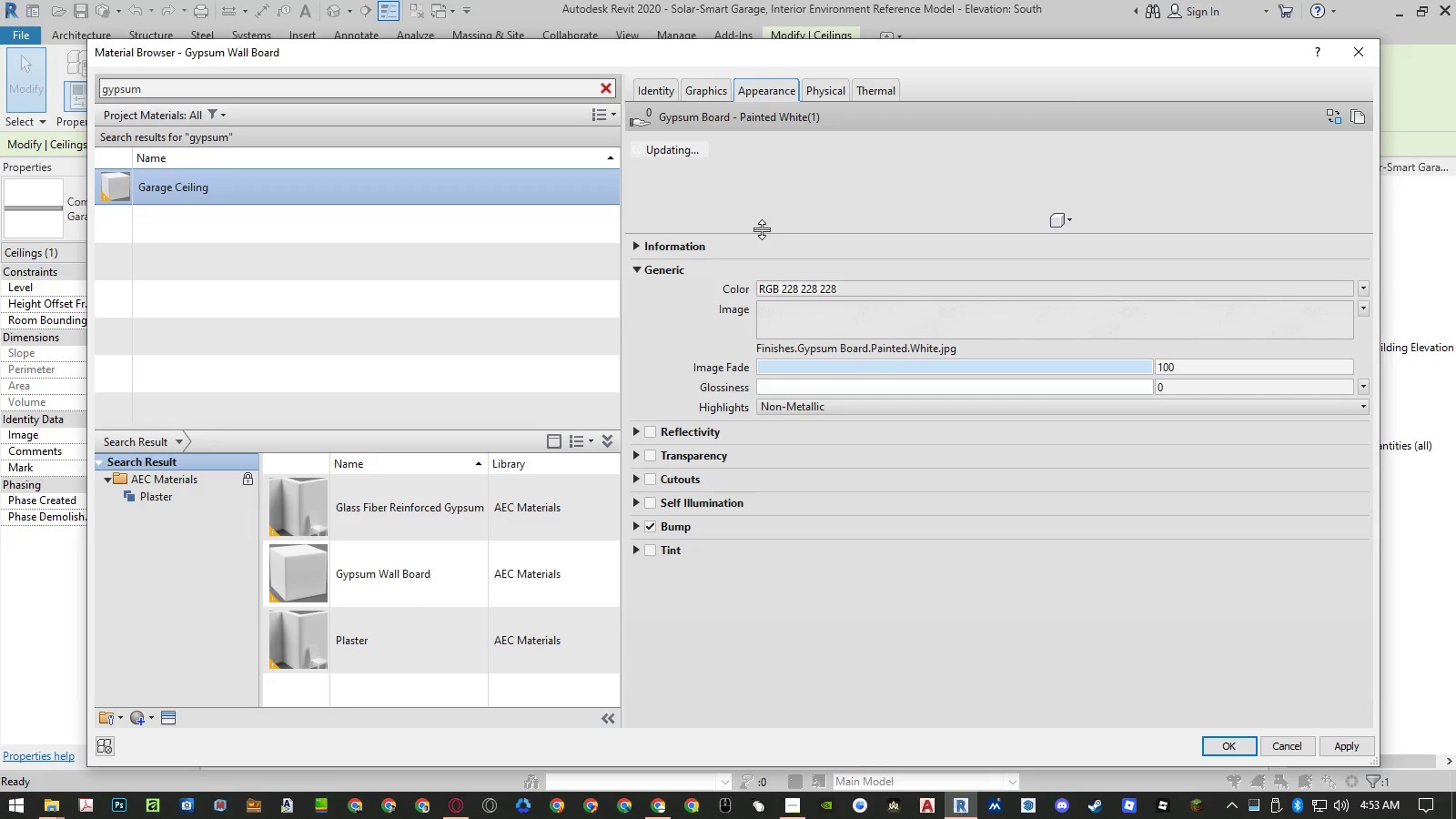 
left_click_drag(start_coordinate=[762, 229], to_coordinate=[763, 374])
 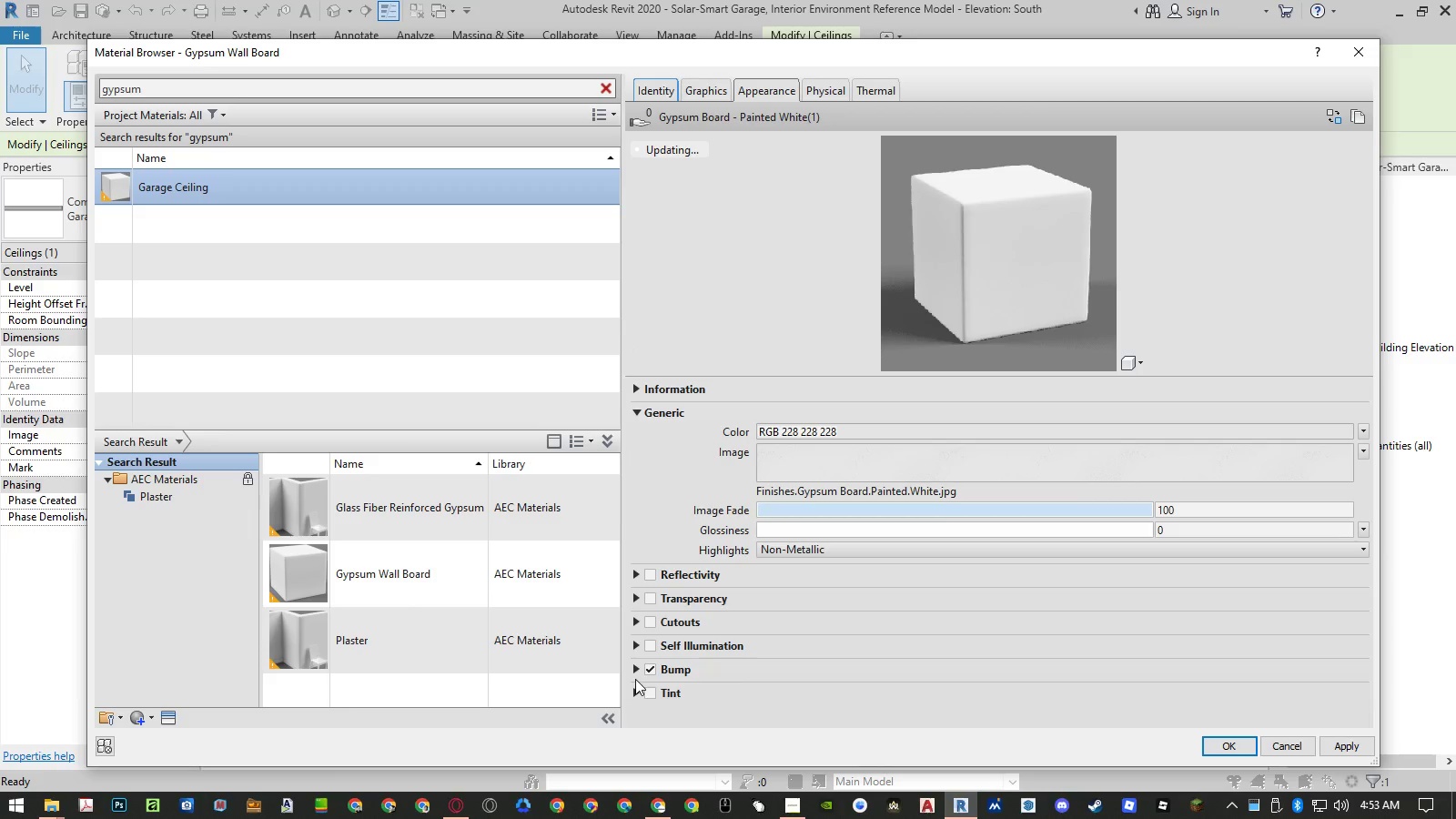 
left_click([636, 670])
 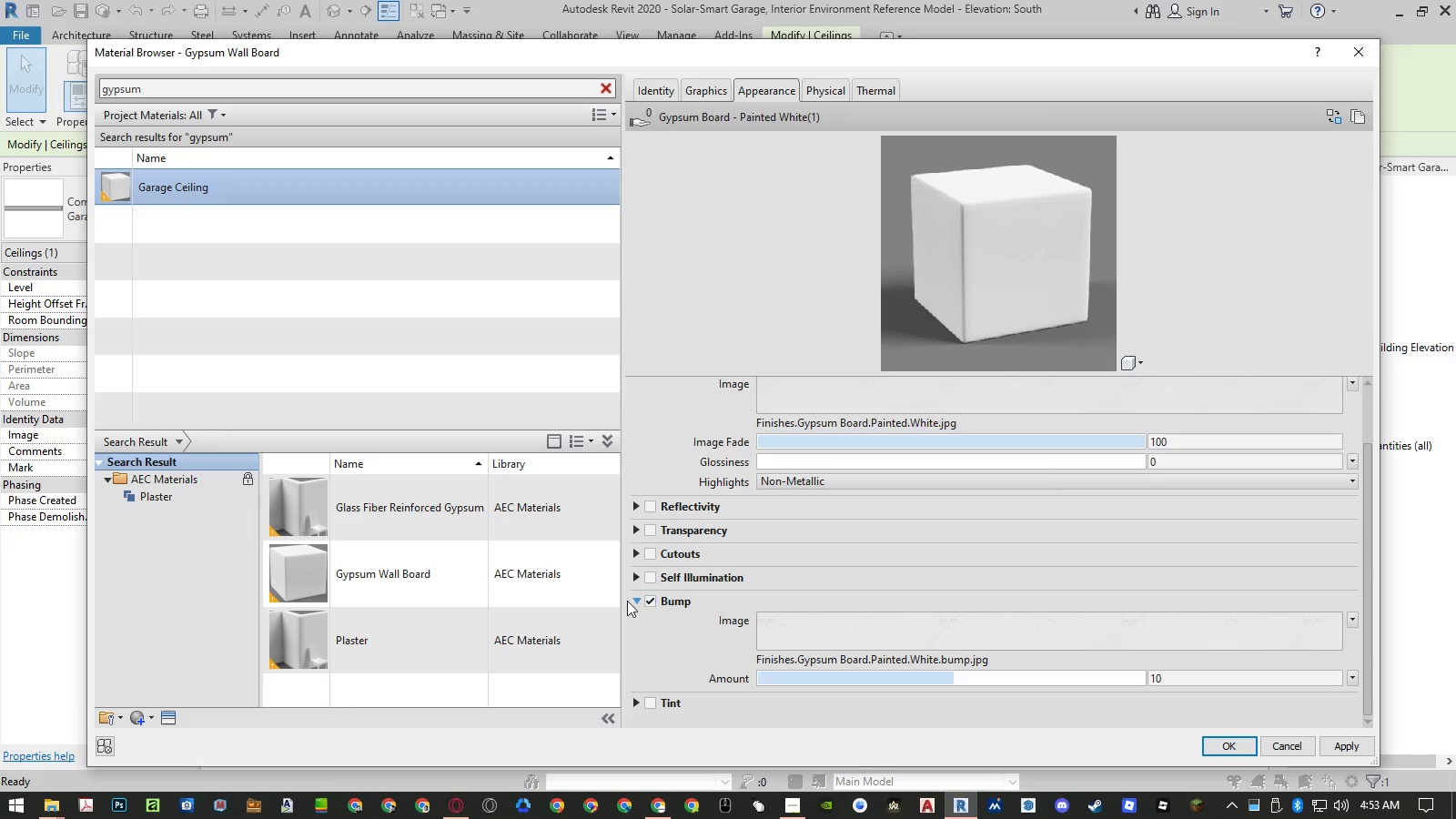 
left_click([634, 602])
 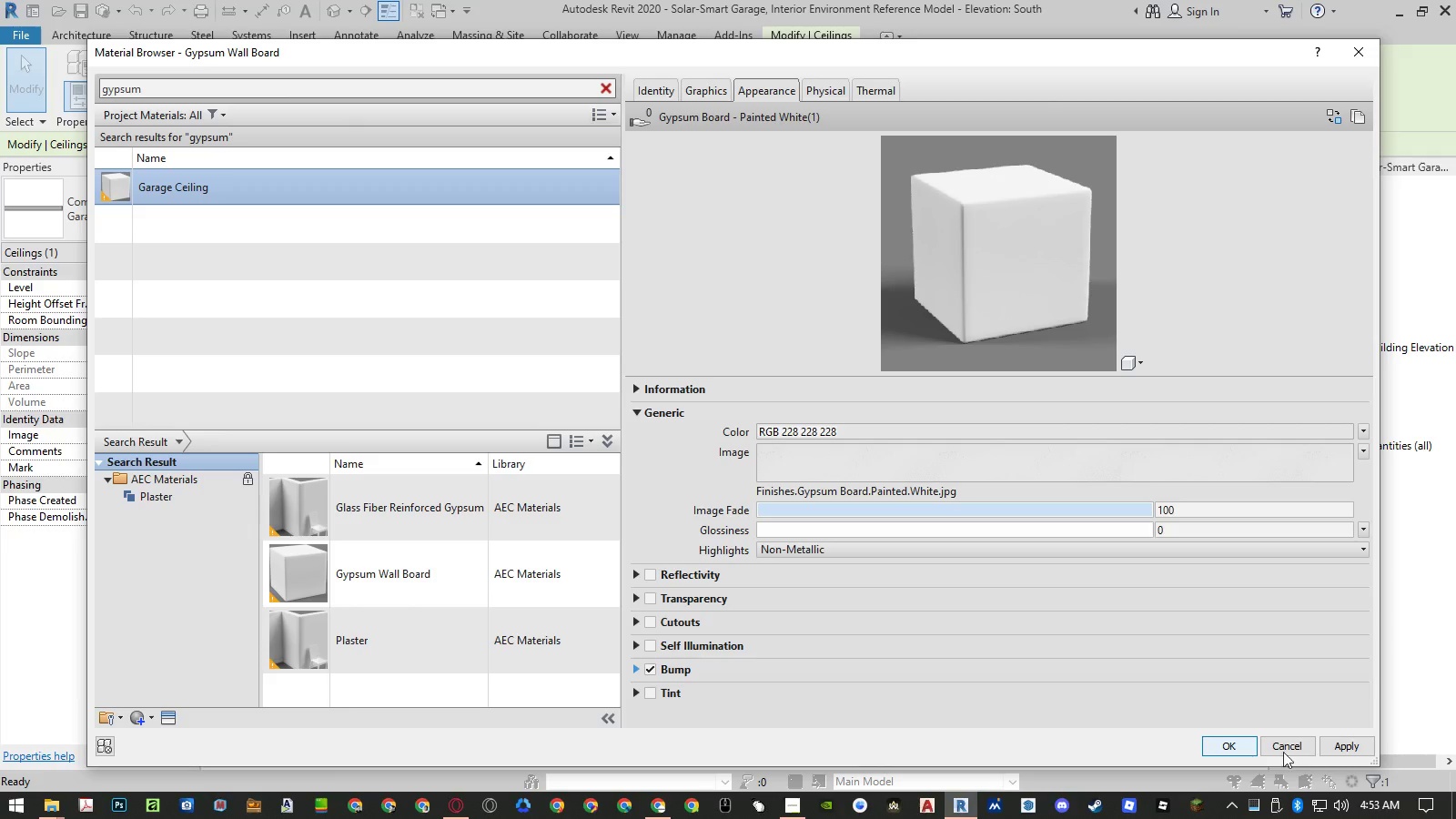 
left_click([1341, 752])
 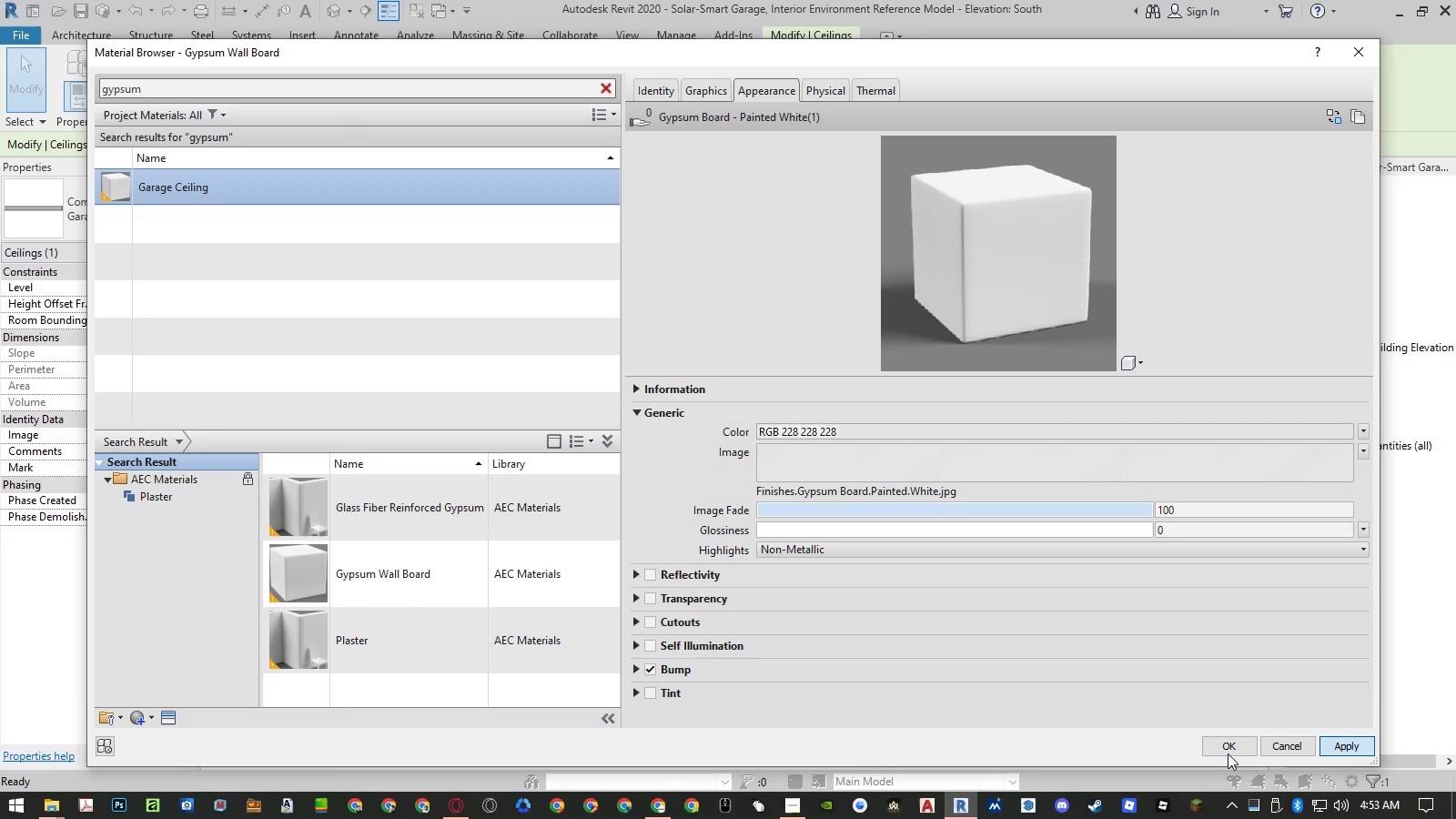 
left_click([1228, 753])
 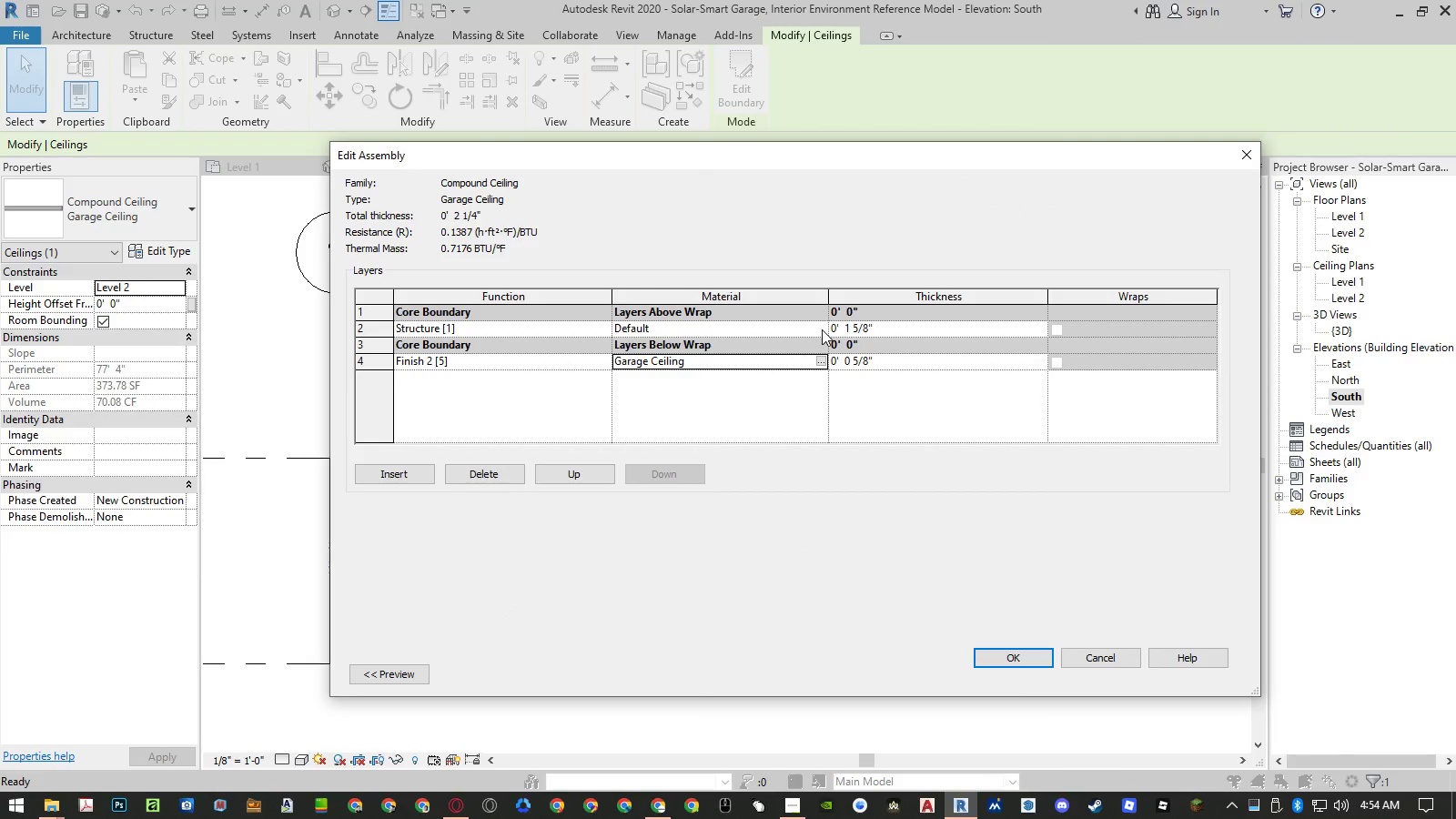 
wait(9.16)
 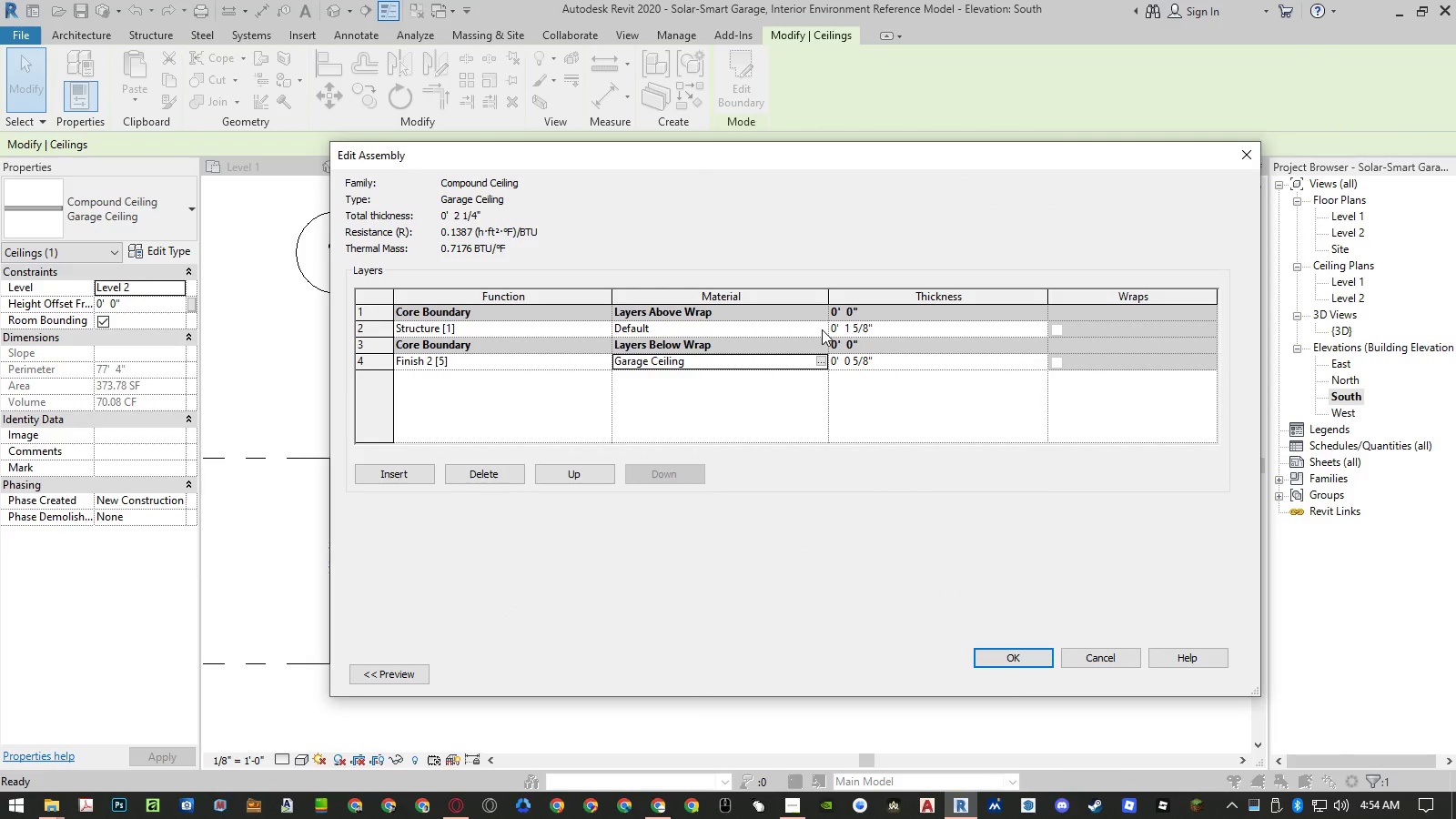 
left_click([1013, 663])
 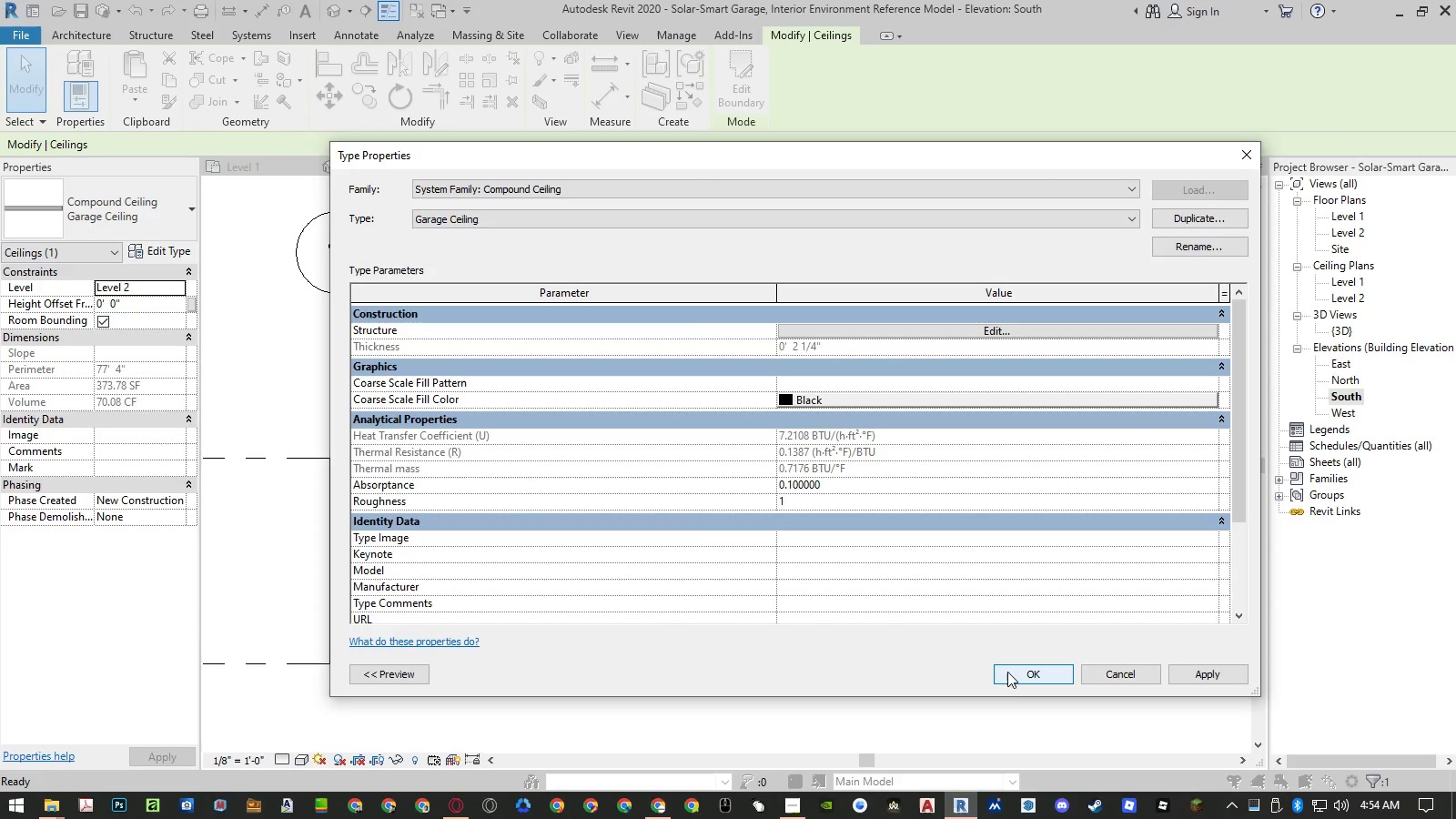 
left_click([1007, 672])
 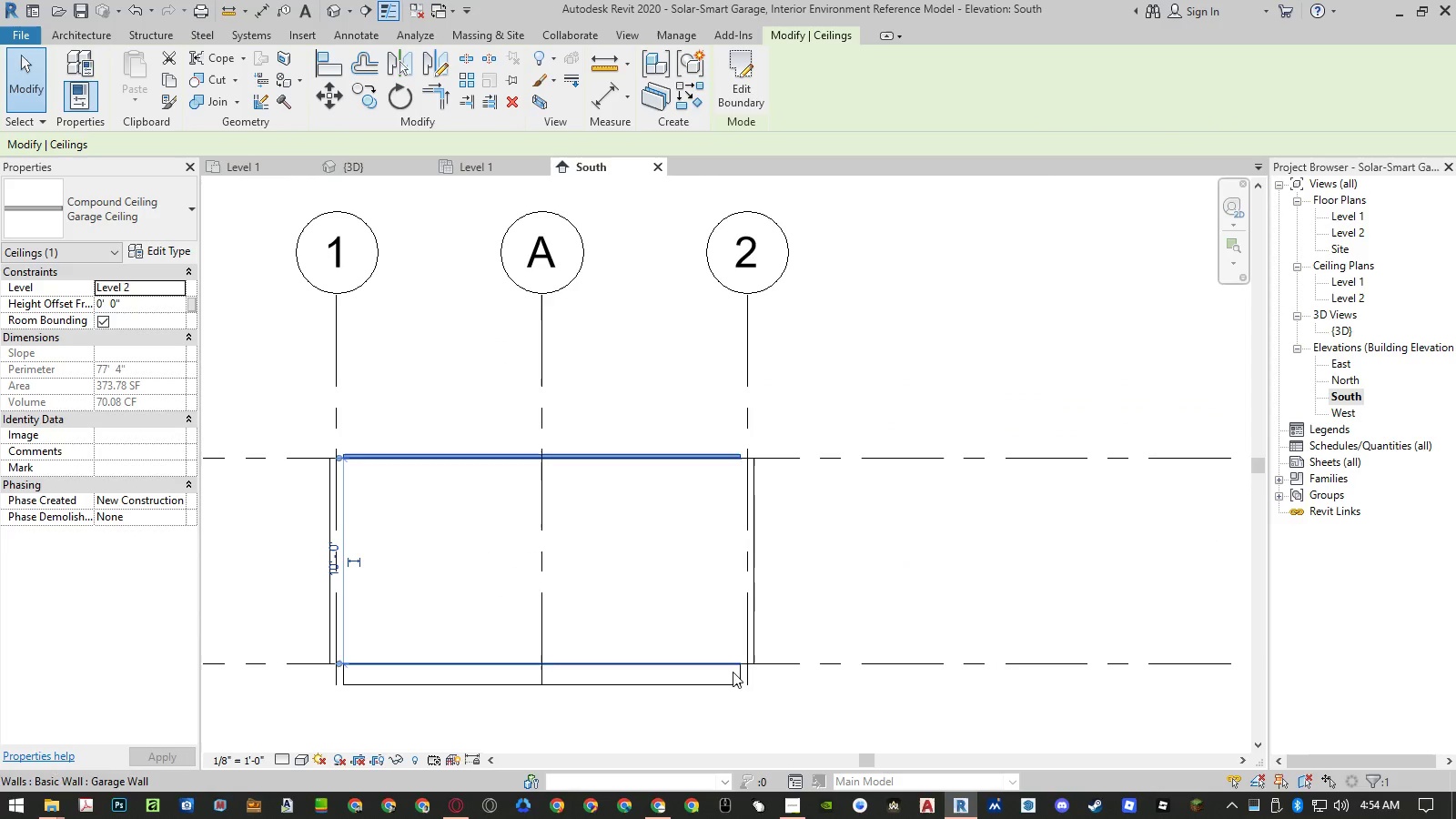 
left_click([709, 680])
 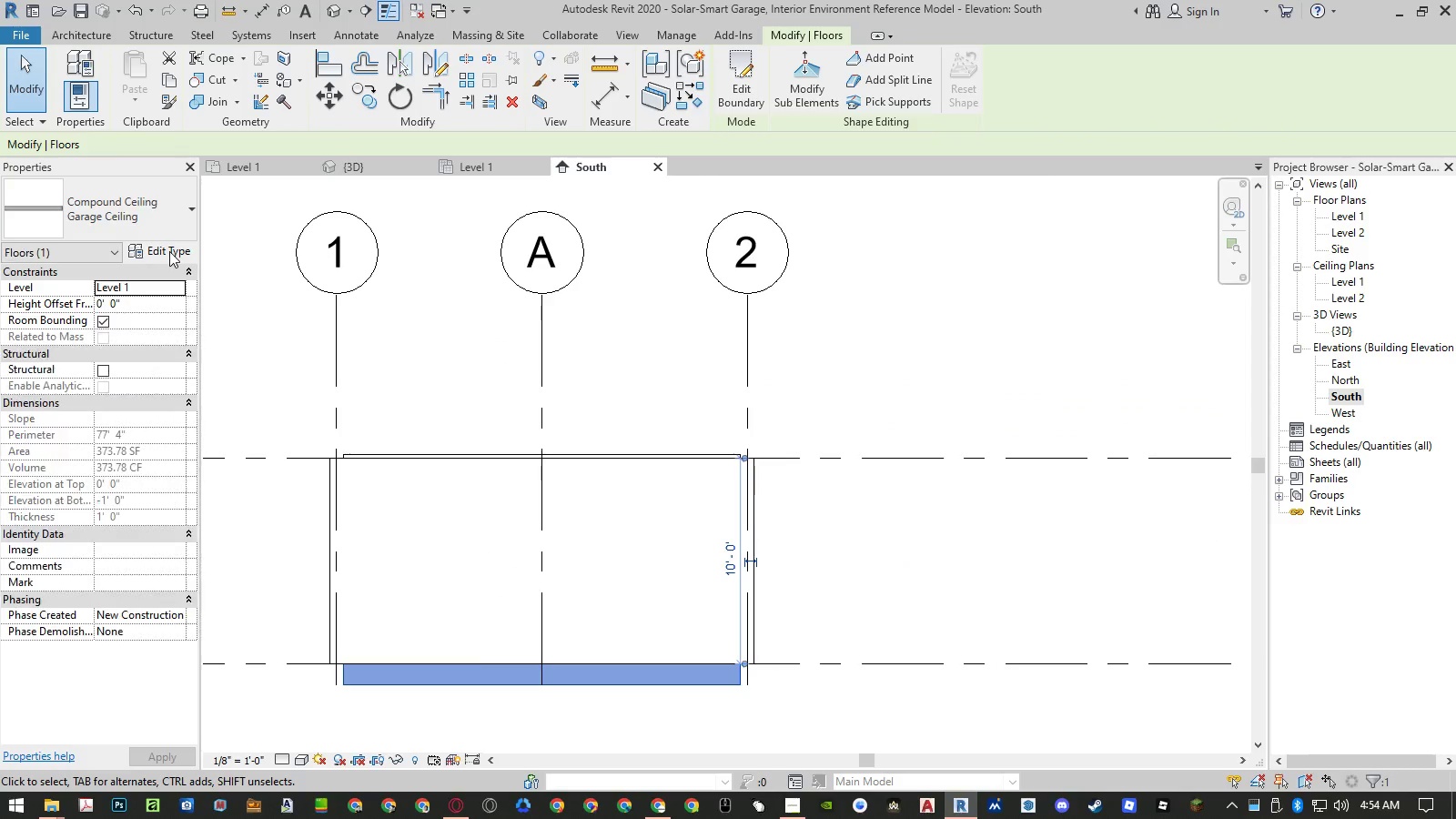 
left_click([169, 261])
 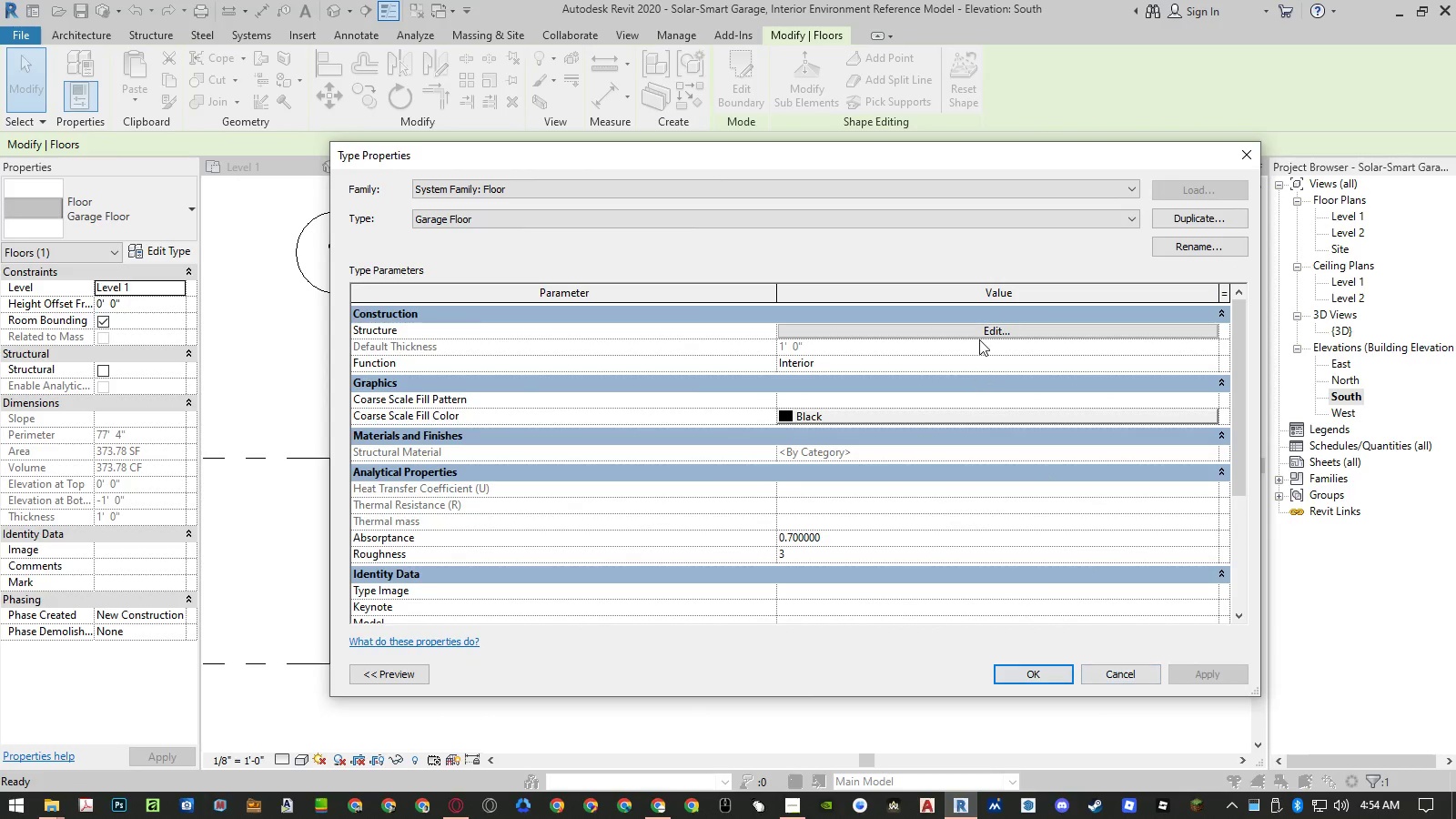 
left_click([981, 332])
 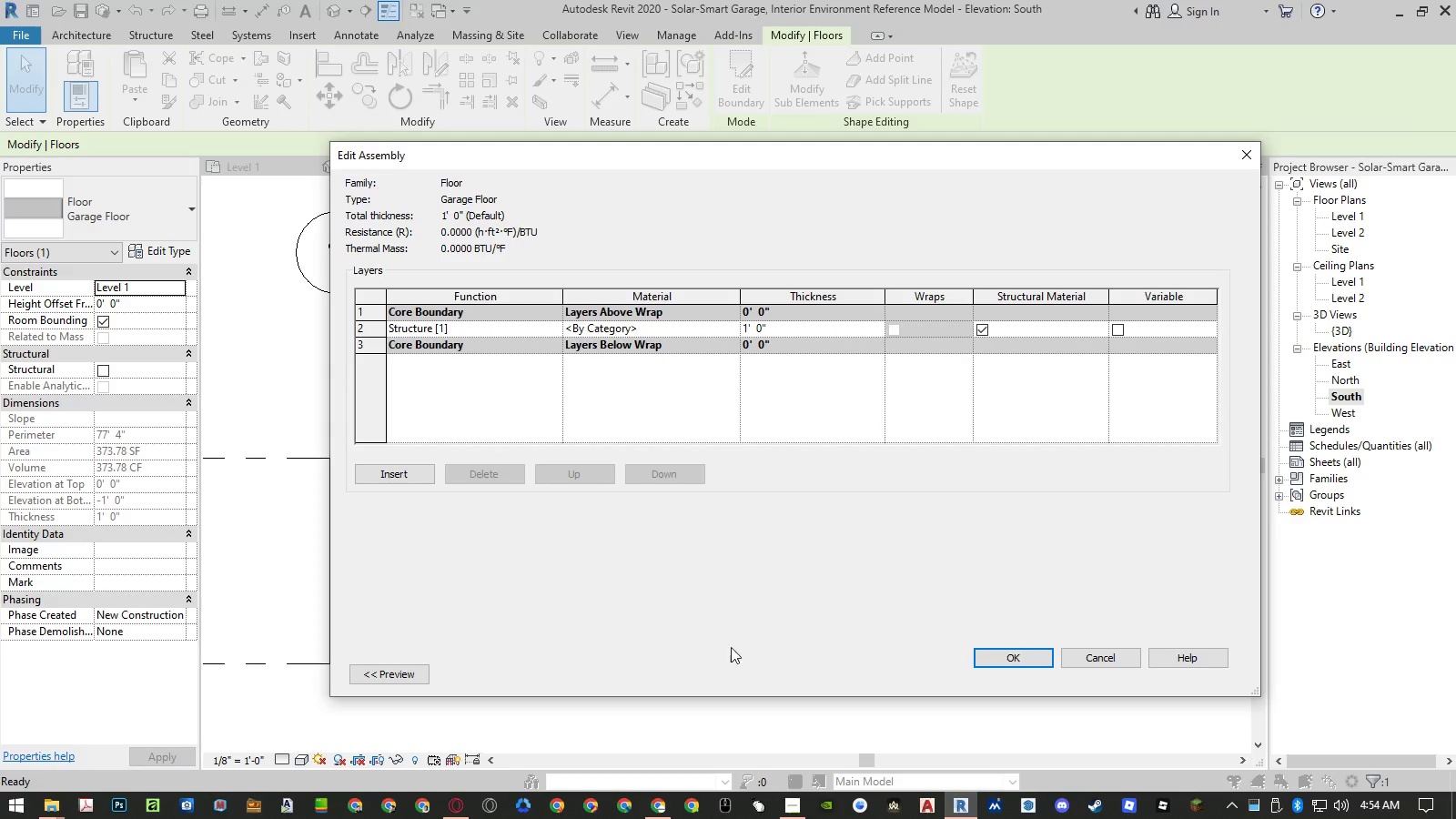 
left_click([652, 804])
 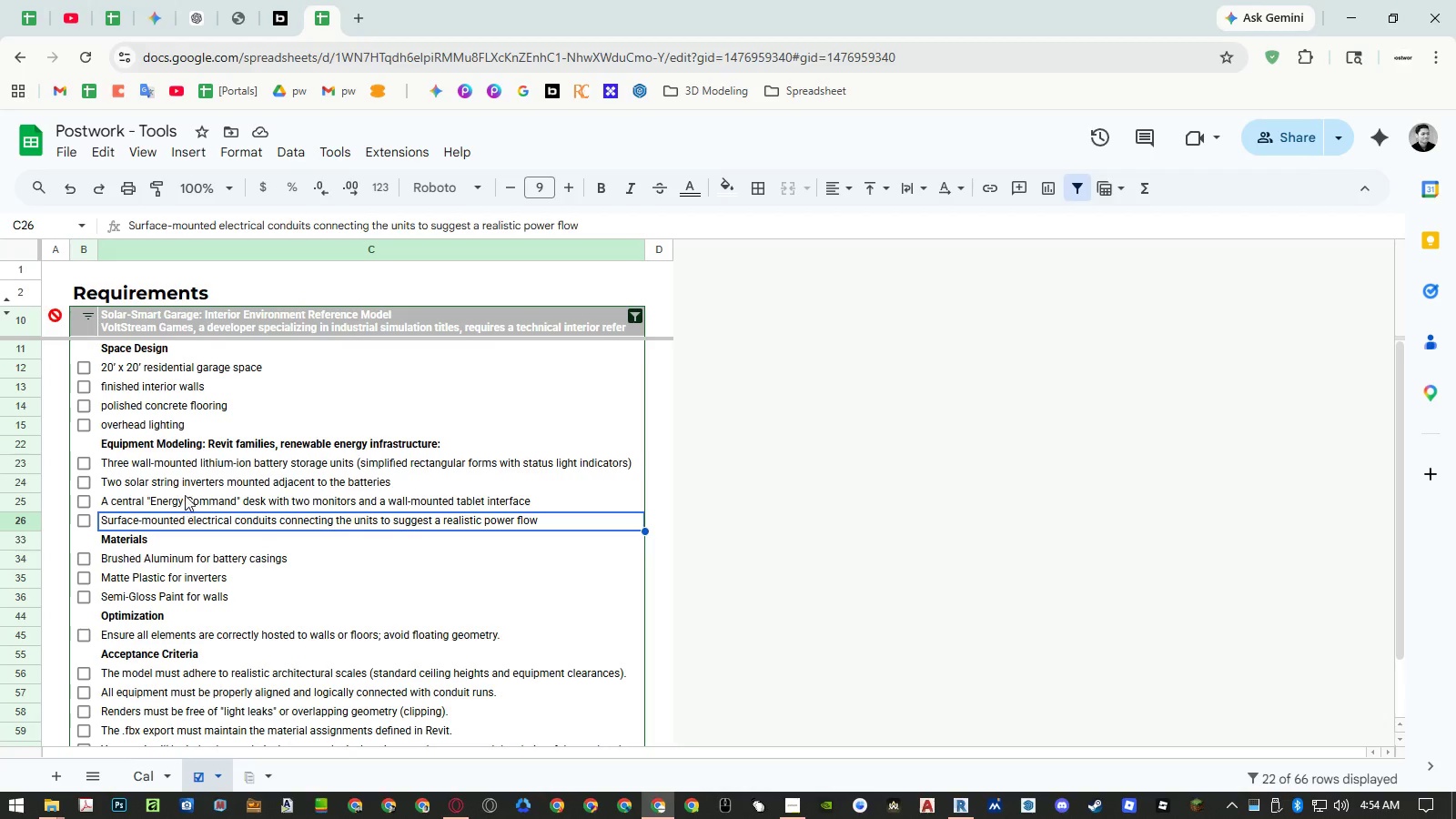 
left_click([181, 389])
 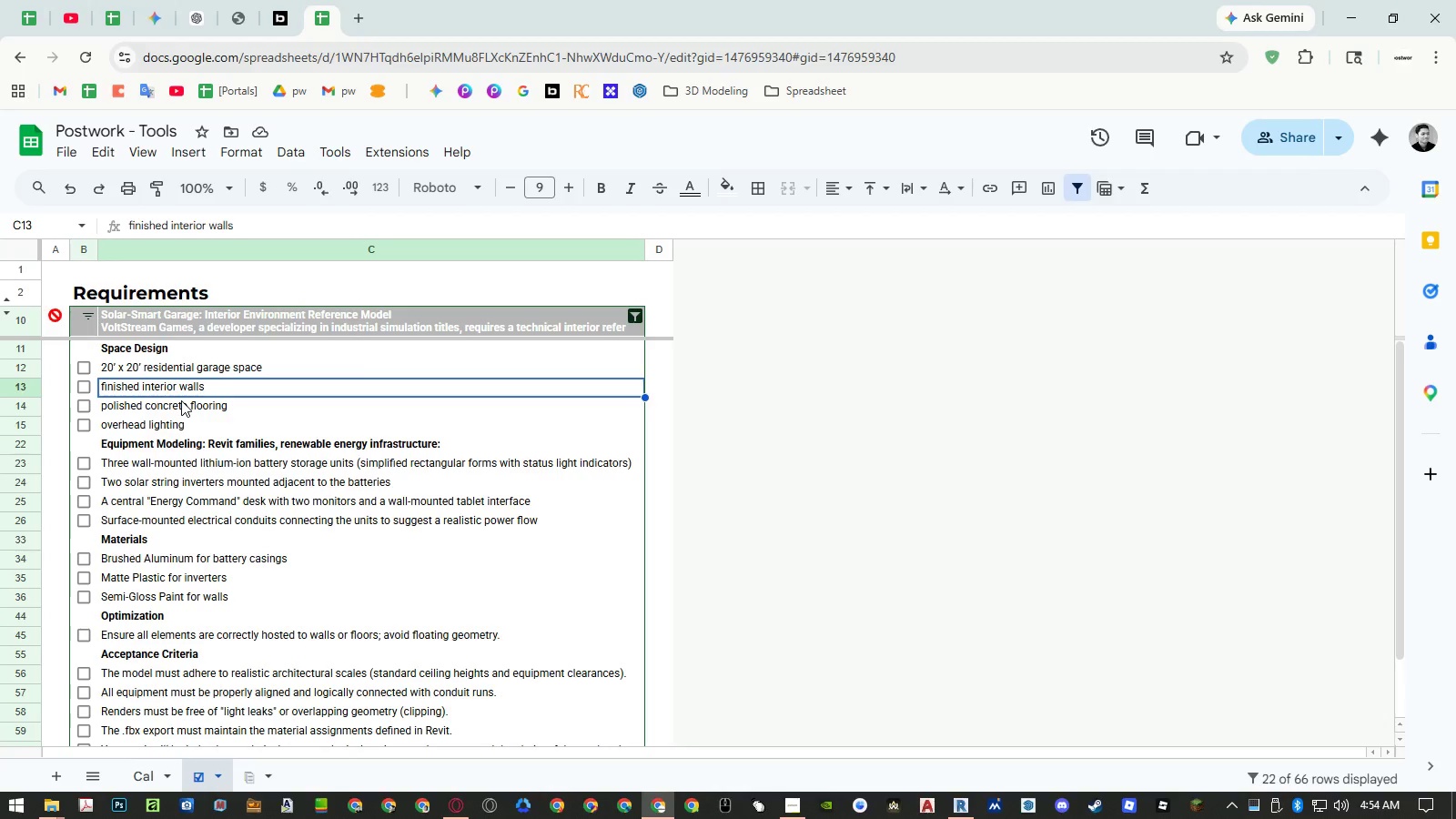 
left_click([181, 405])
 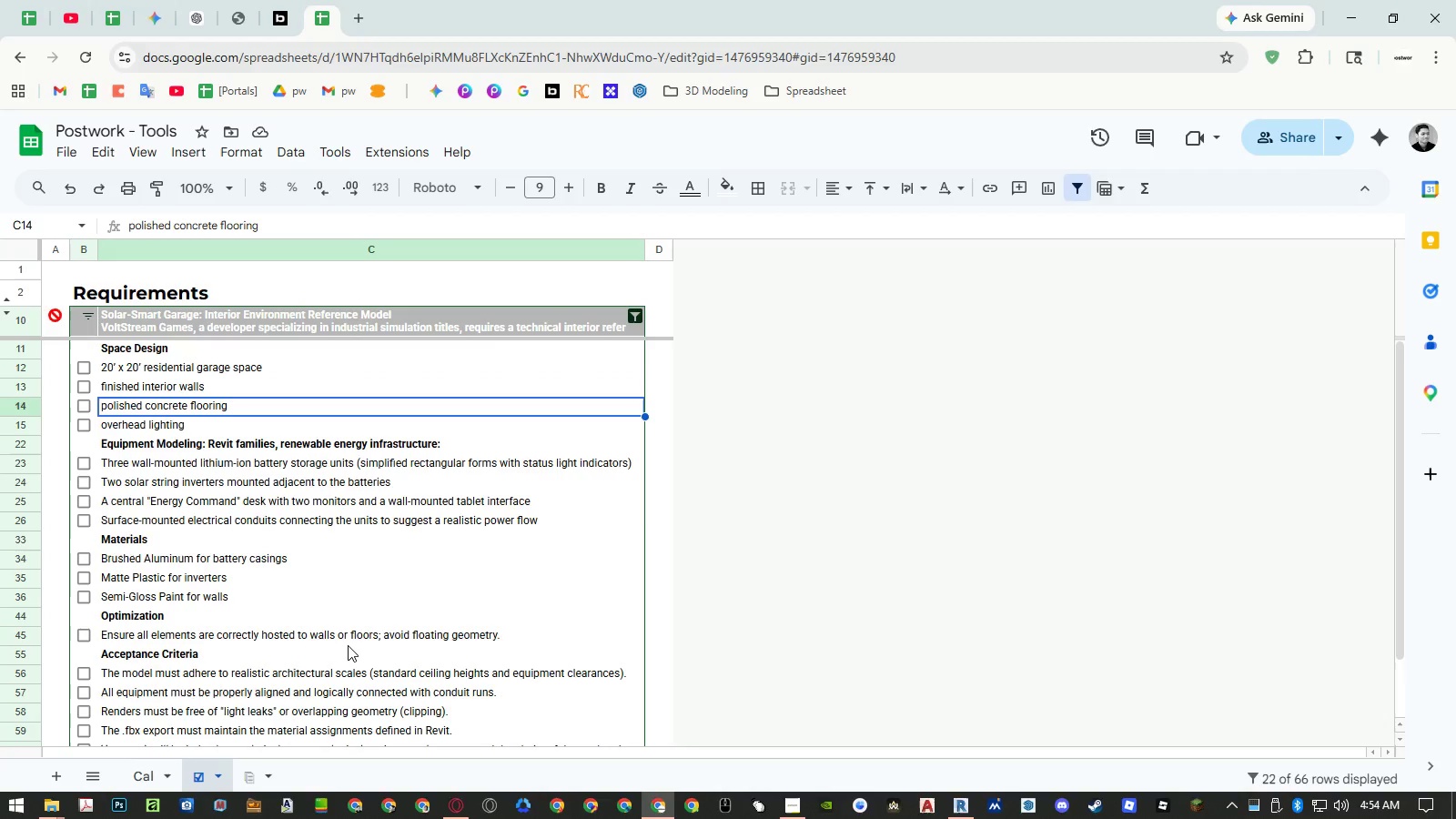 
key(Control+ControlLeft)
 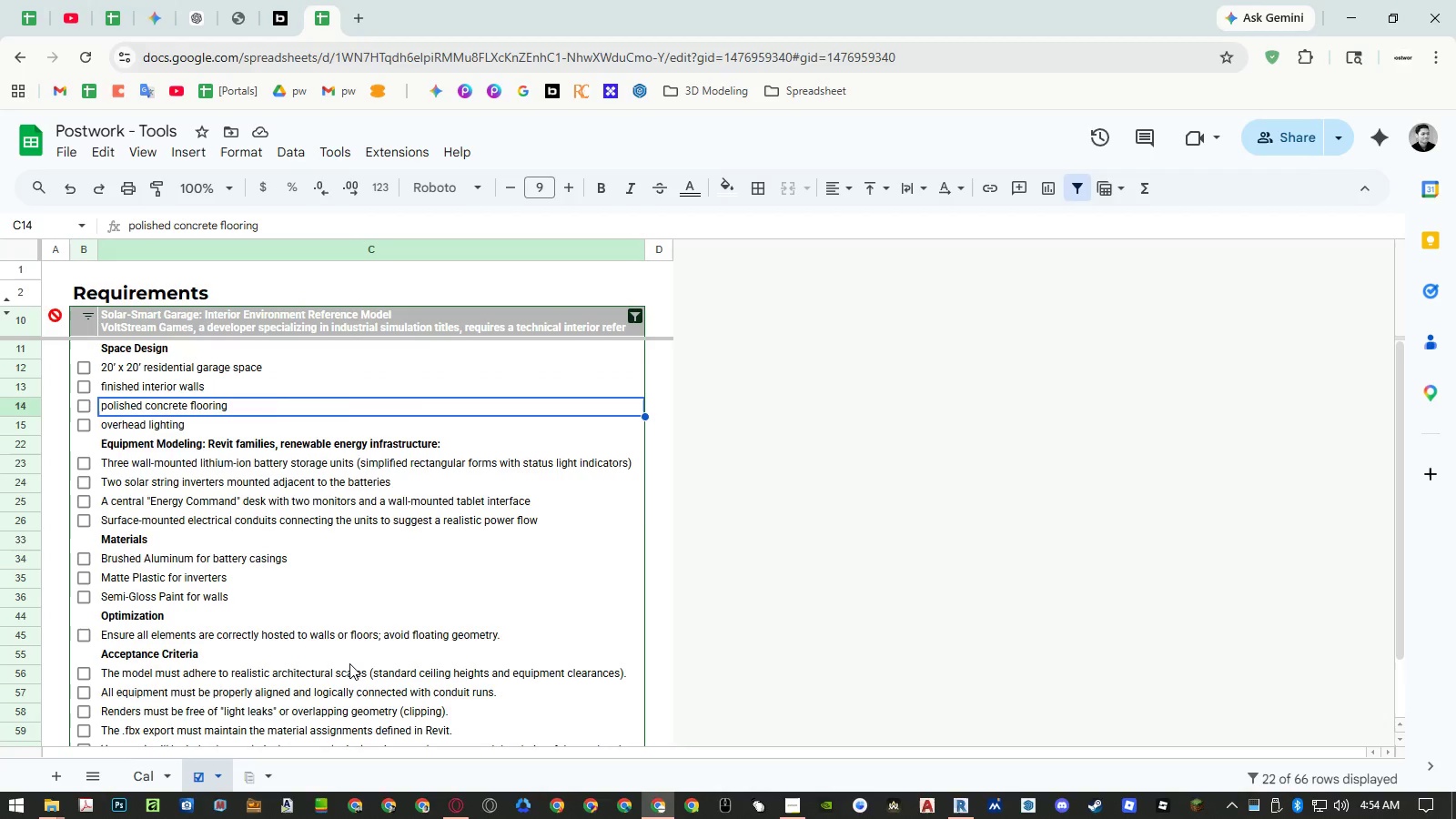 
key(Control+C)
 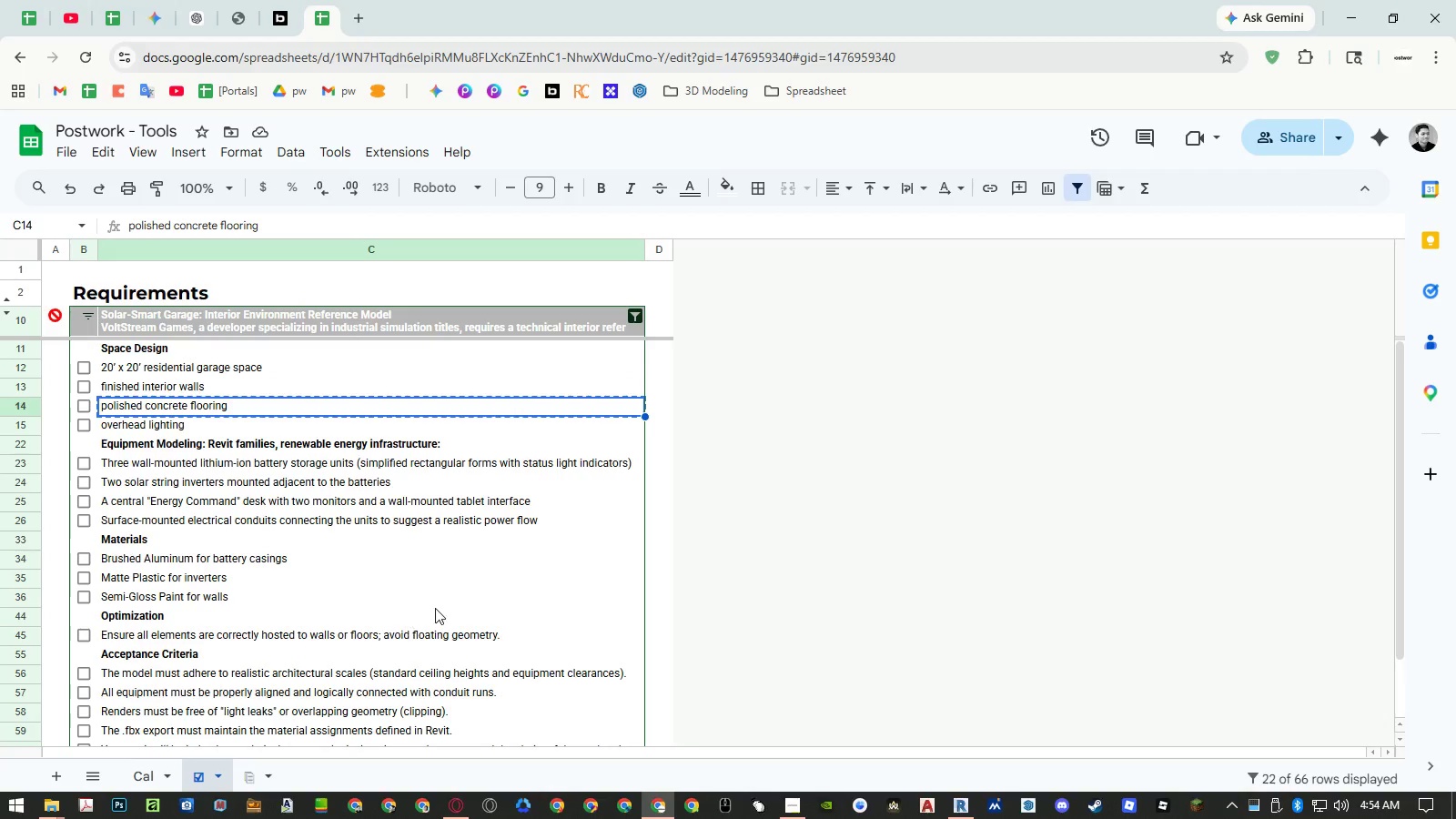 
hold_key(key=AltLeft, duration=1.53)
 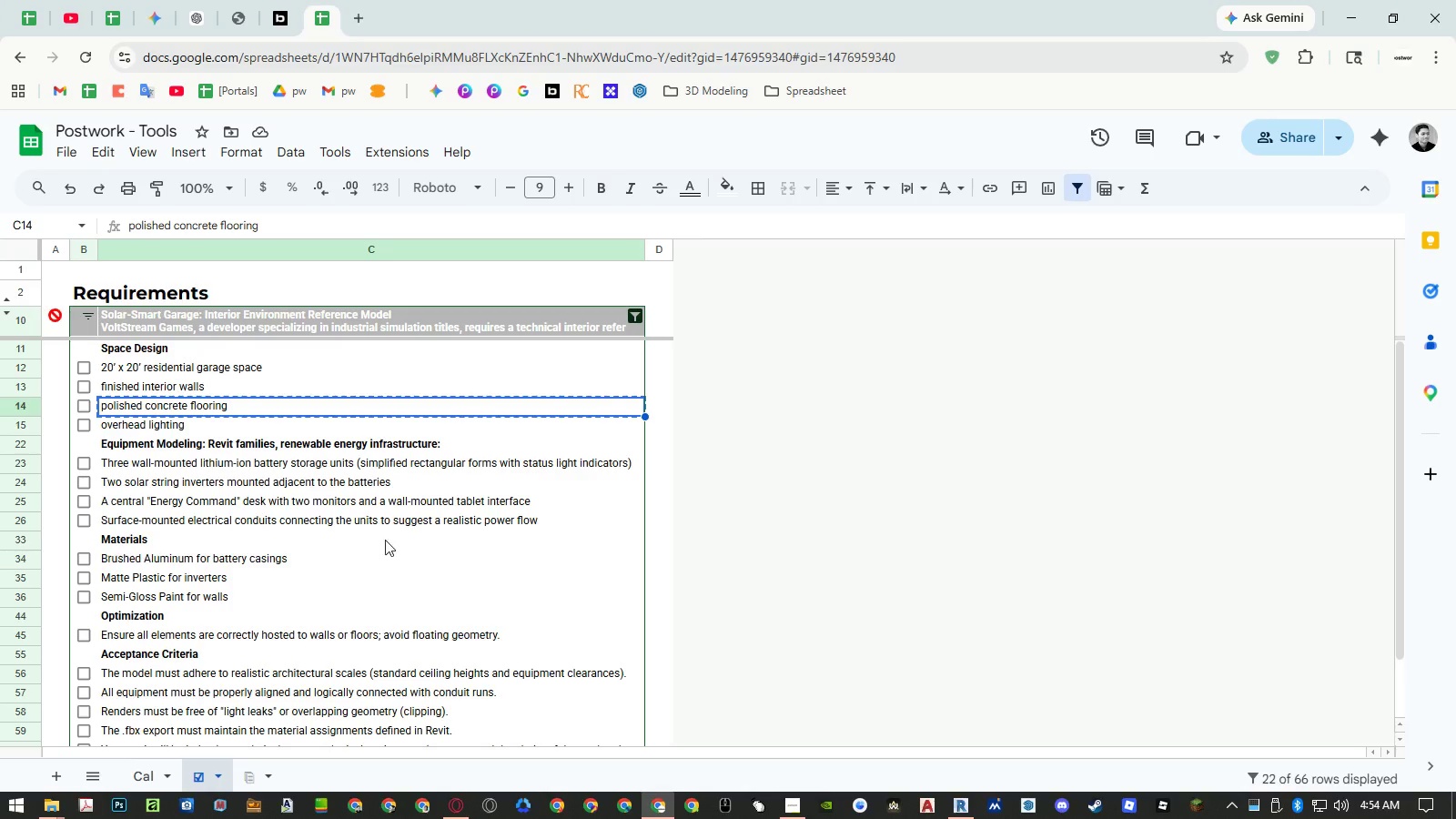 
hold_key(key=Tab, duration=13.44)
 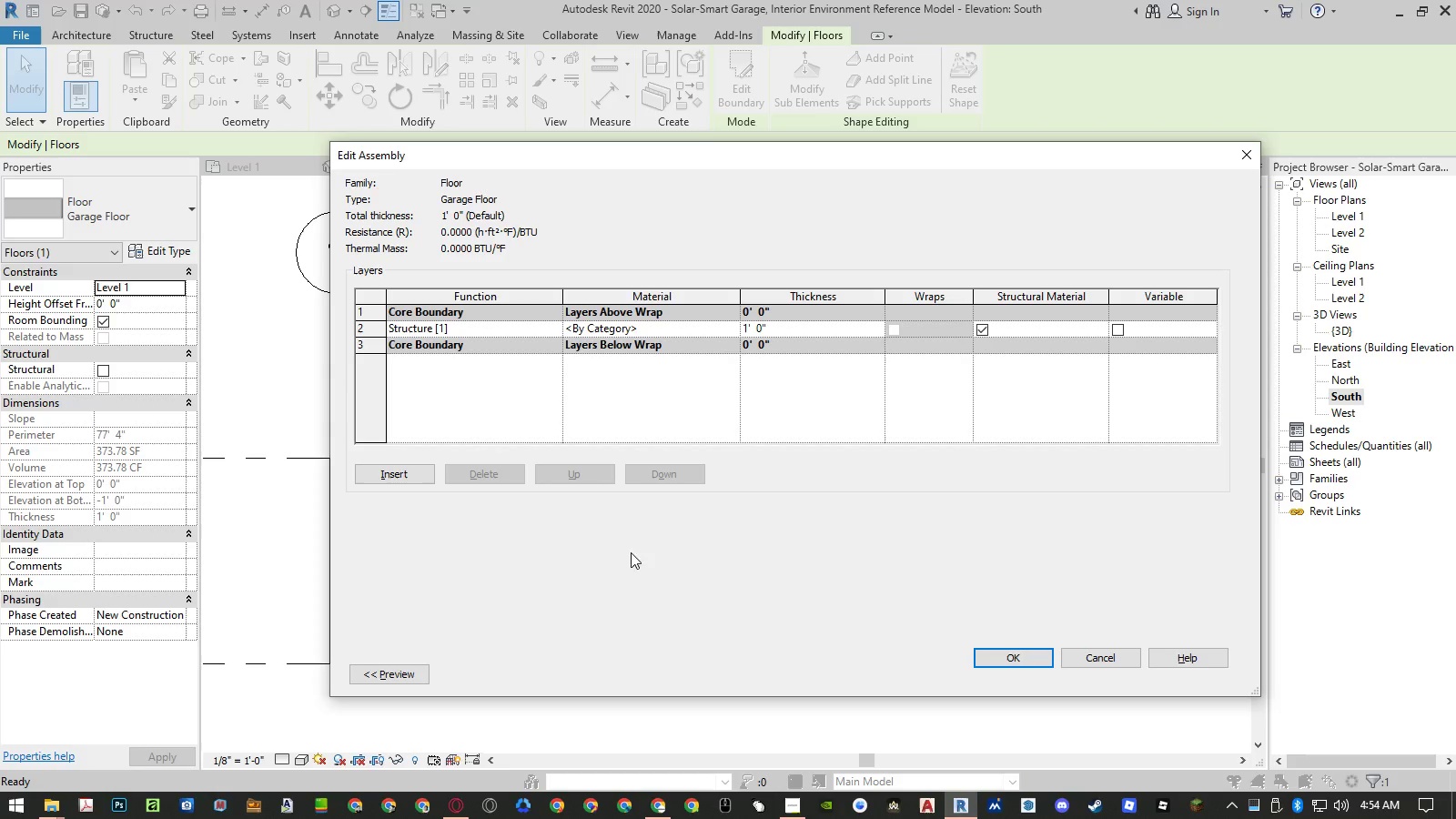 
hold_key(key=AltLeft, duration=11.14)
left_click([154, 561])
 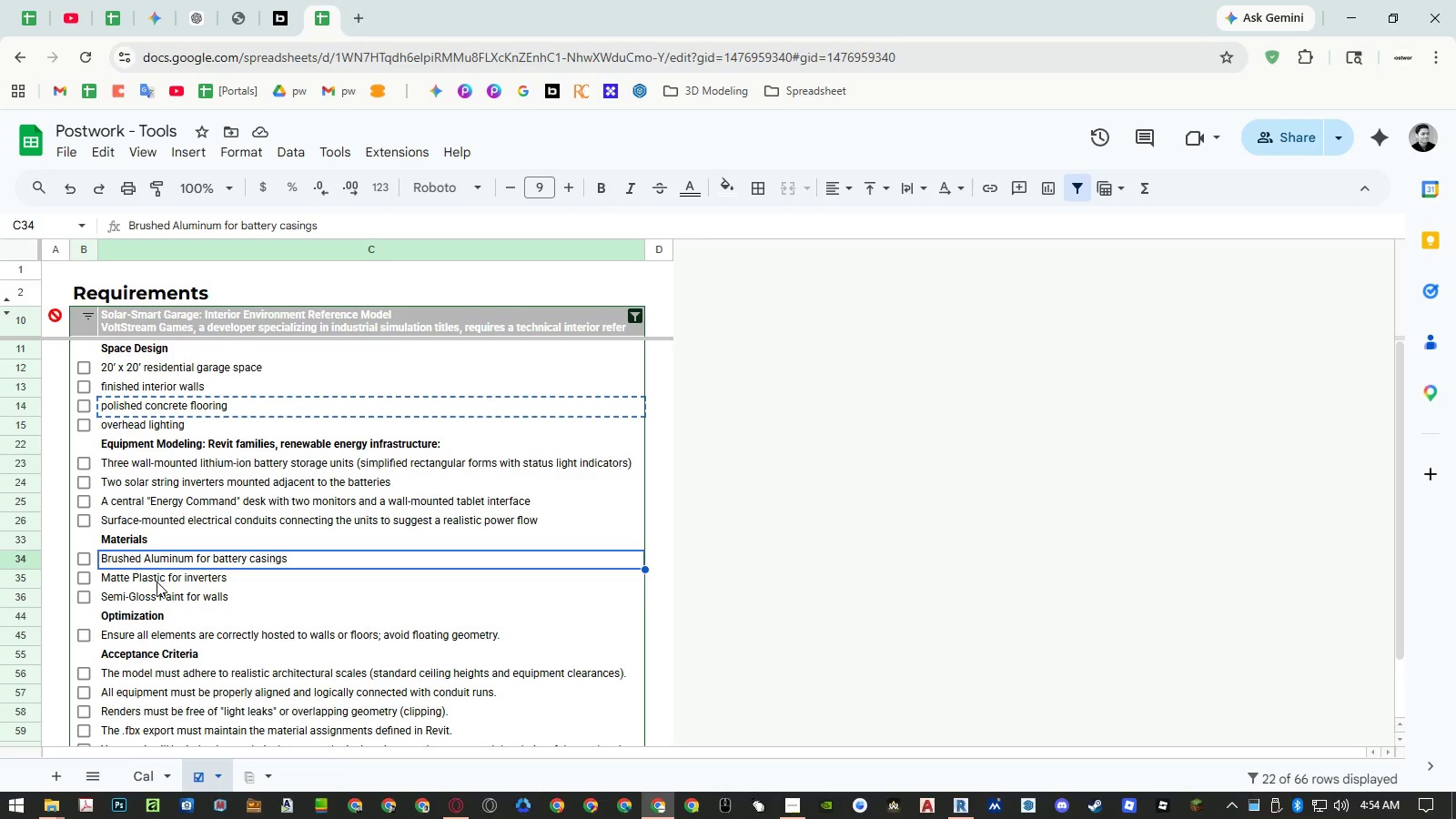 
left_click([157, 581])
 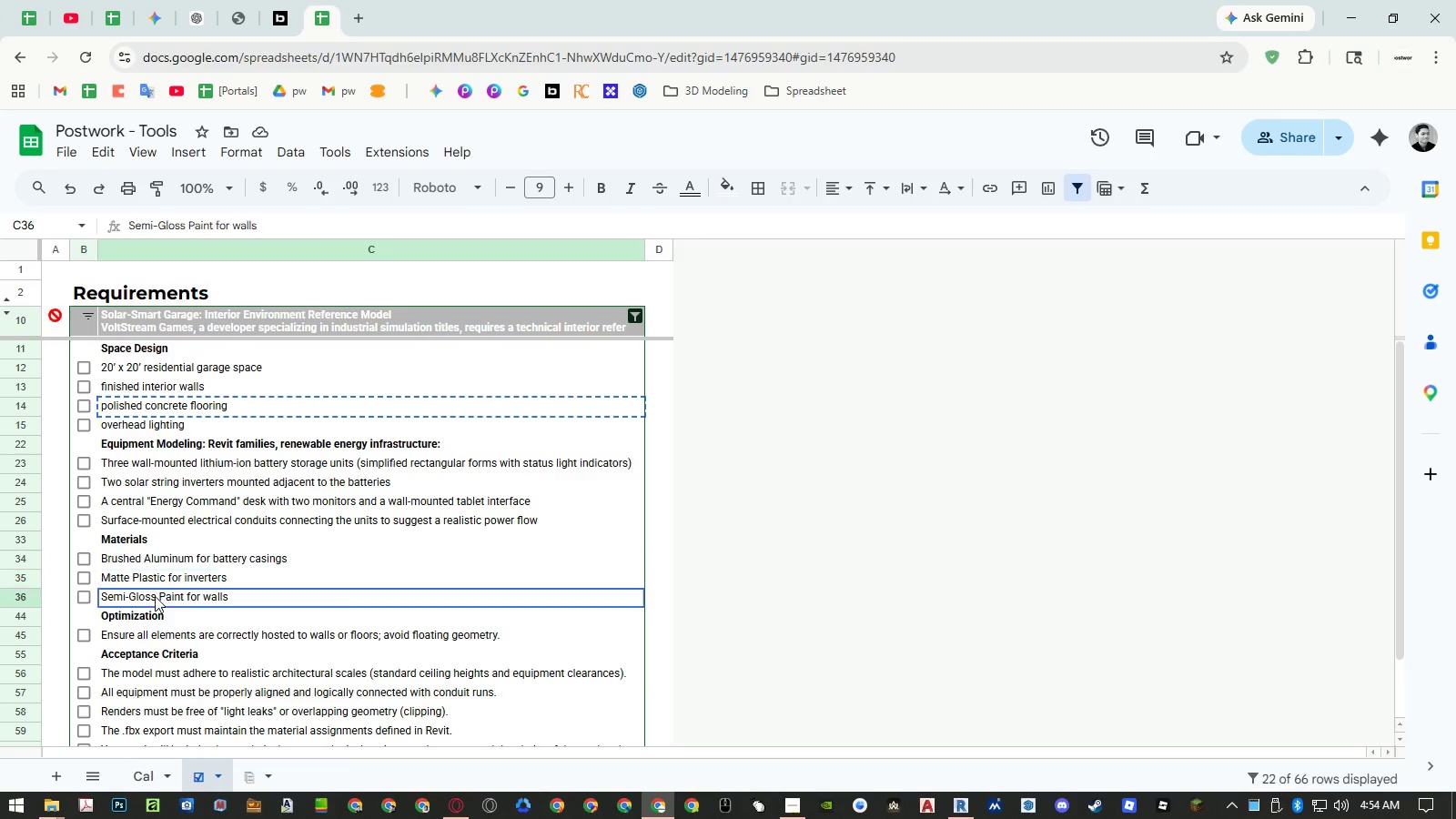 
double_click([155, 596])
 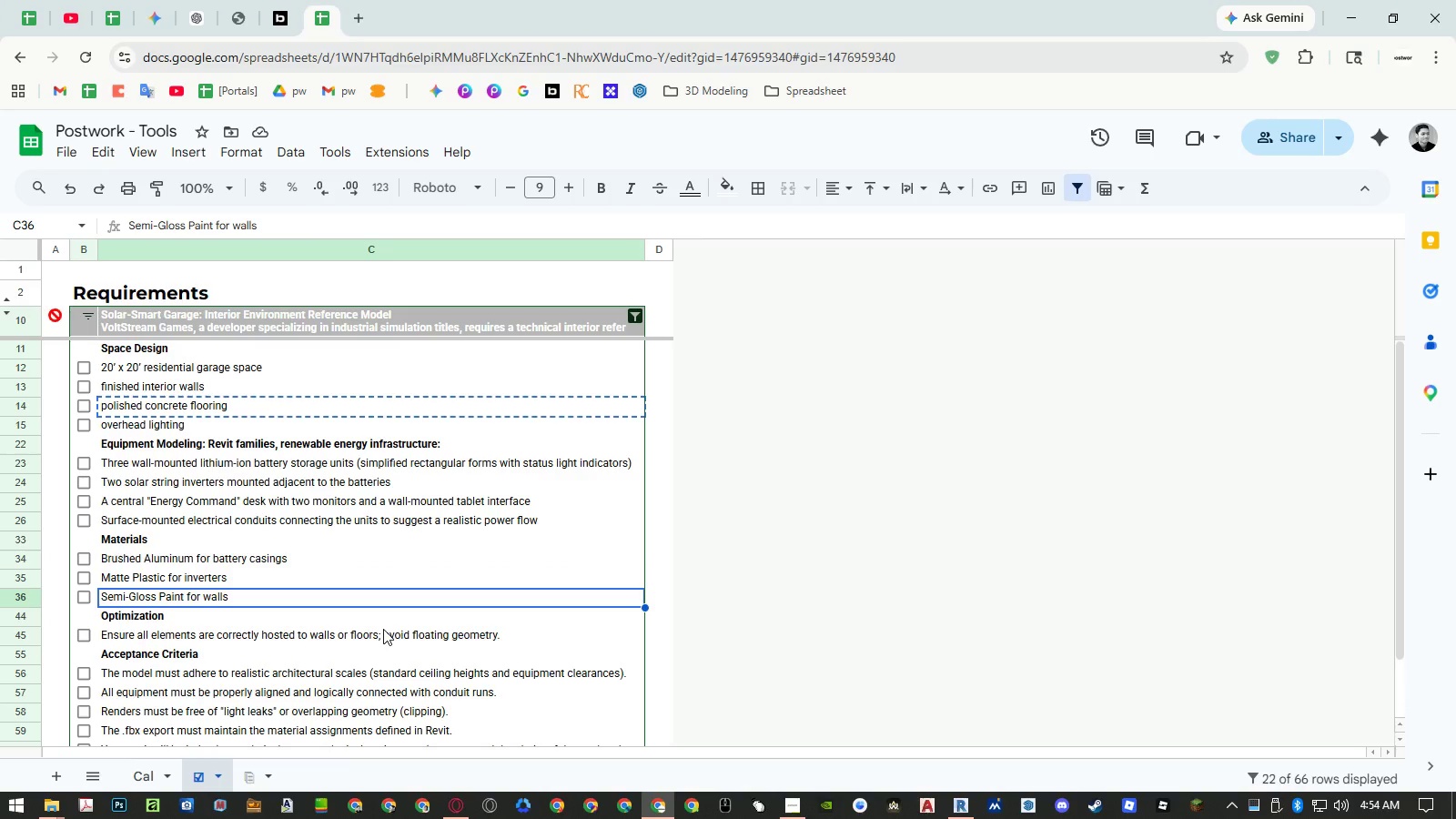 
left_click([732, 329])
 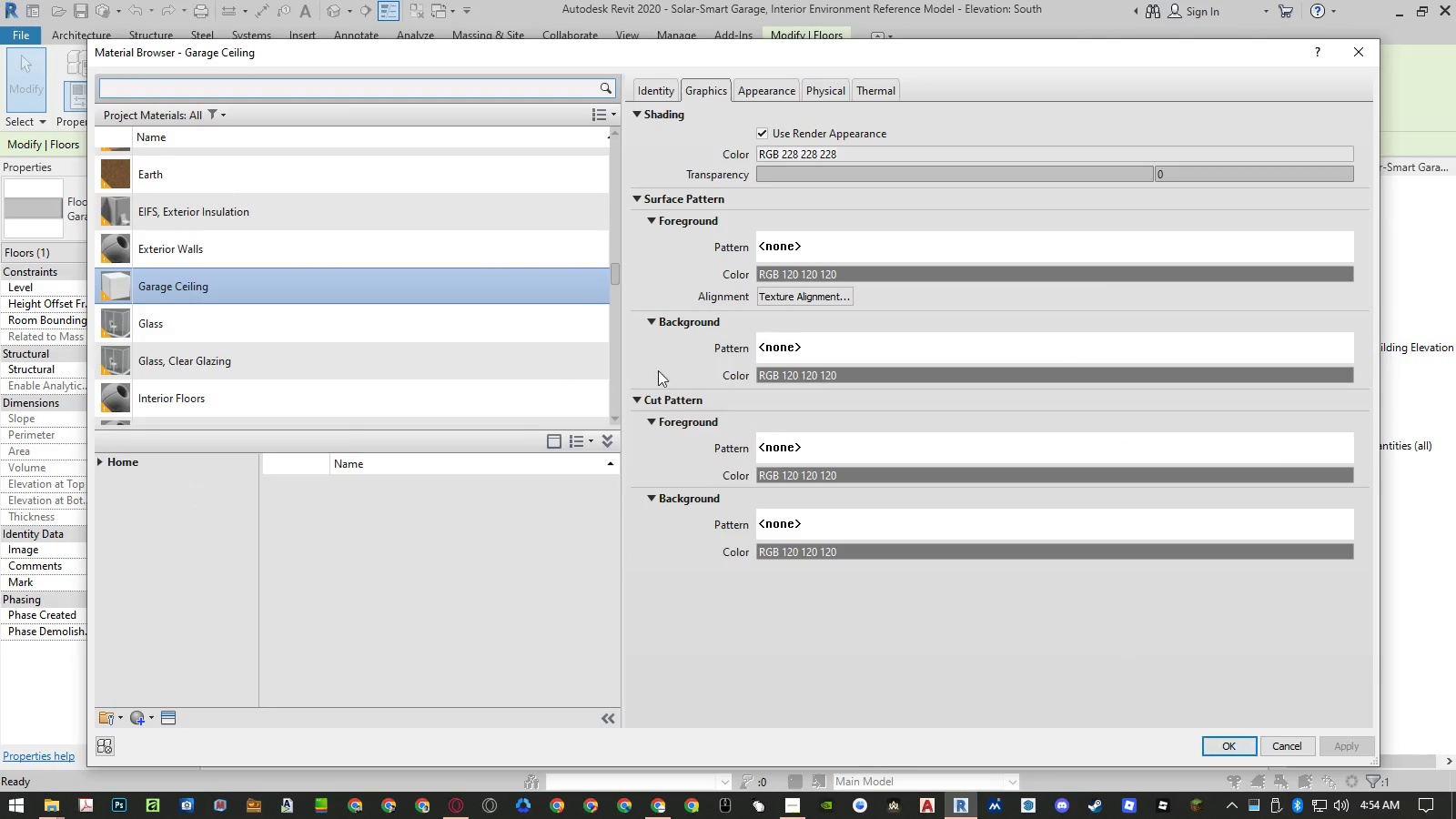 
left_click([392, 84])
 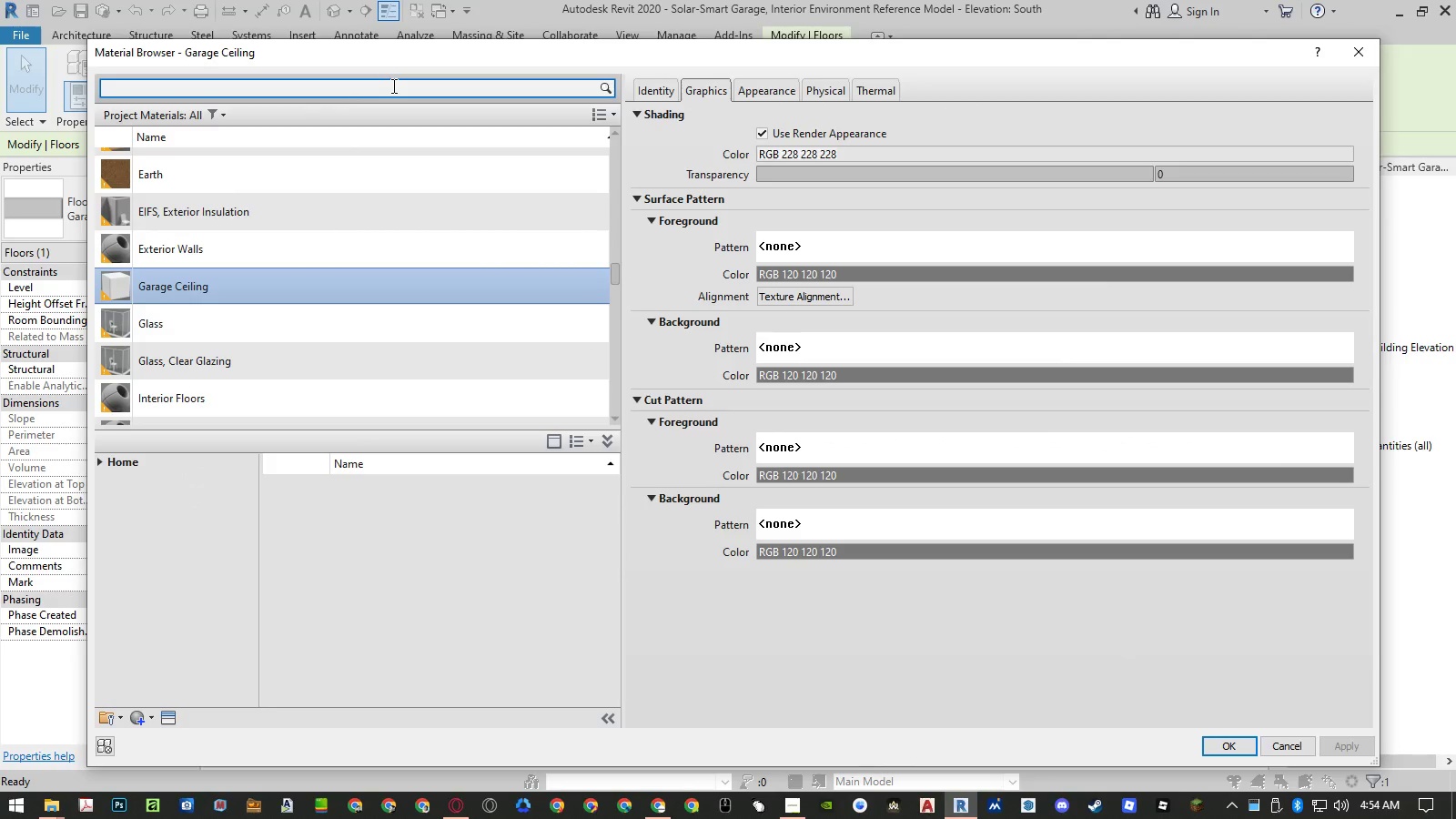 
left_click([392, 86])
 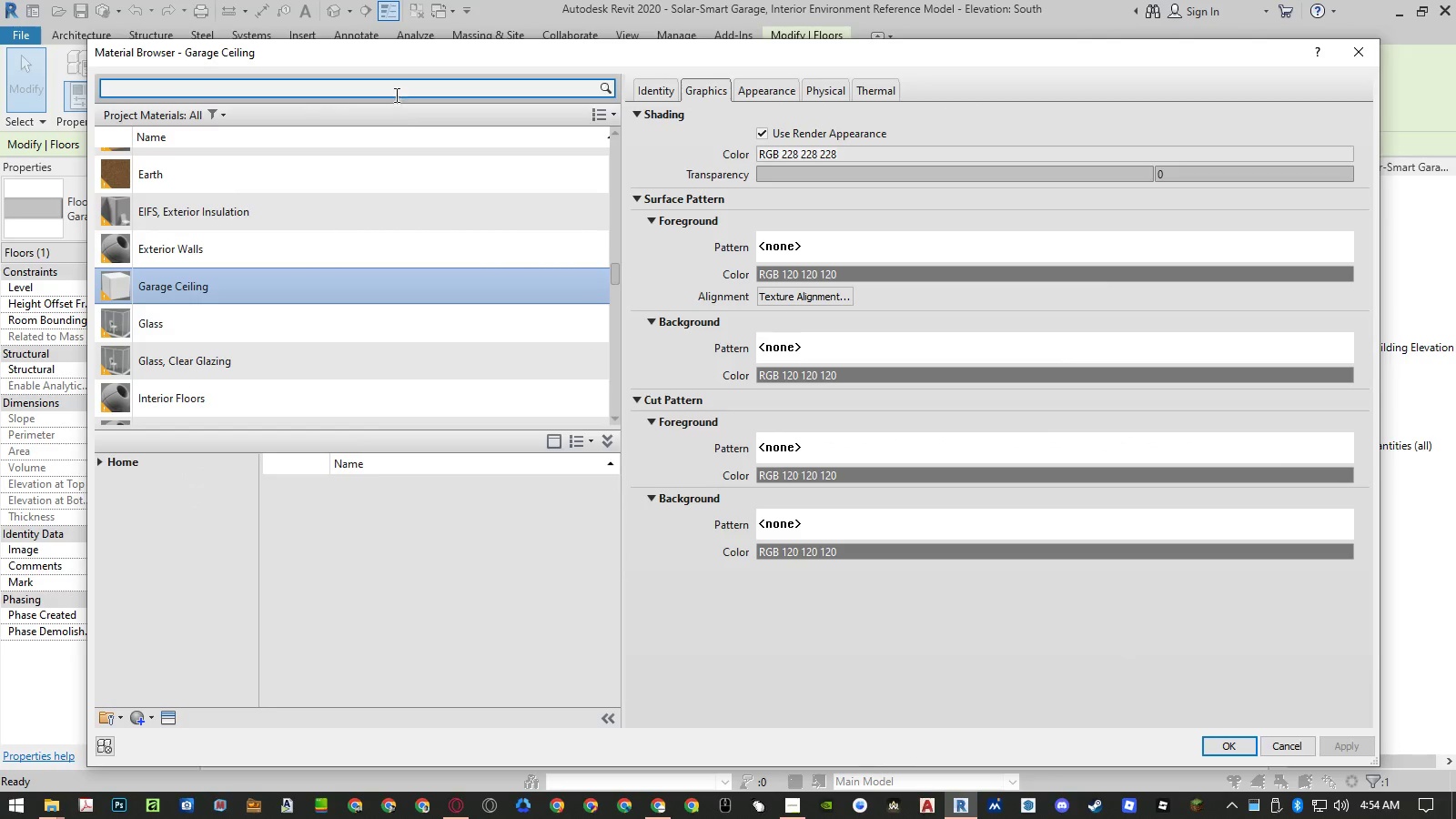 
key(Control+ControlLeft)
 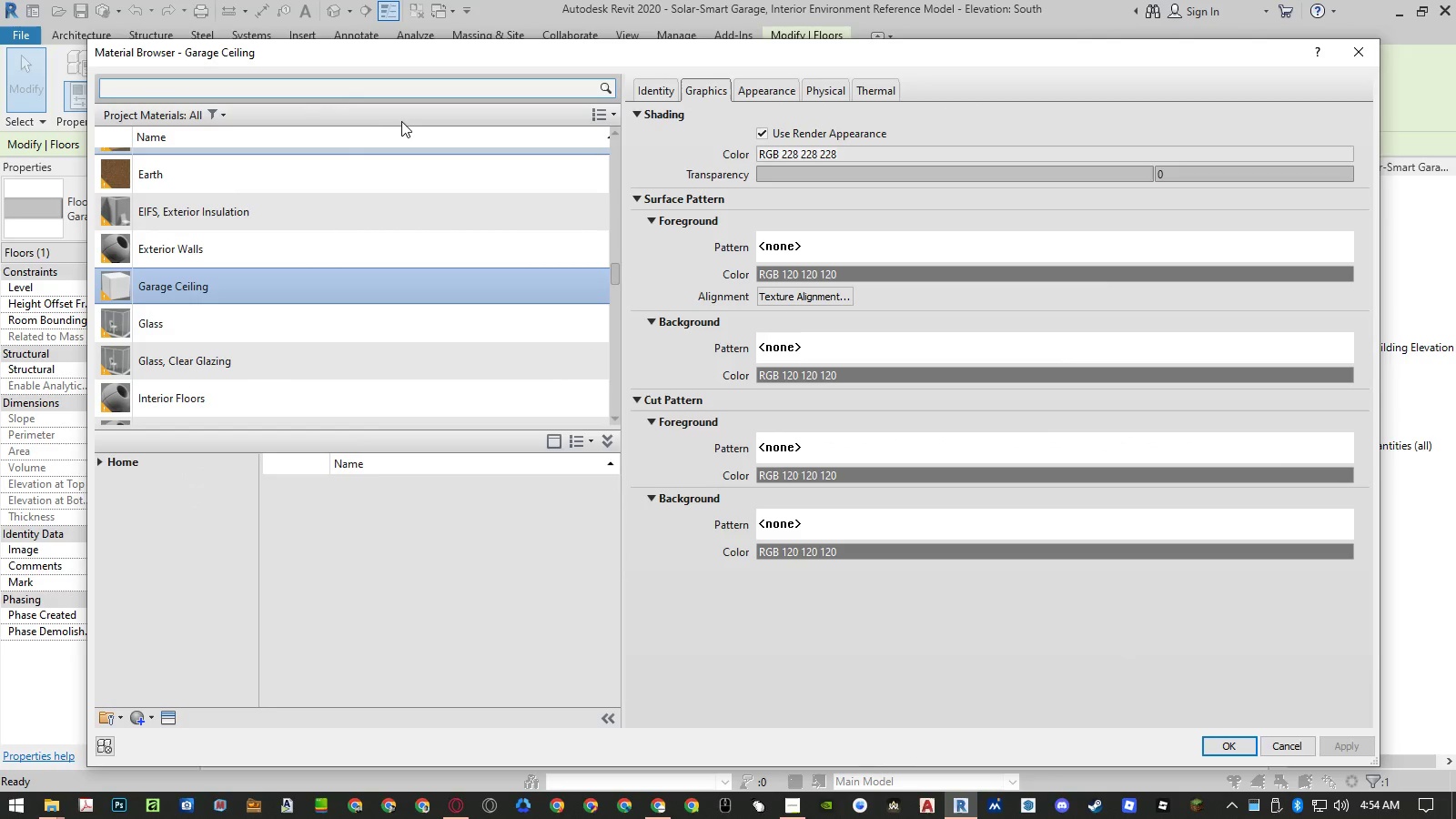 
key(Control+Shift+ShiftLeft)
 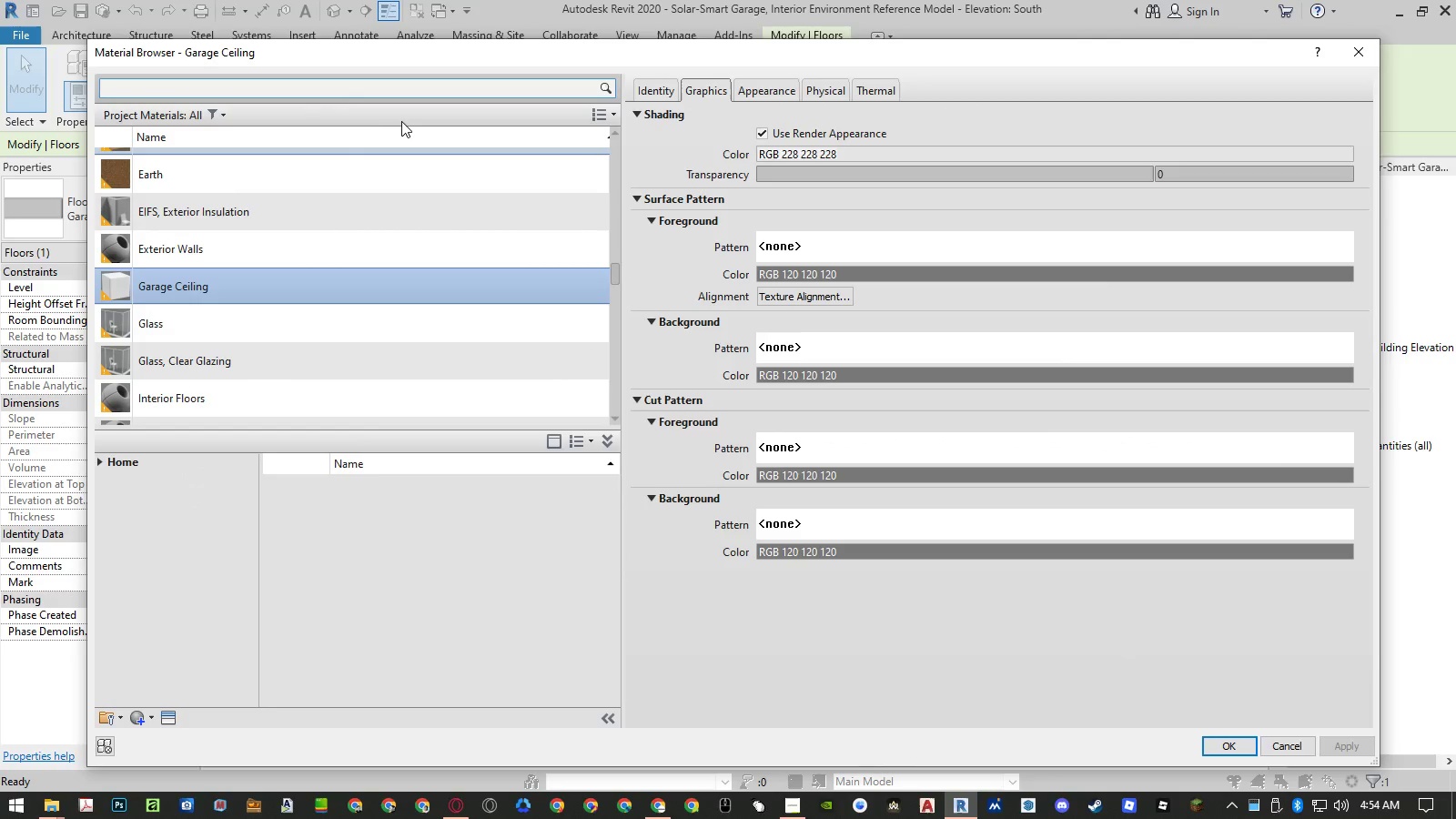 
key(Control+Shift+V)
 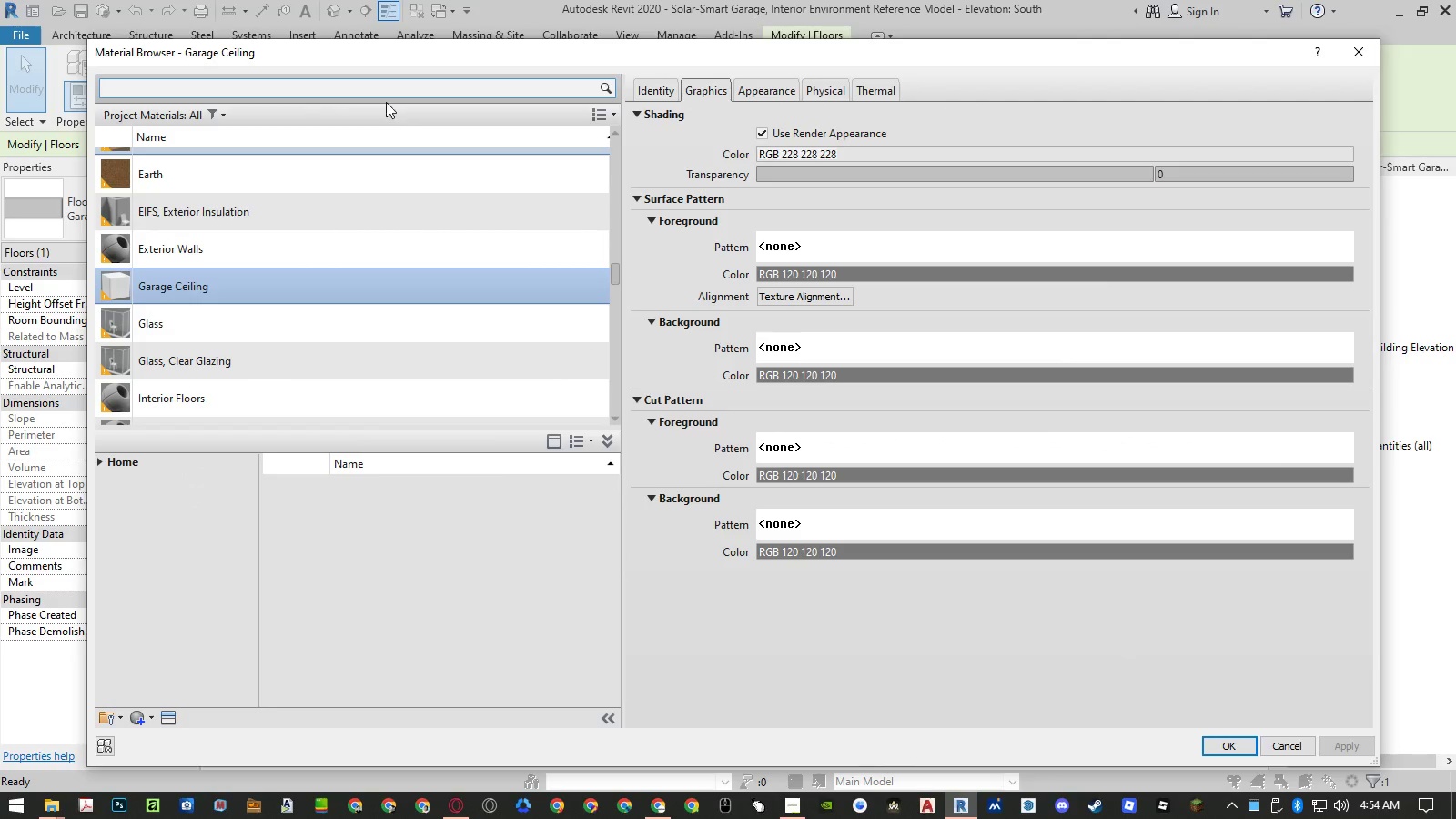 
left_click([386, 94])
 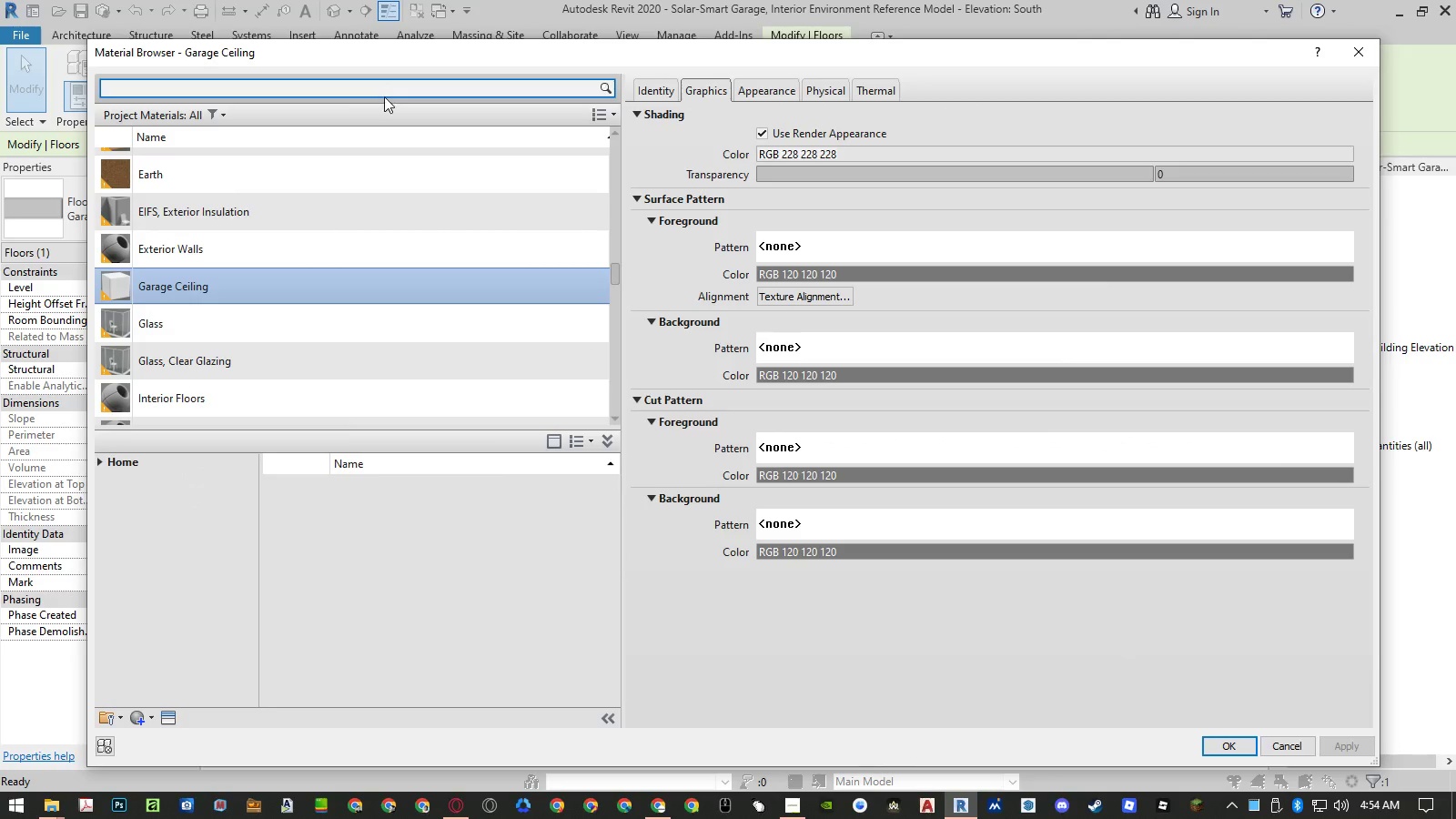 
key(Control+ControlLeft)
 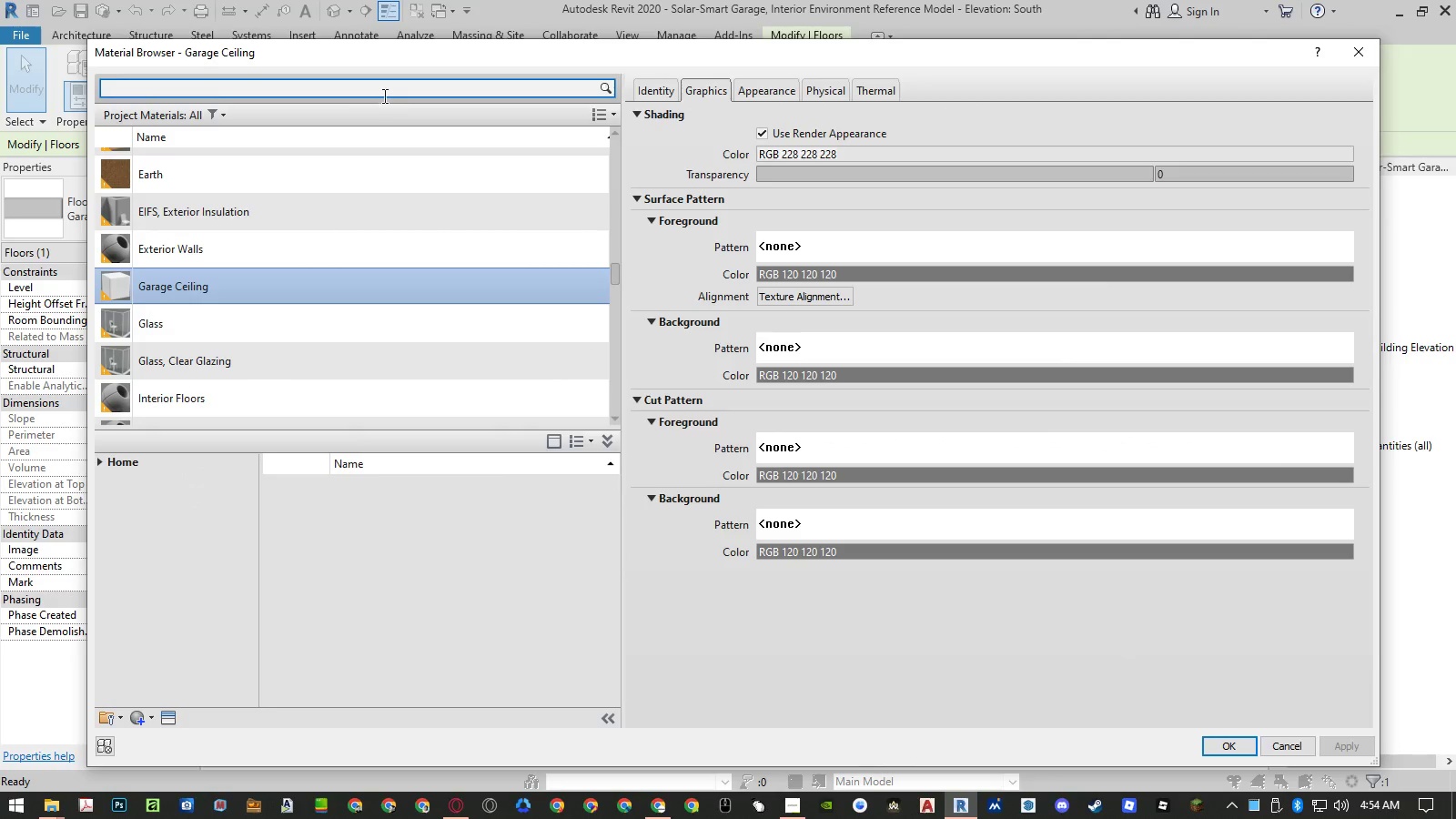 
key(Control+V)
 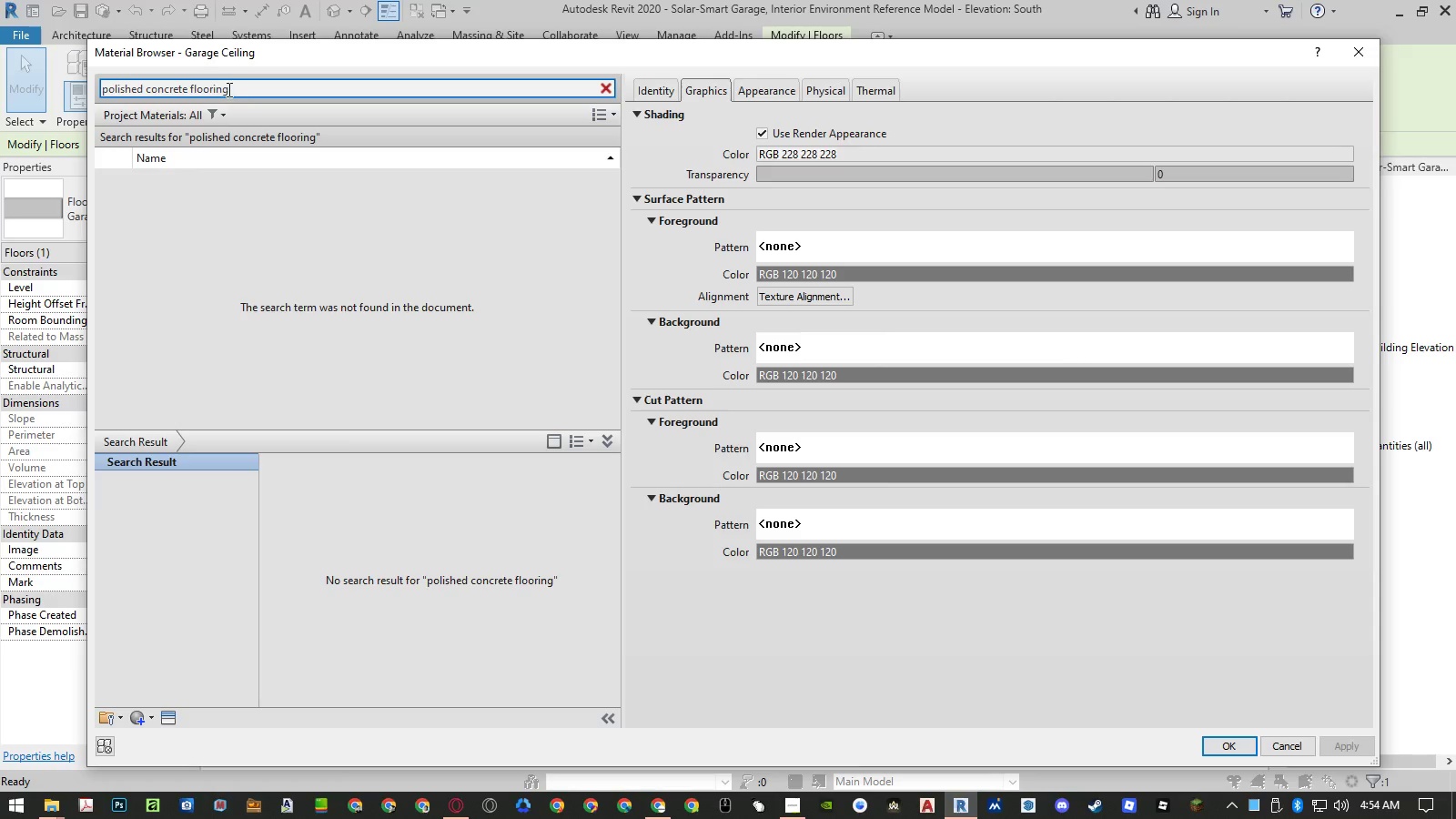 
double_click([206, 87])
 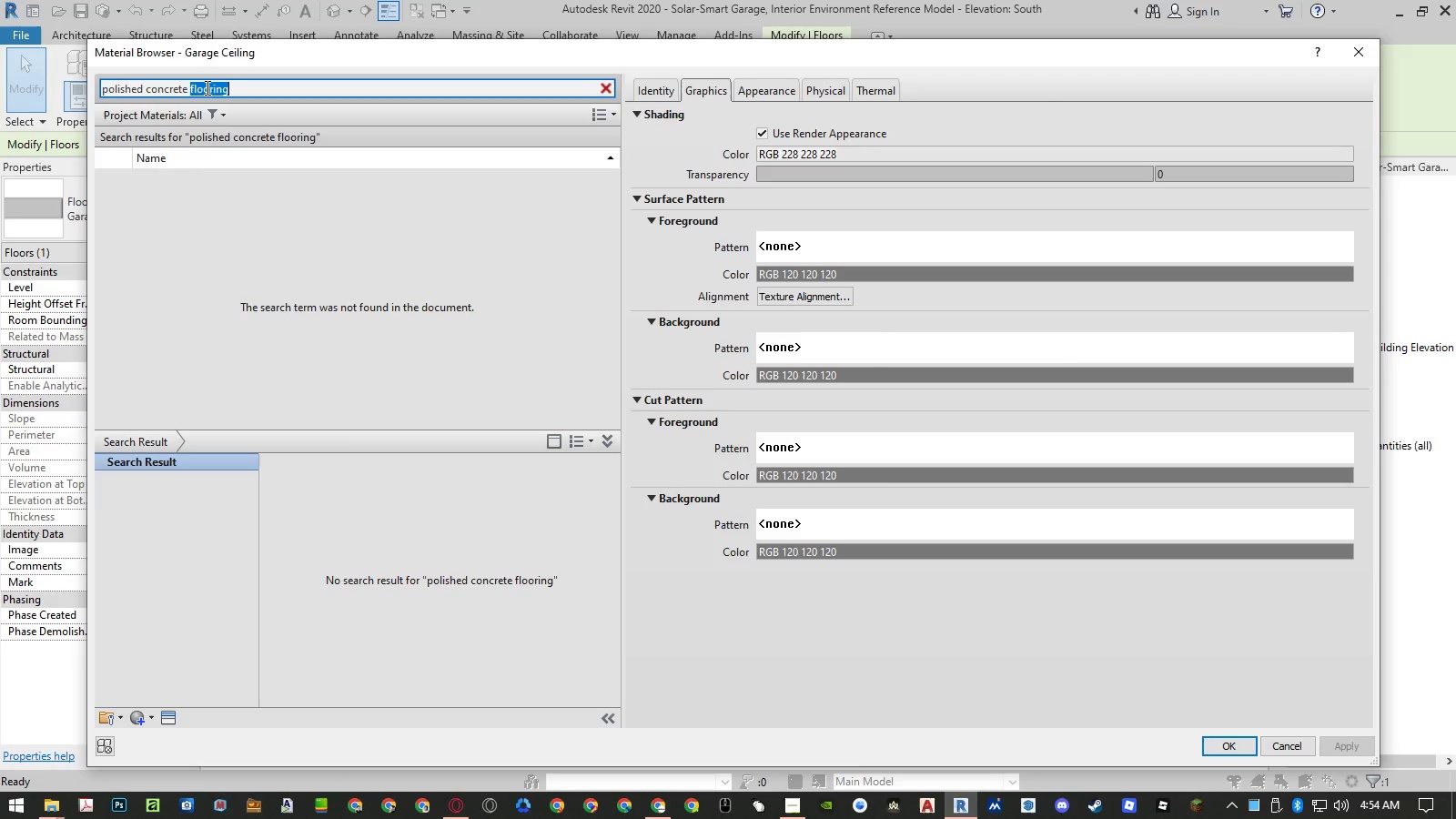 
key(Backspace)
 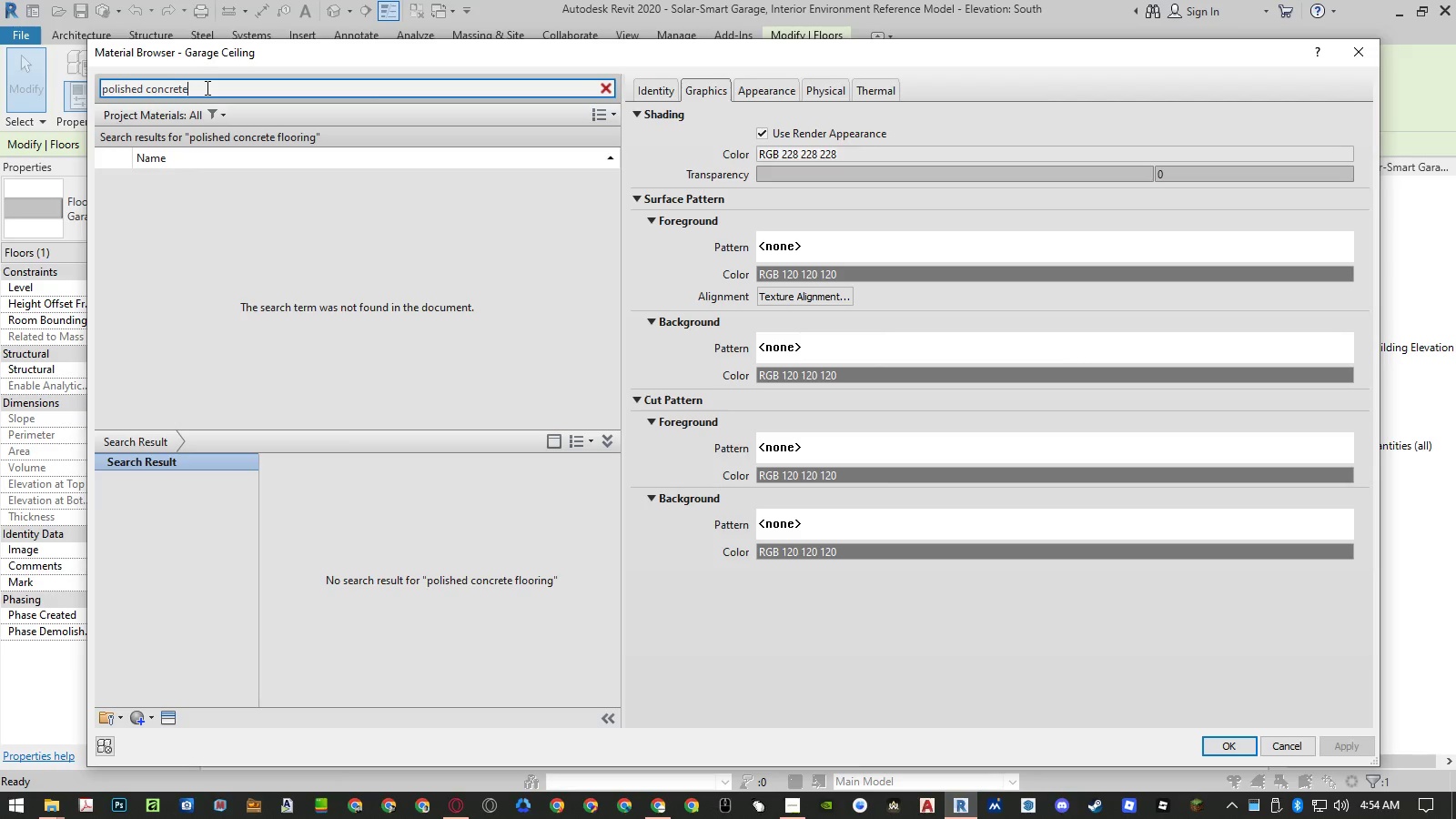 
key(Backspace)
 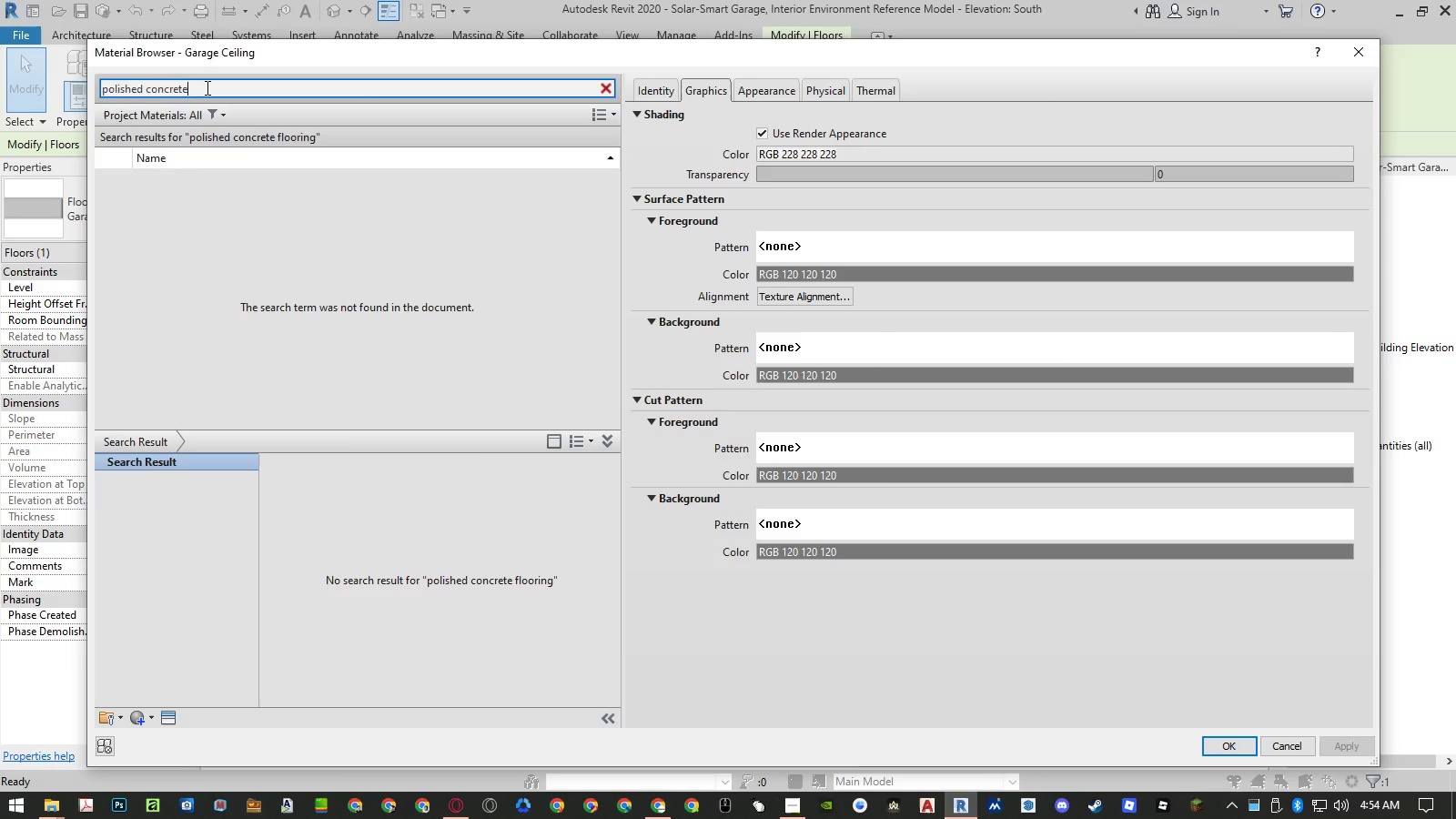 
key(Enter)
 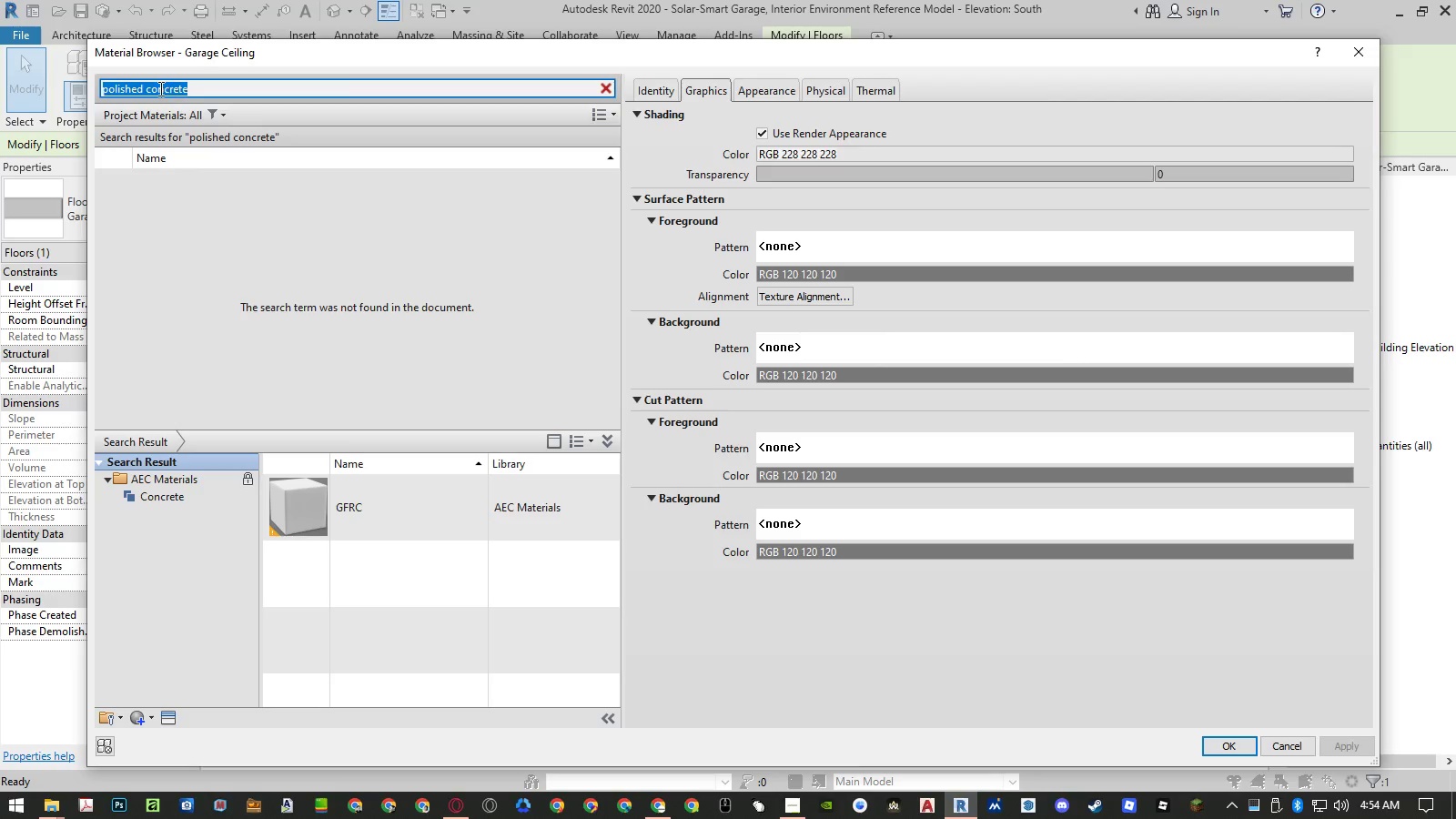 
double_click([136, 87])
 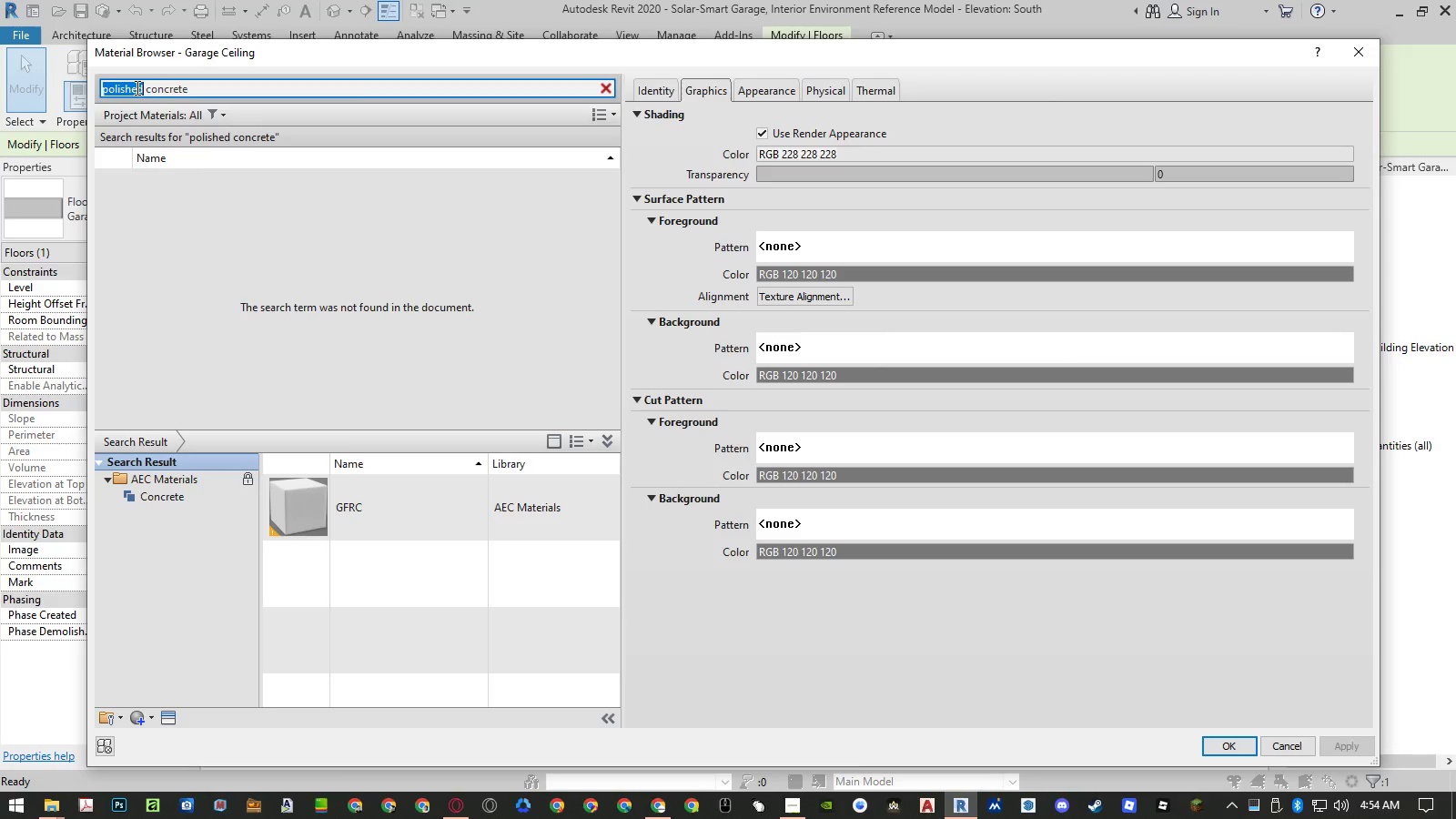 
key(Delete)
 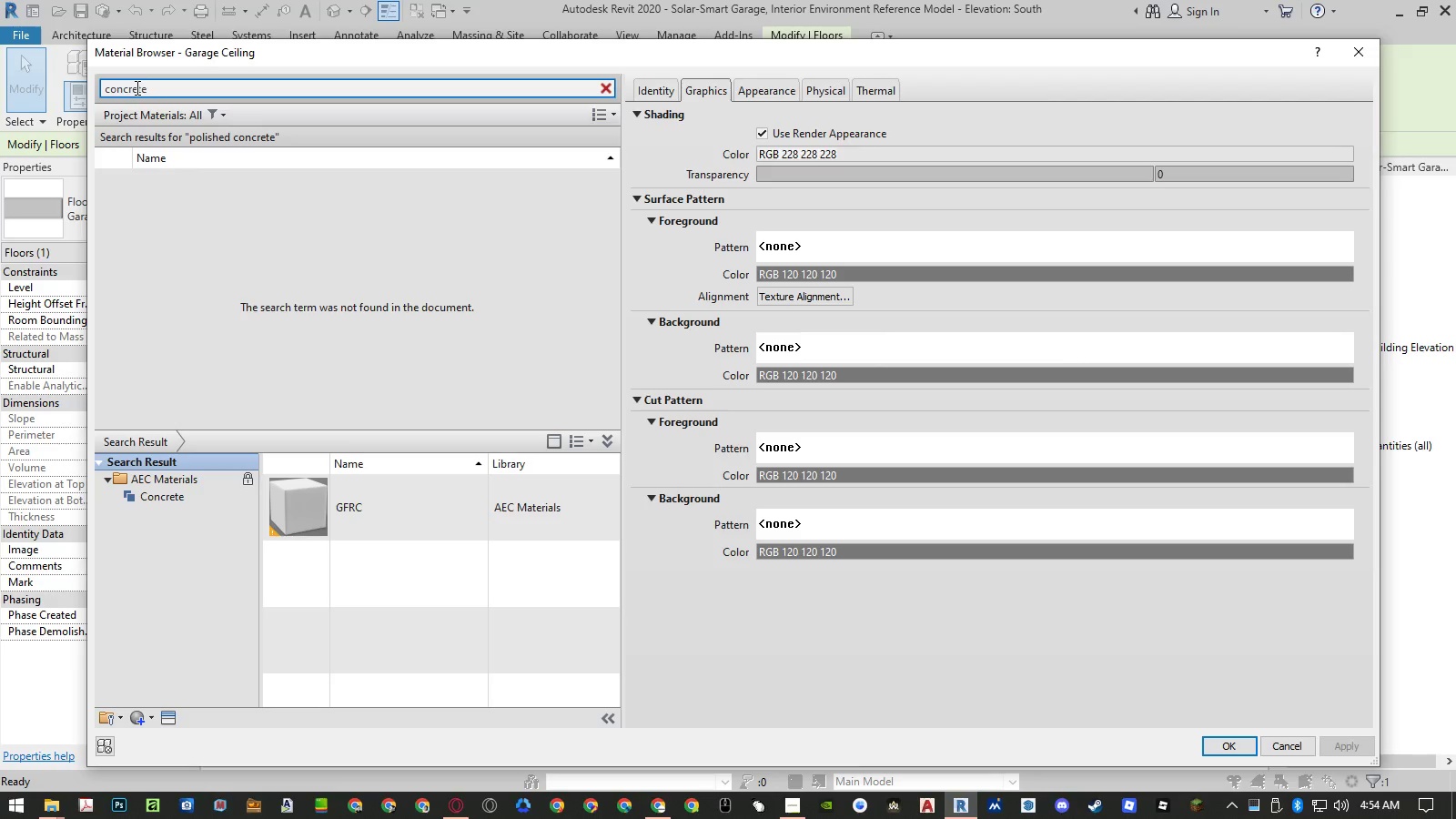 
key(Delete)
 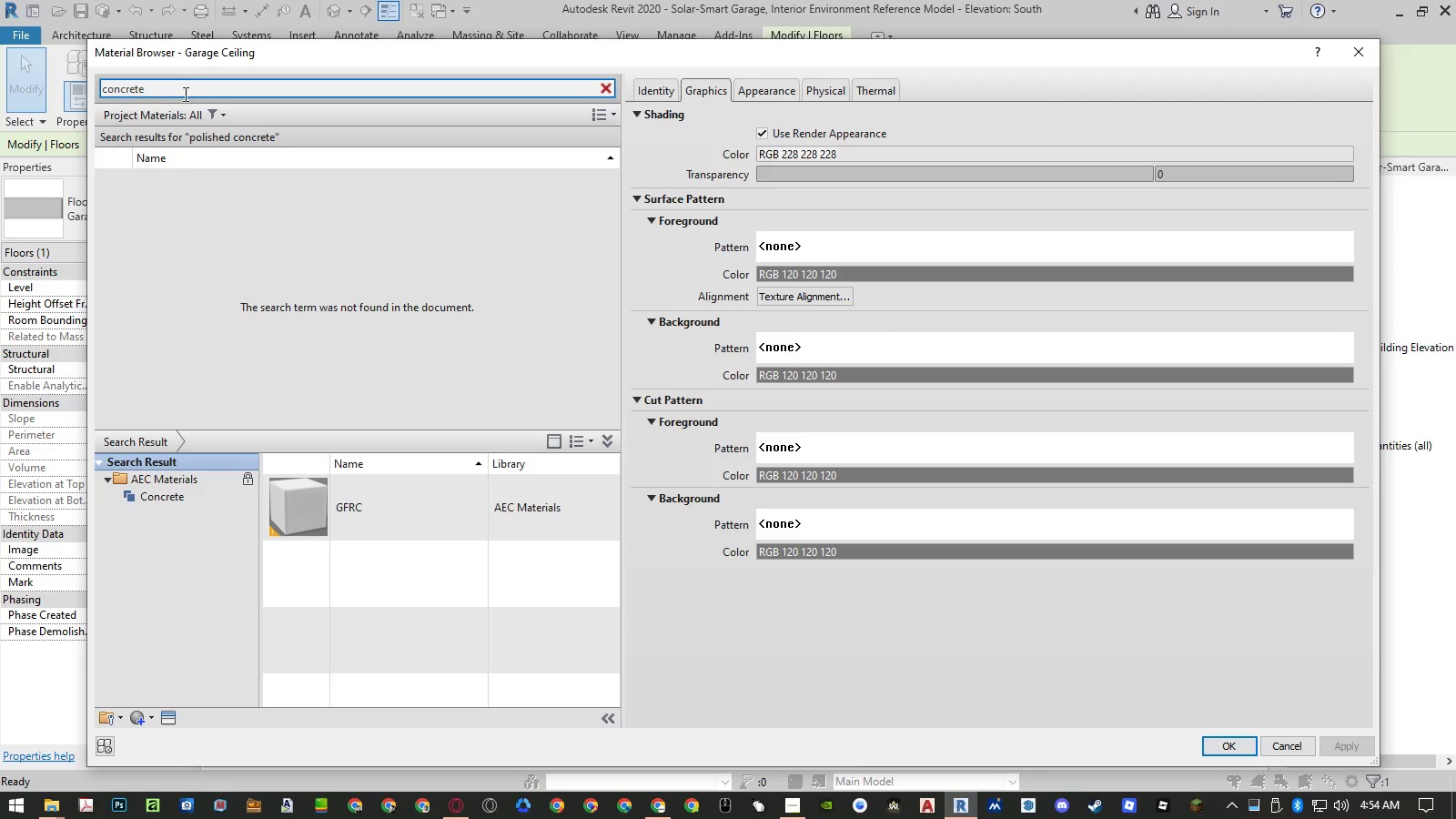 
left_click([187, 91])
 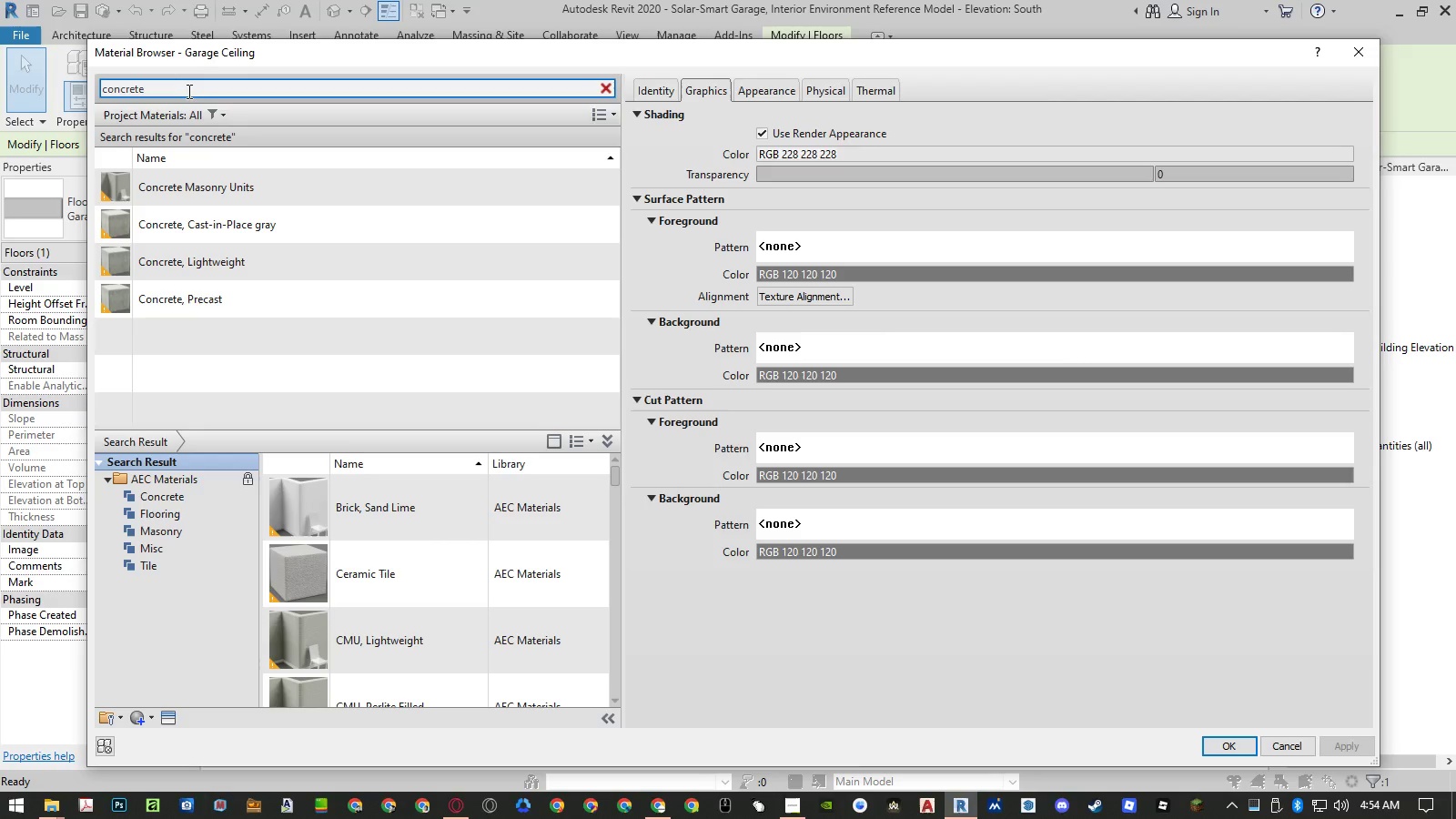 
type( polis)
 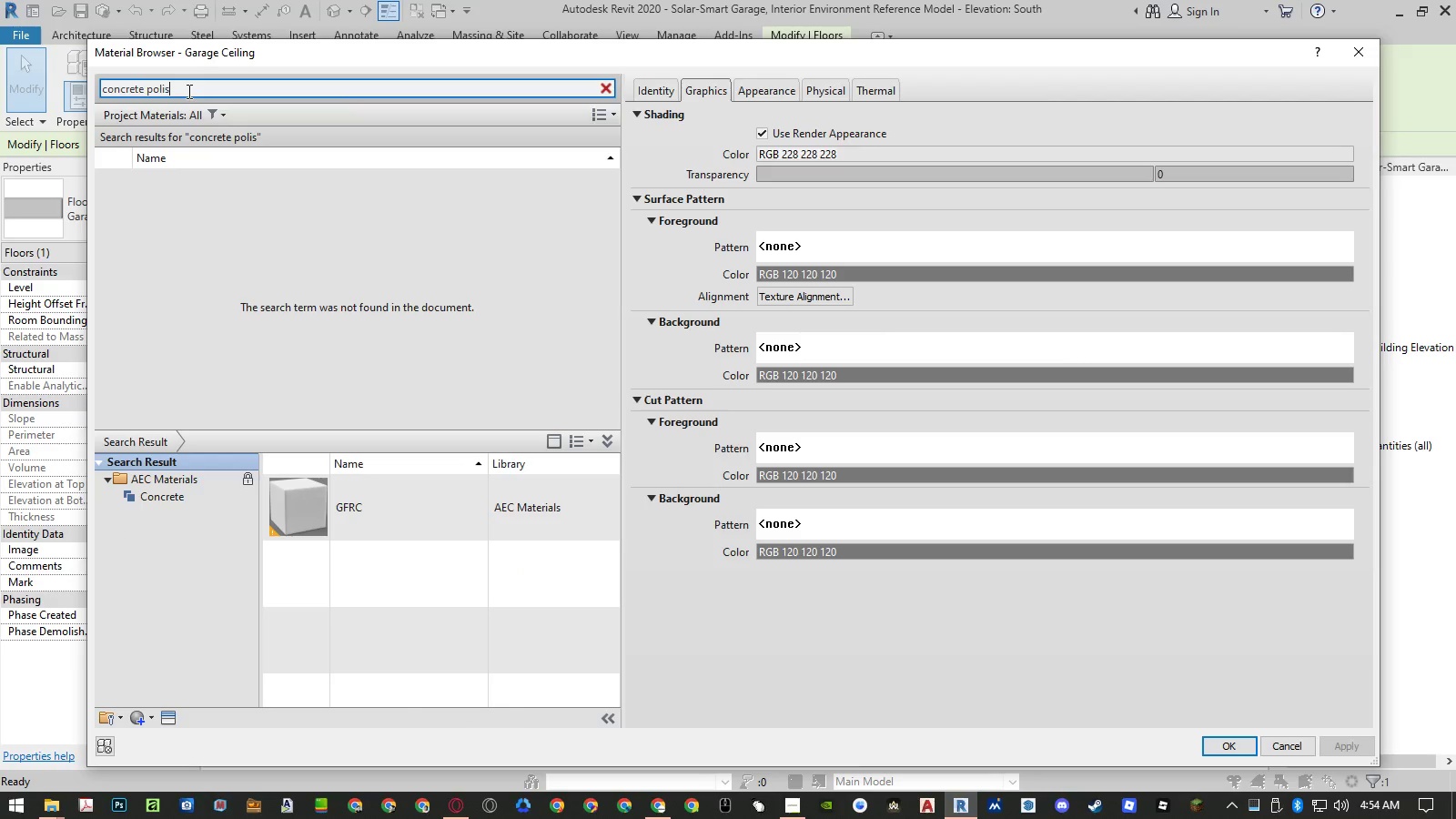 
key(Enter)
 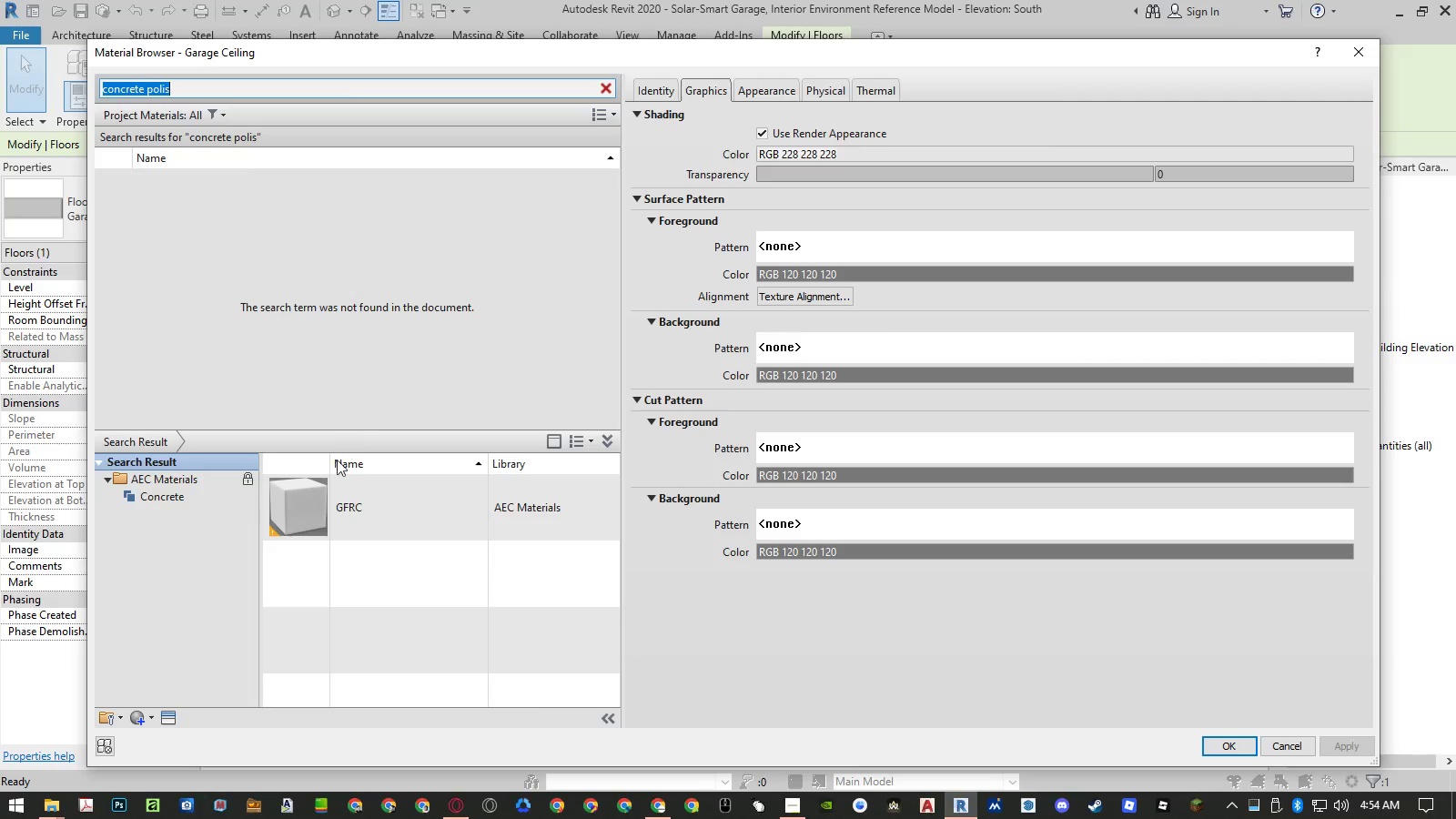 
left_click([383, 510])
 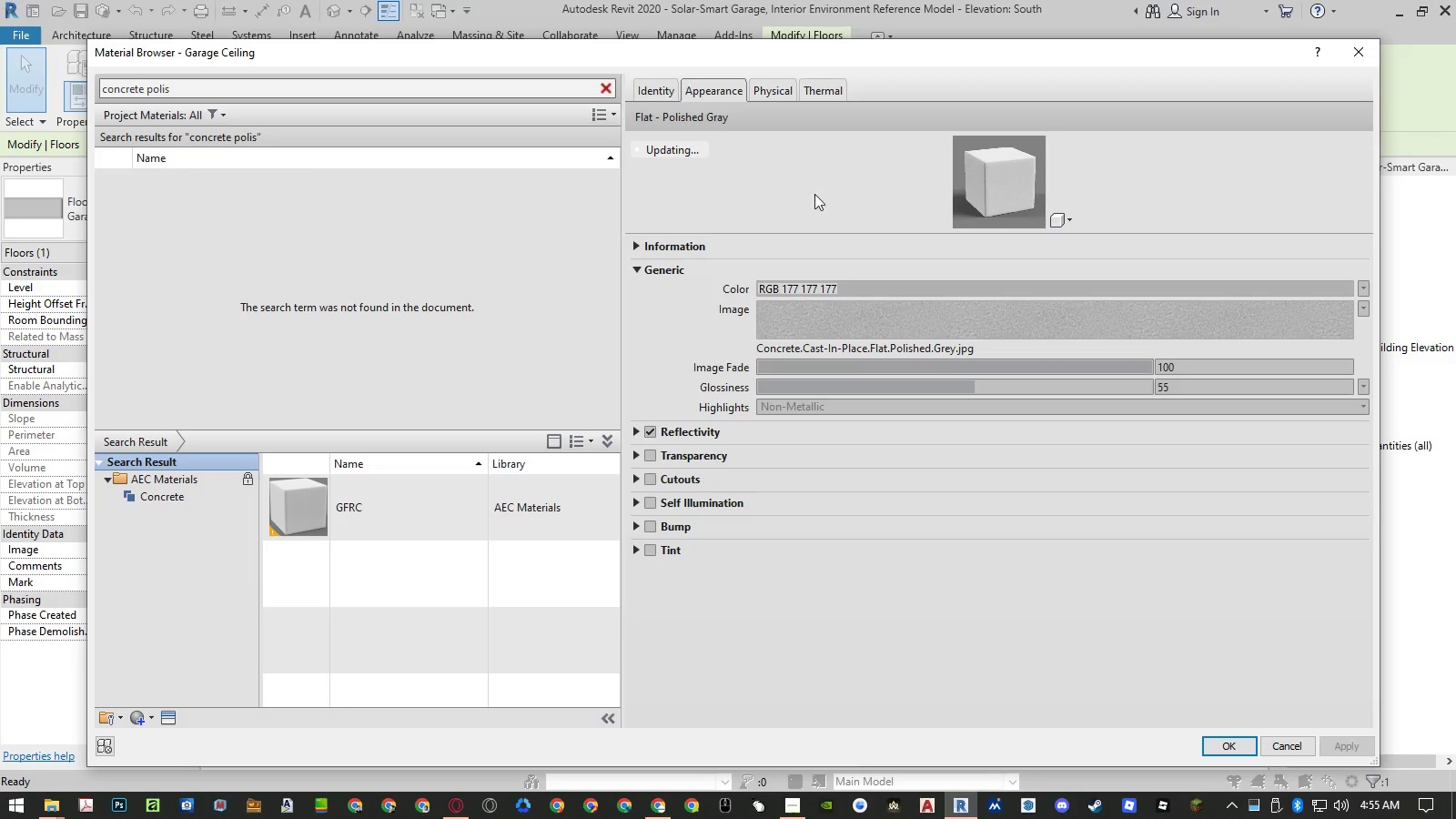 
left_click_drag(start_coordinate=[815, 233], to_coordinate=[823, 476])
 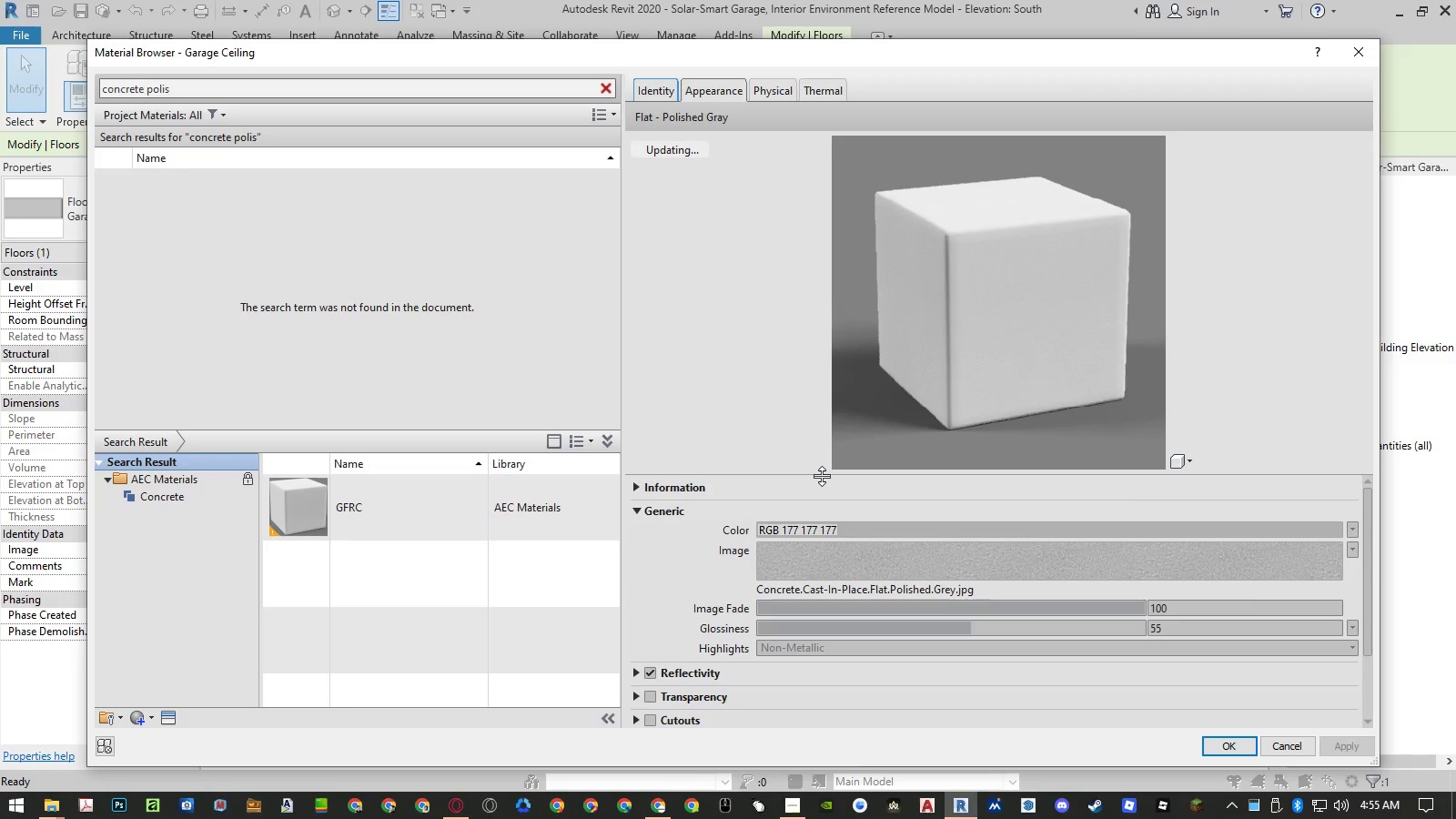 
left_click_drag(start_coordinate=[822, 476], to_coordinate=[799, 342])
 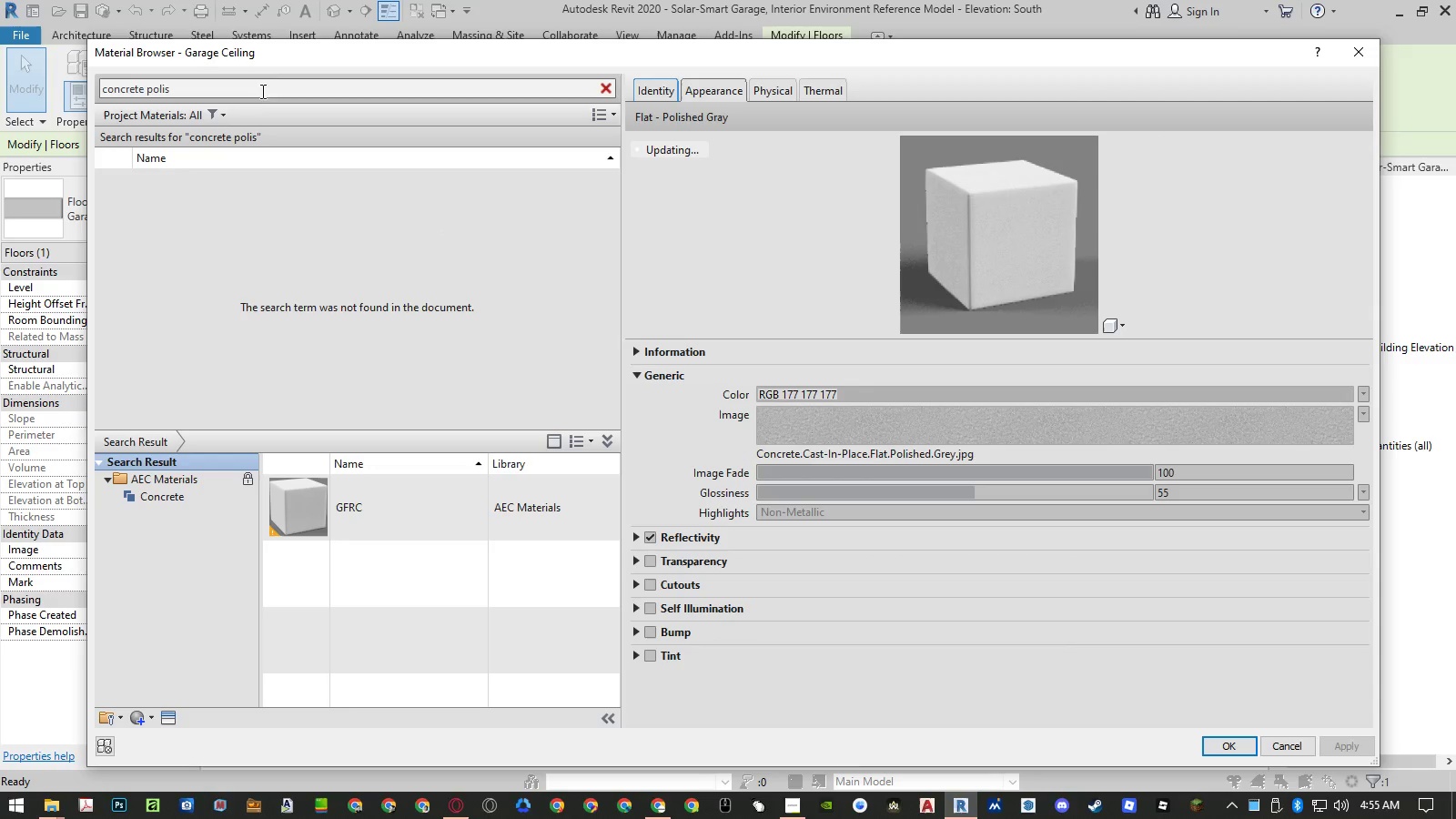 
double_click([261, 86])
 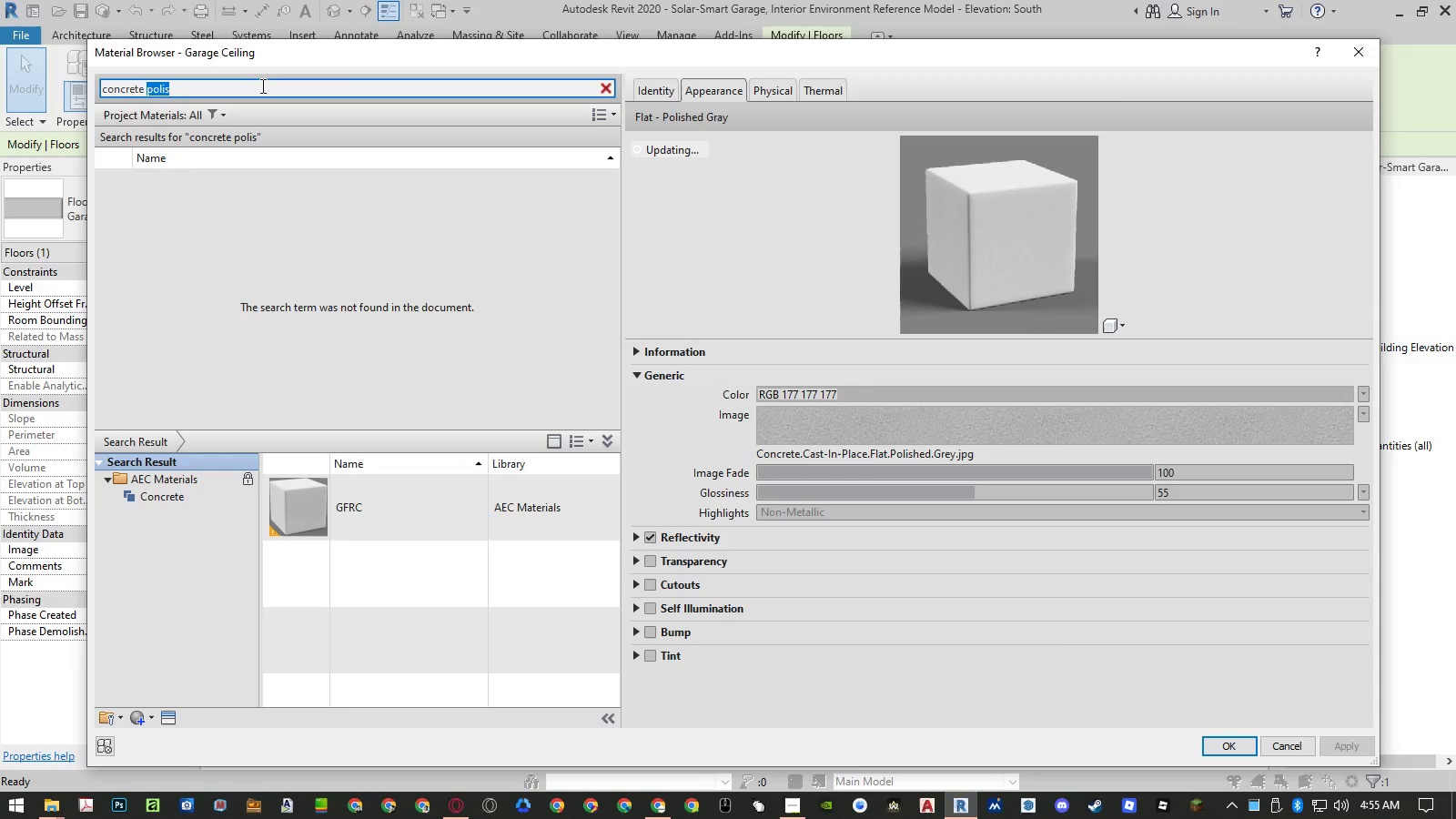 
key(Backspace)
 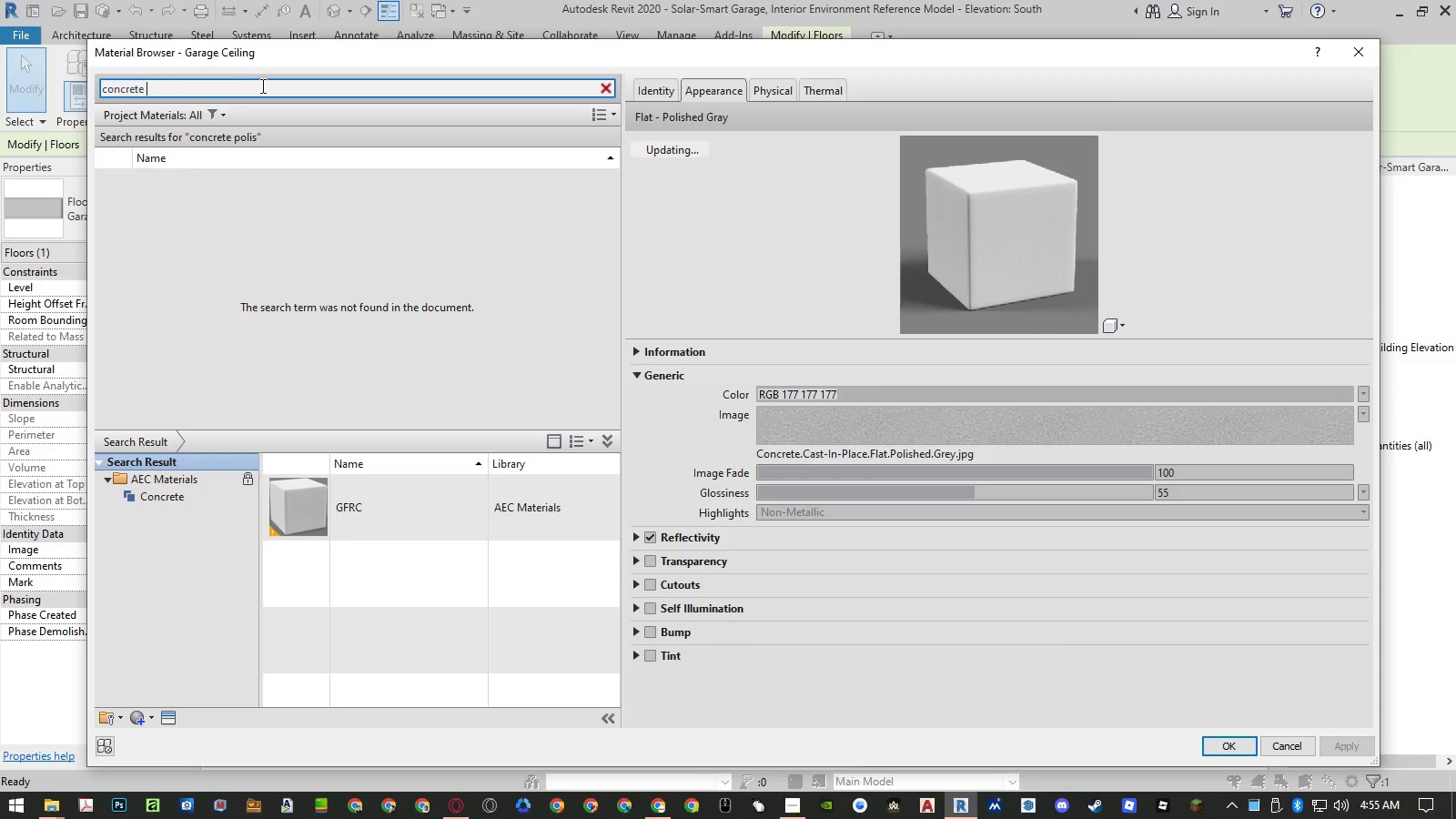 
key(Backspace)
 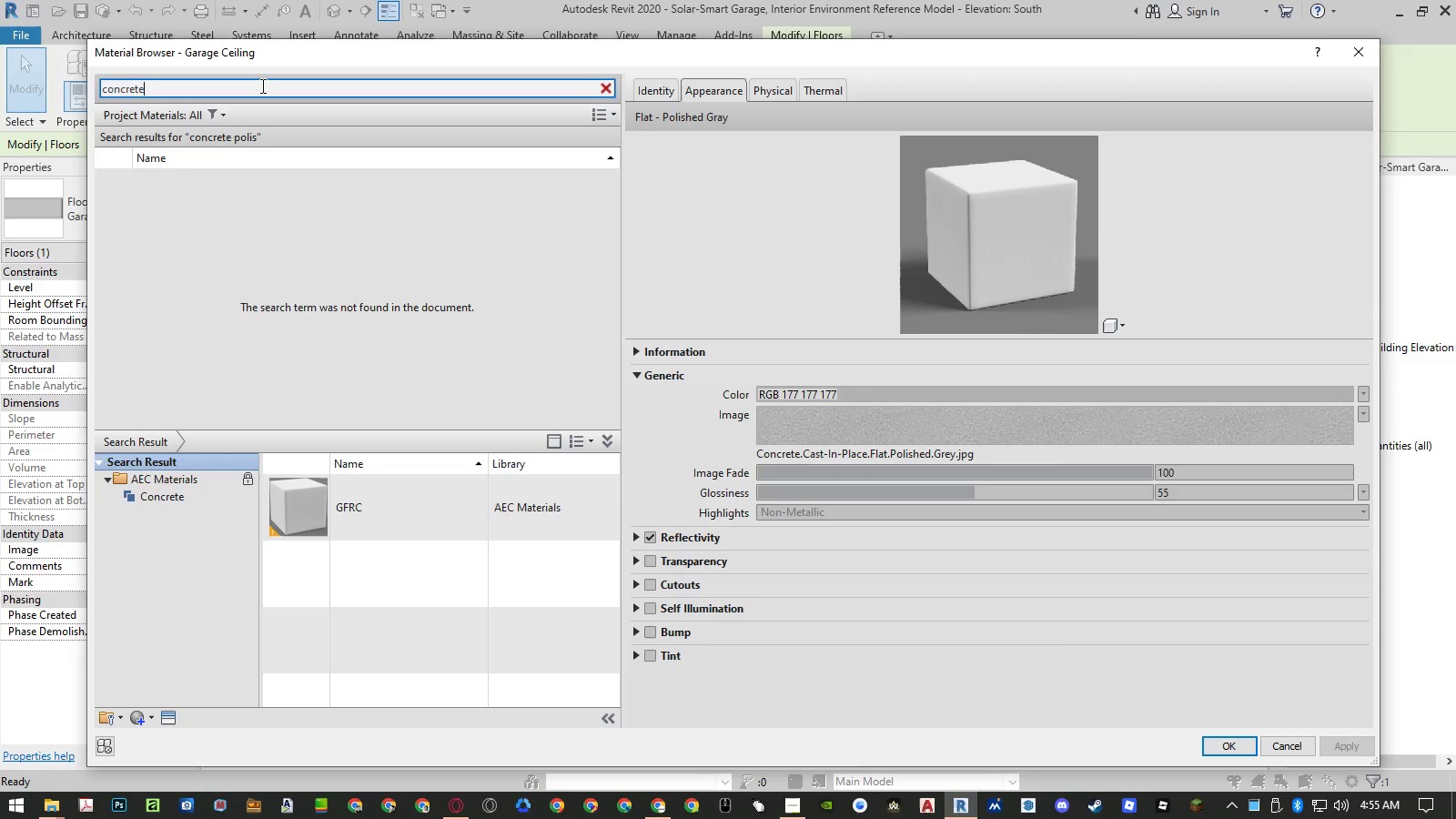 
key(Enter)
 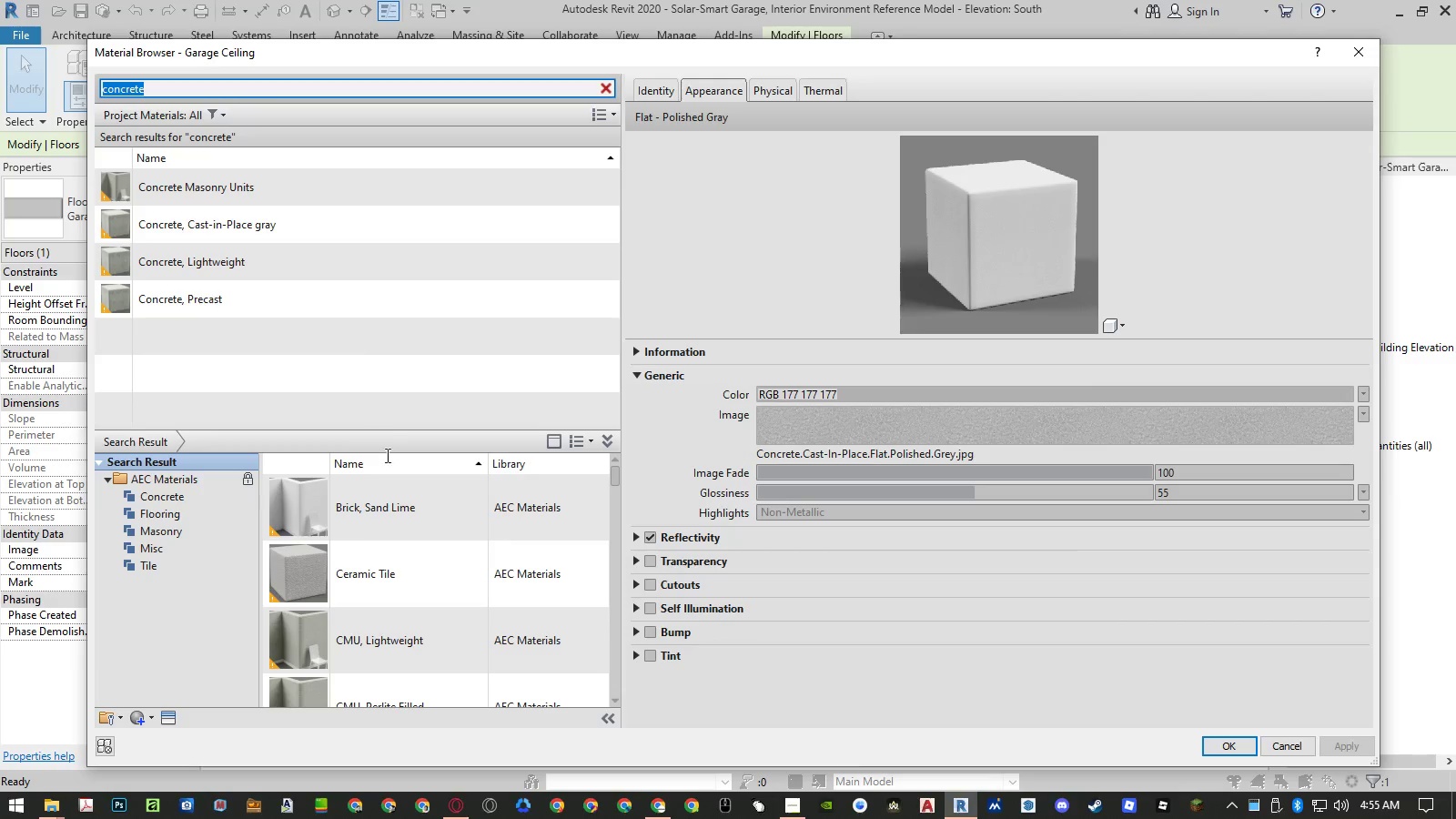 
scroll: coordinate [395, 526], scroll_direction: down, amount: 3.0
 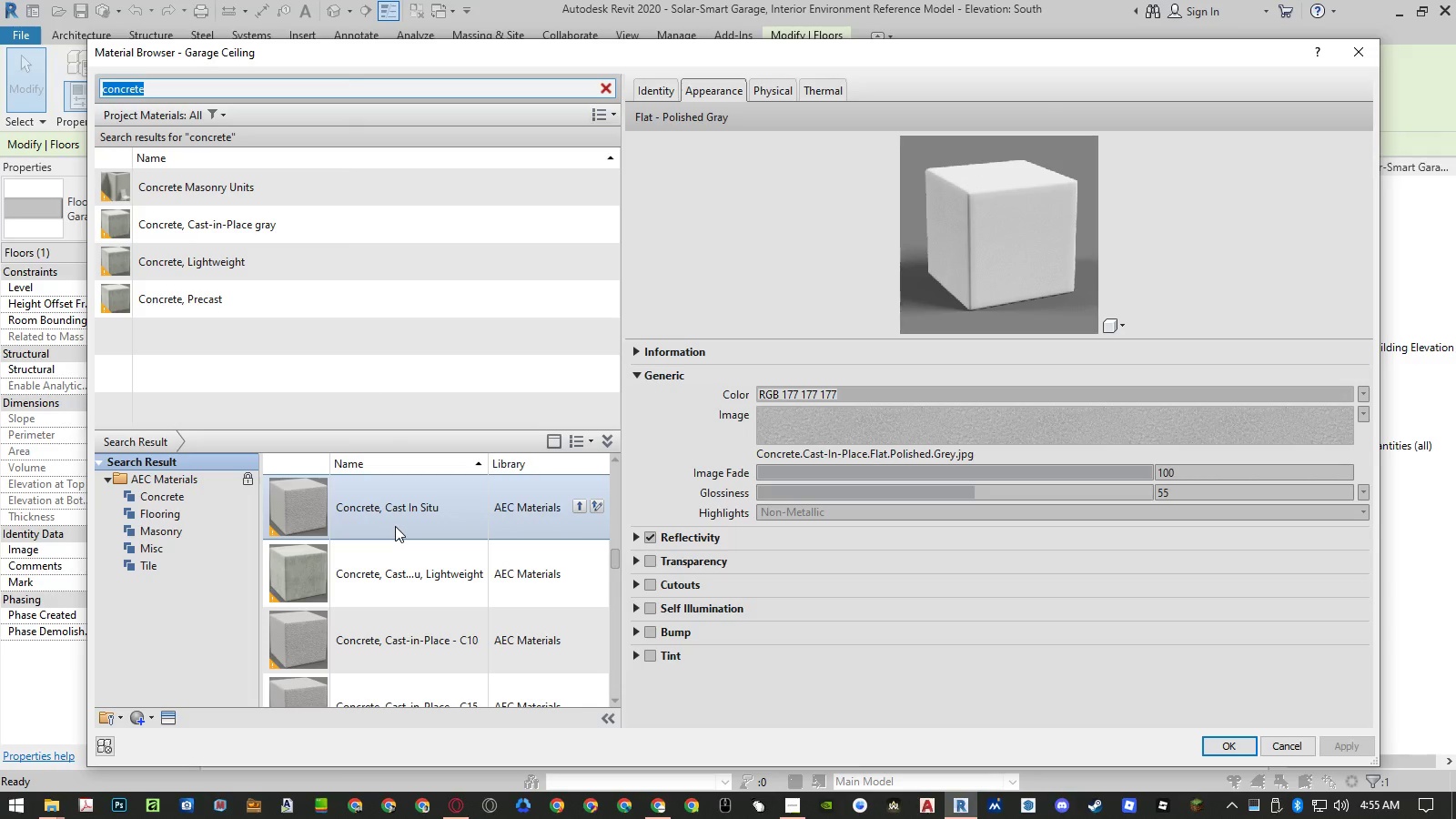 
left_click([254, 219])
 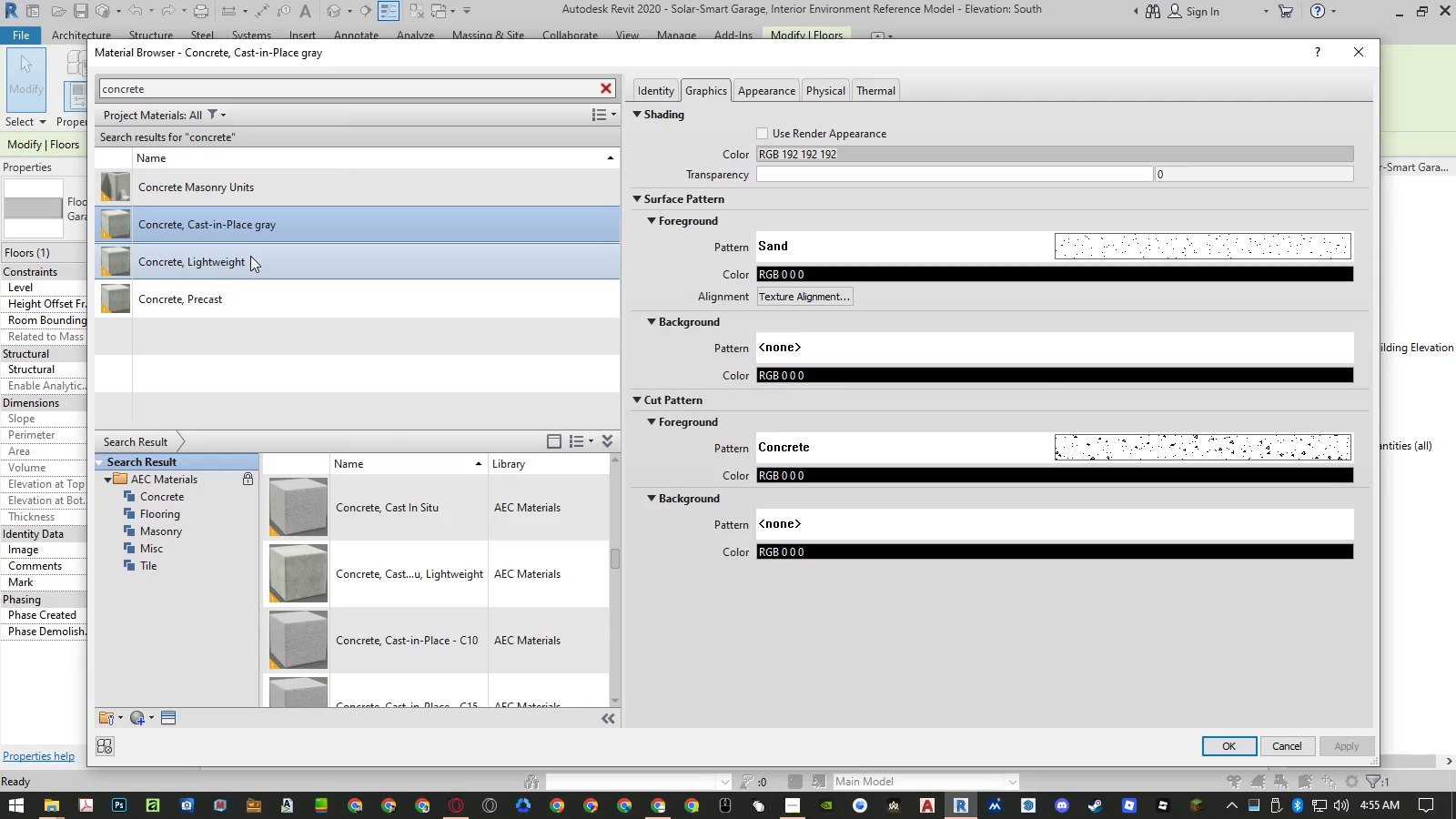 
right_click([252, 221])
 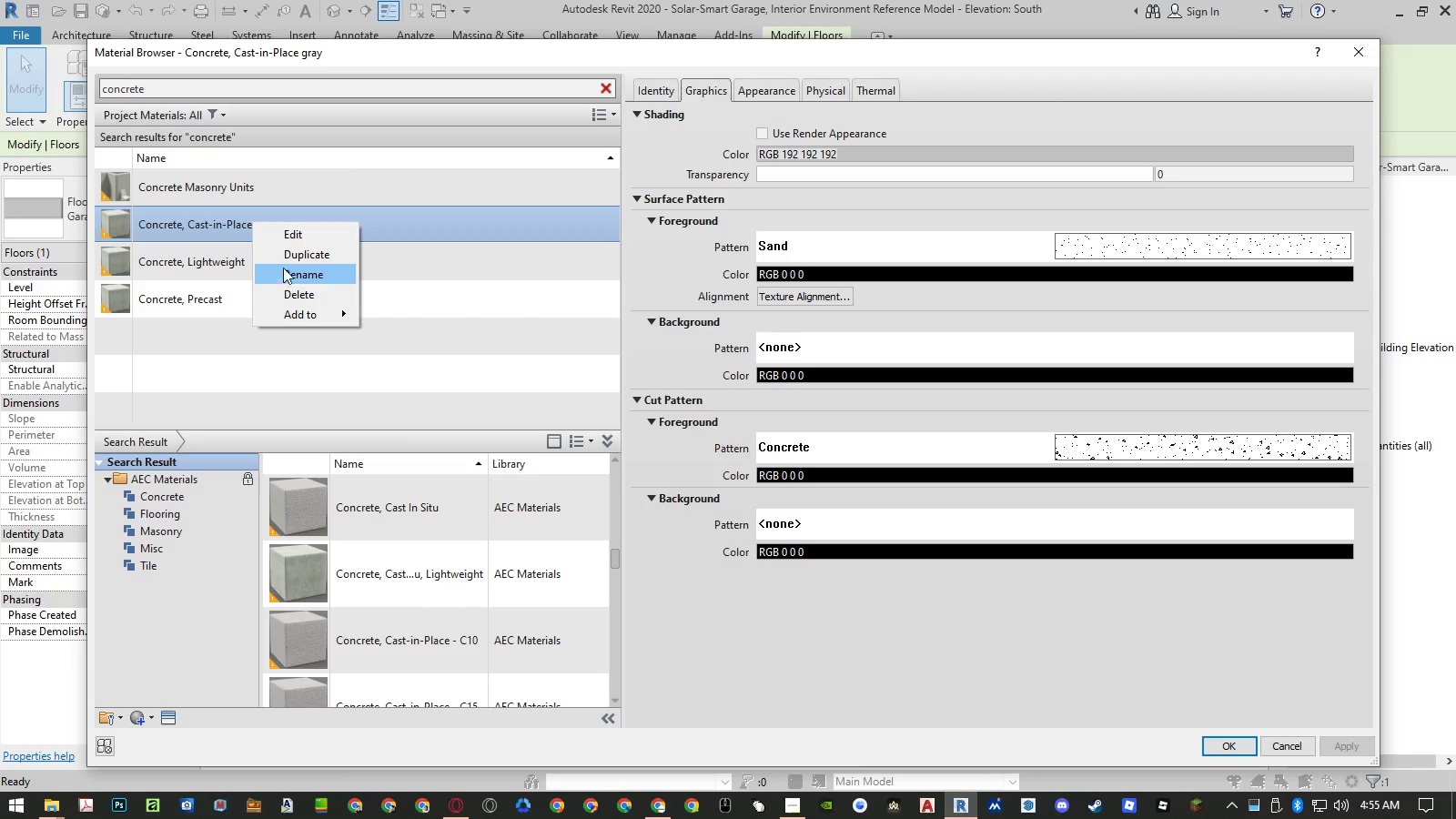 
left_click([286, 258])
 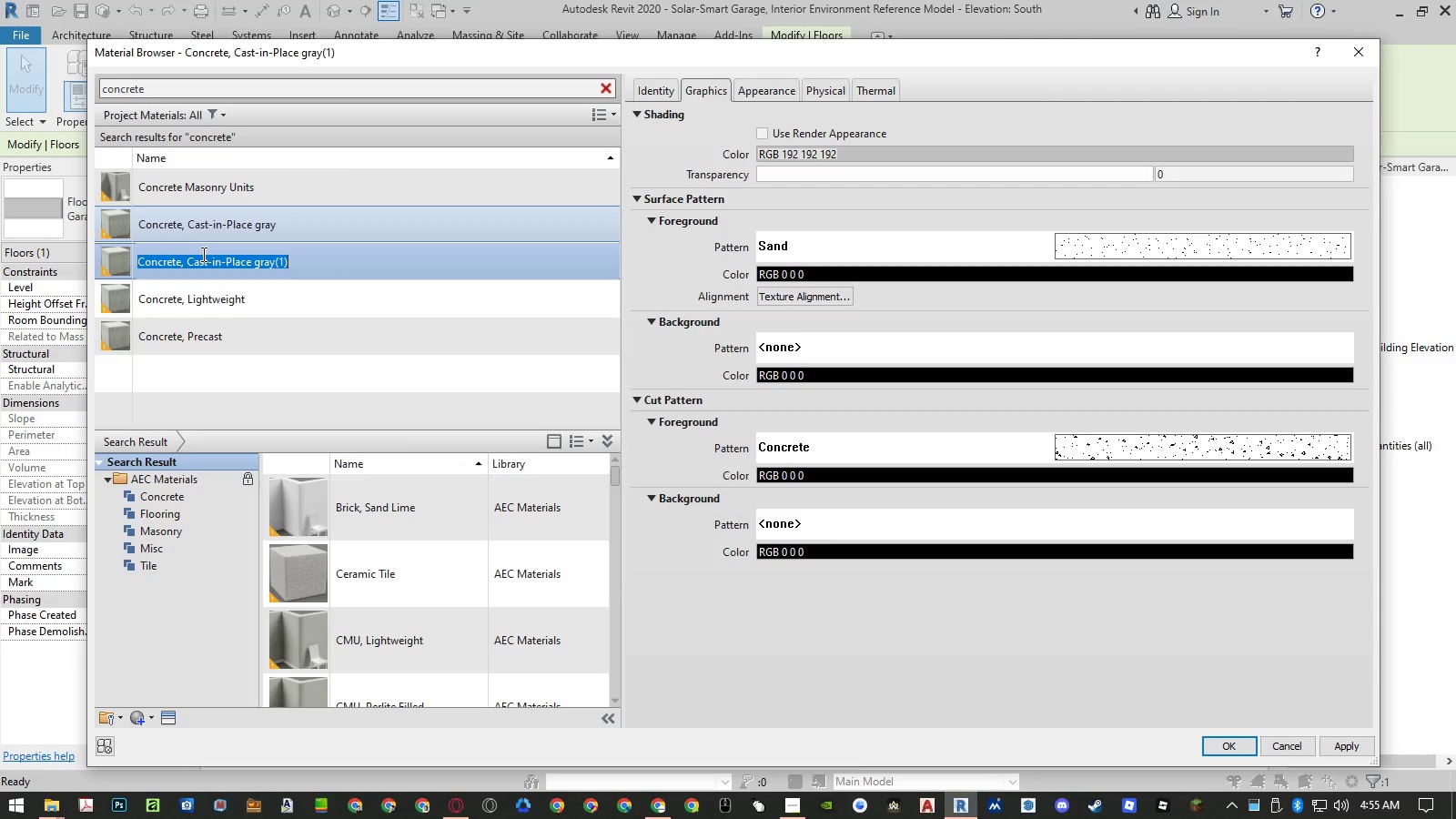 
type(Gareg)
key(Backspace)
key(Backspace)
type(age g)
key(Backspace)
type(Floor)
 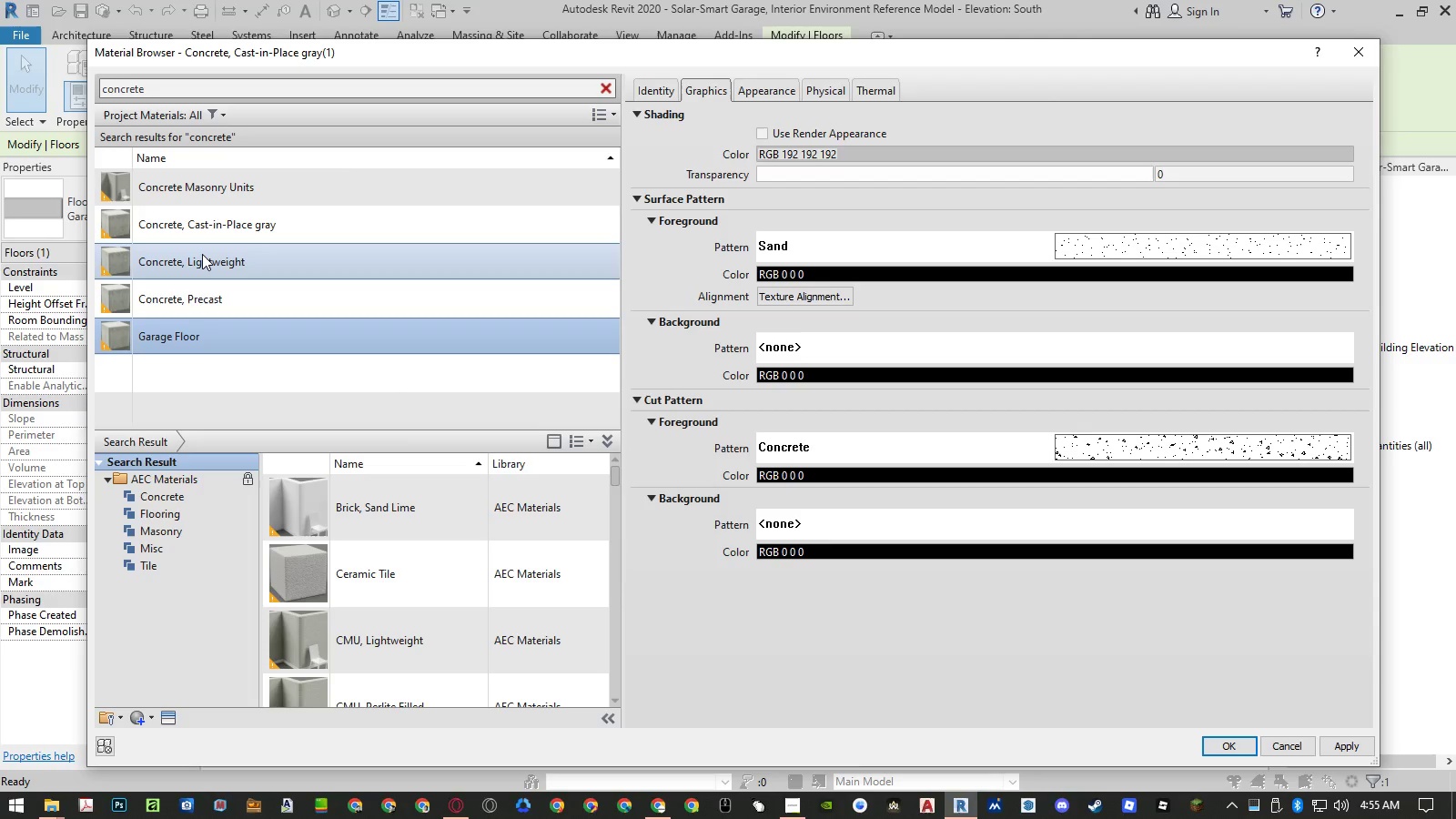 
 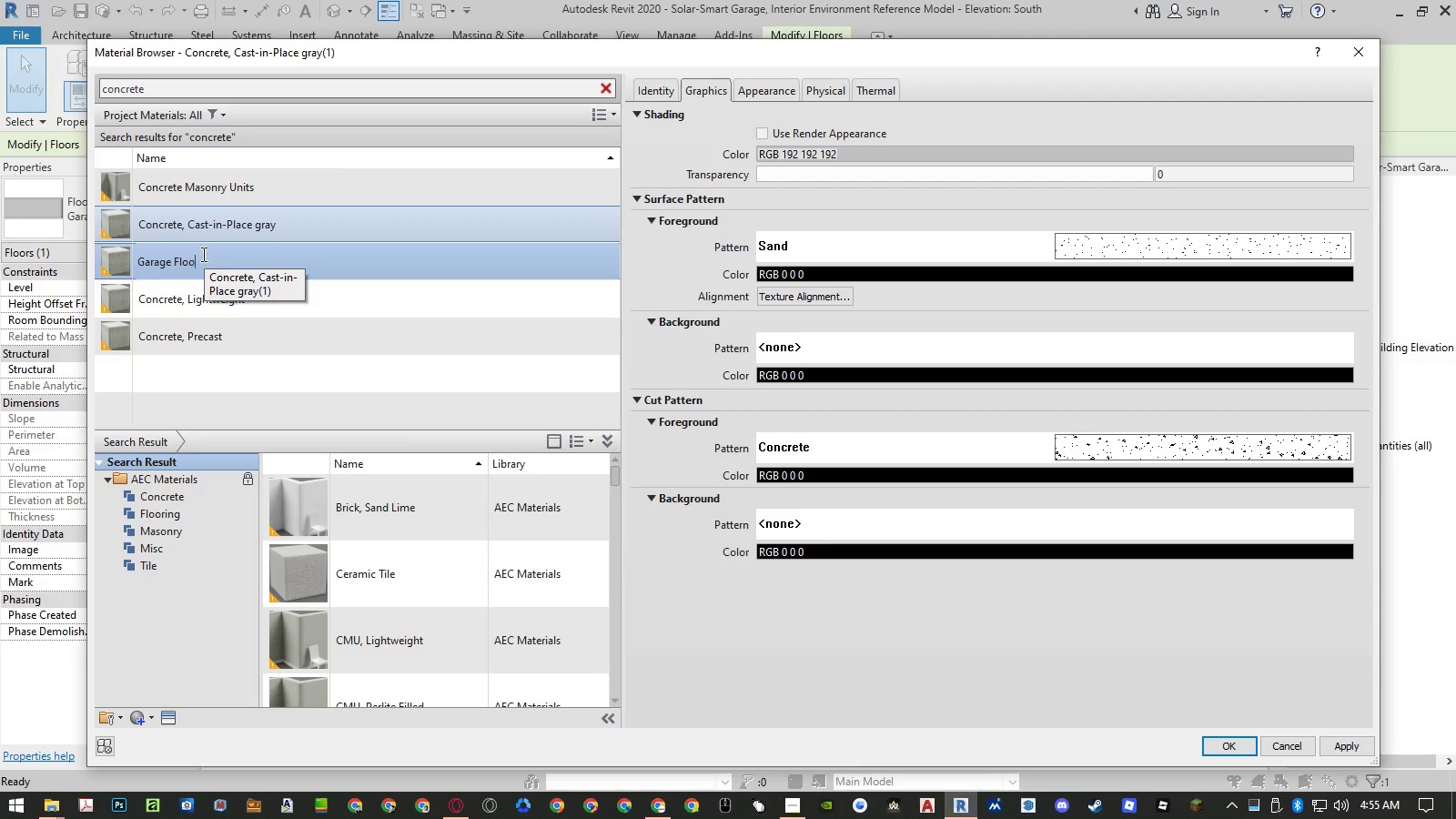 
key(Enter)
 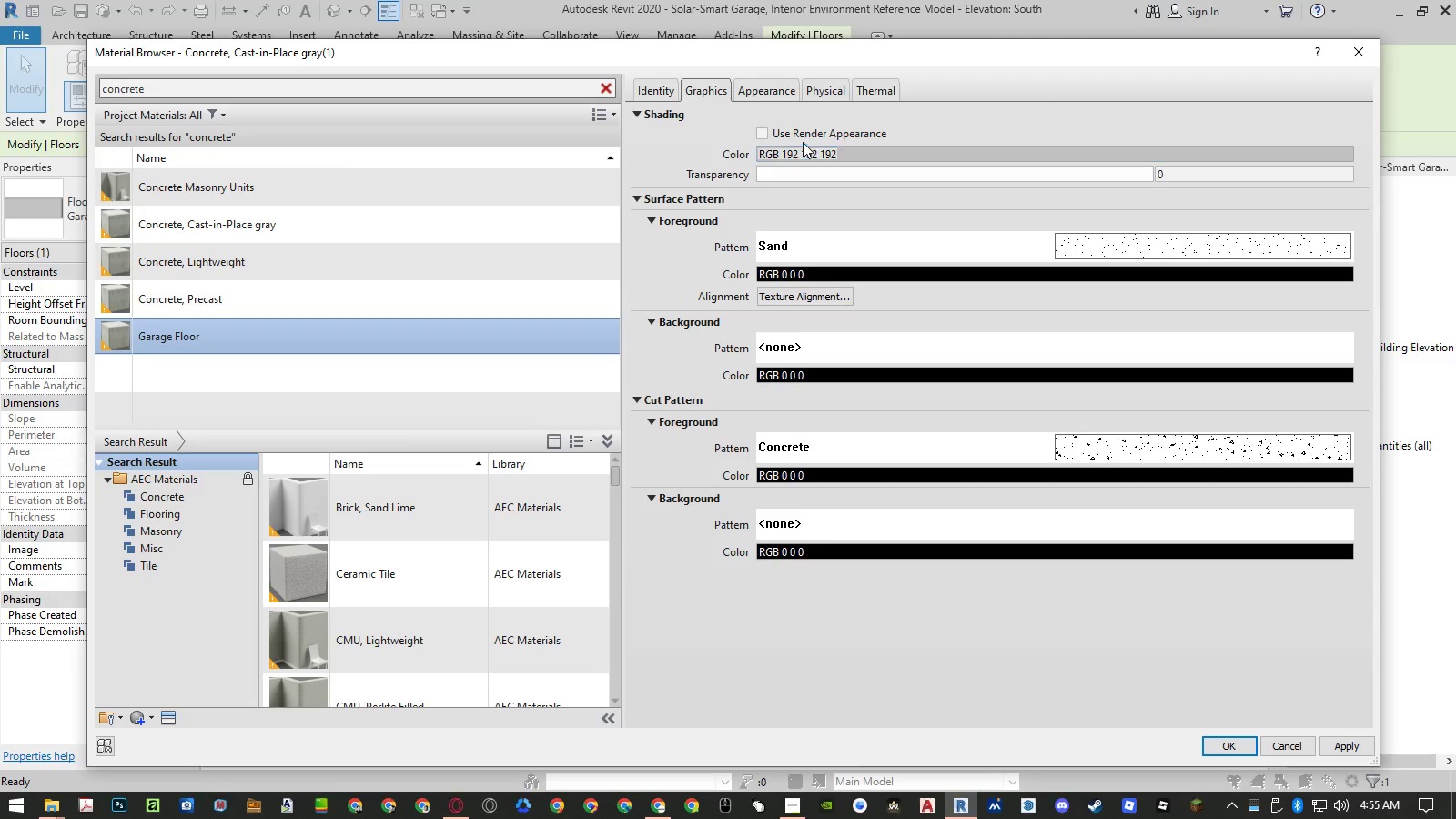 
left_click([766, 135])
 